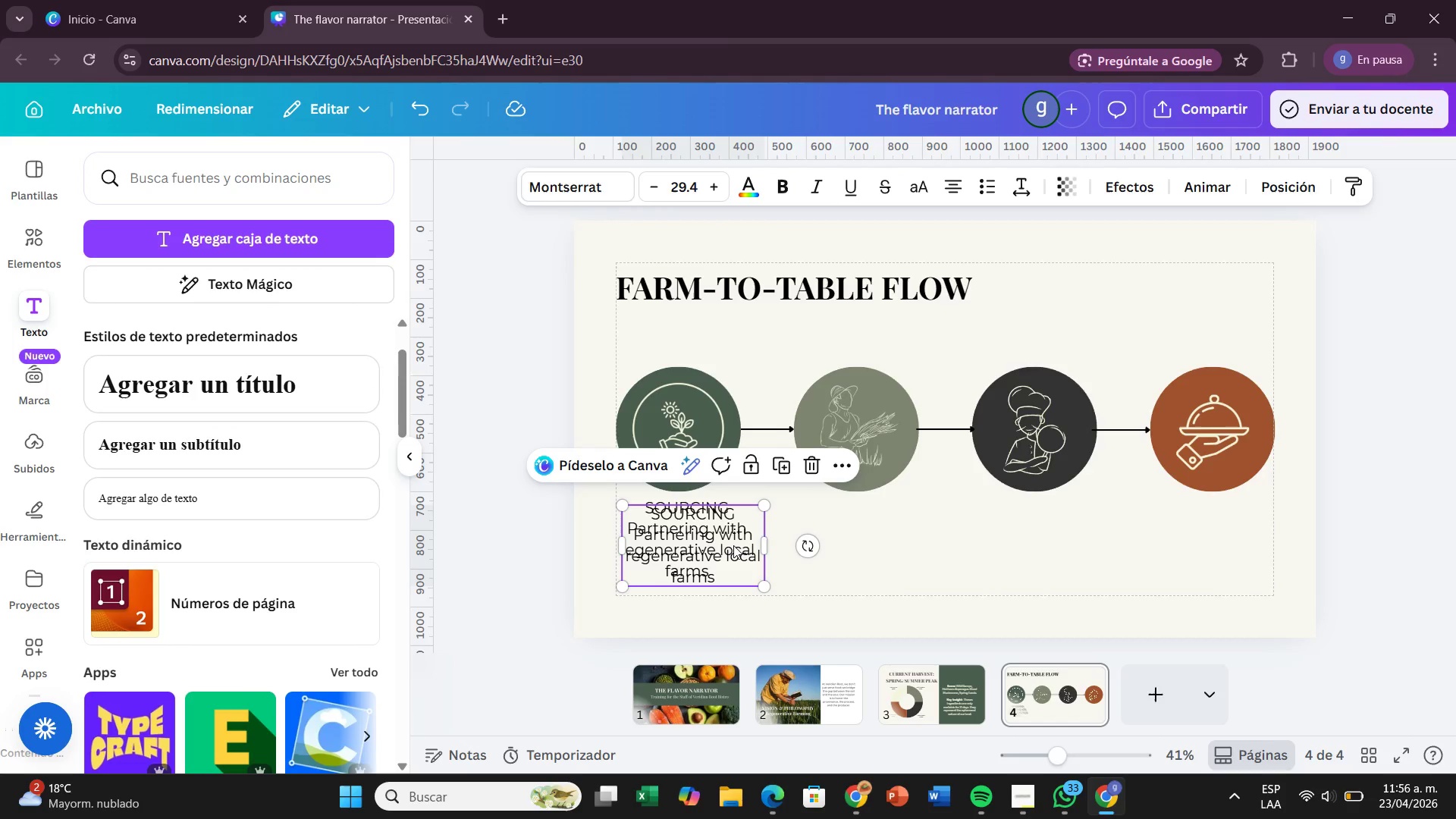 
left_click_drag(start_coordinate=[733, 545], to_coordinate=[908, 538])
 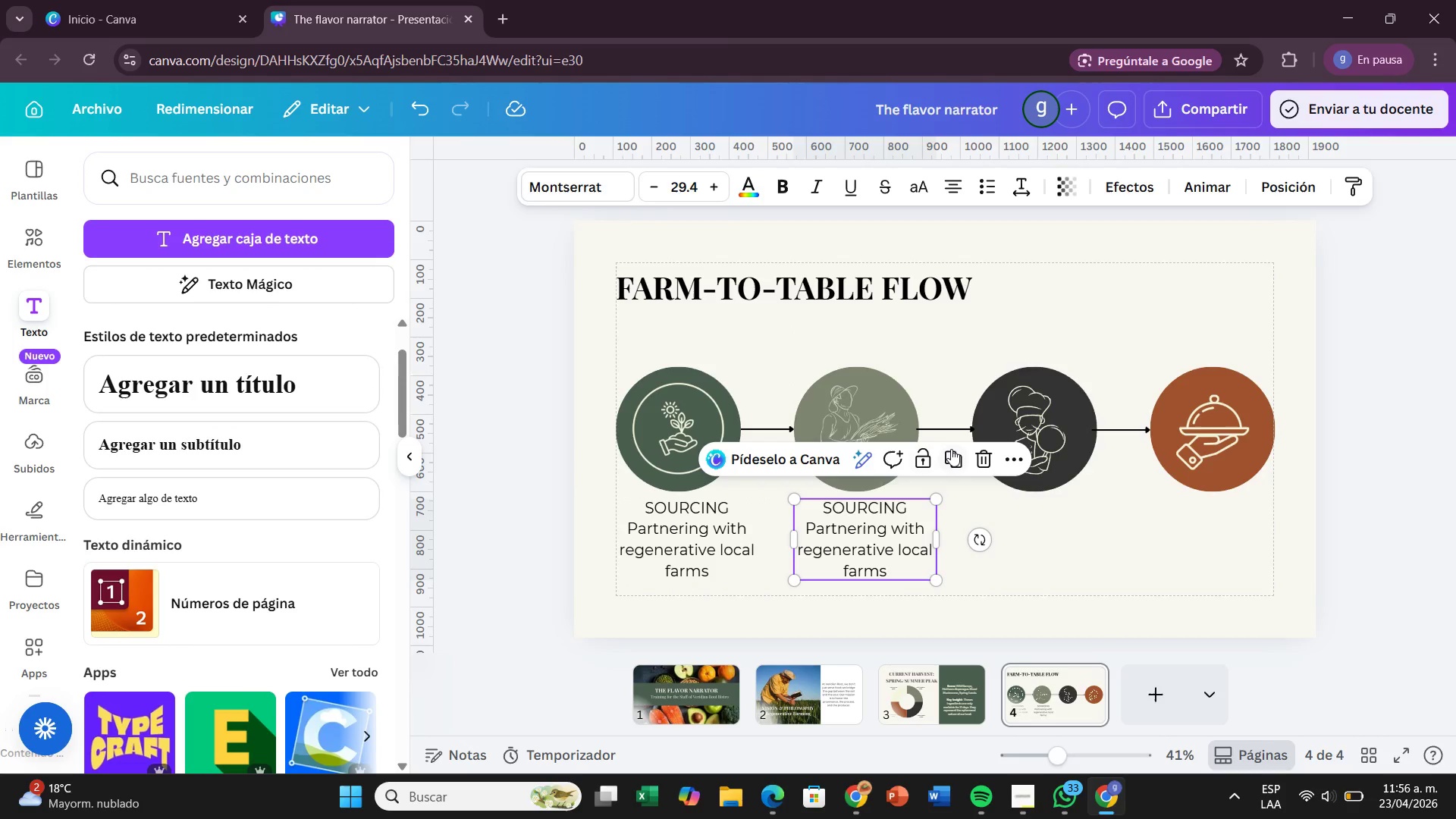 
left_click([951, 449])
 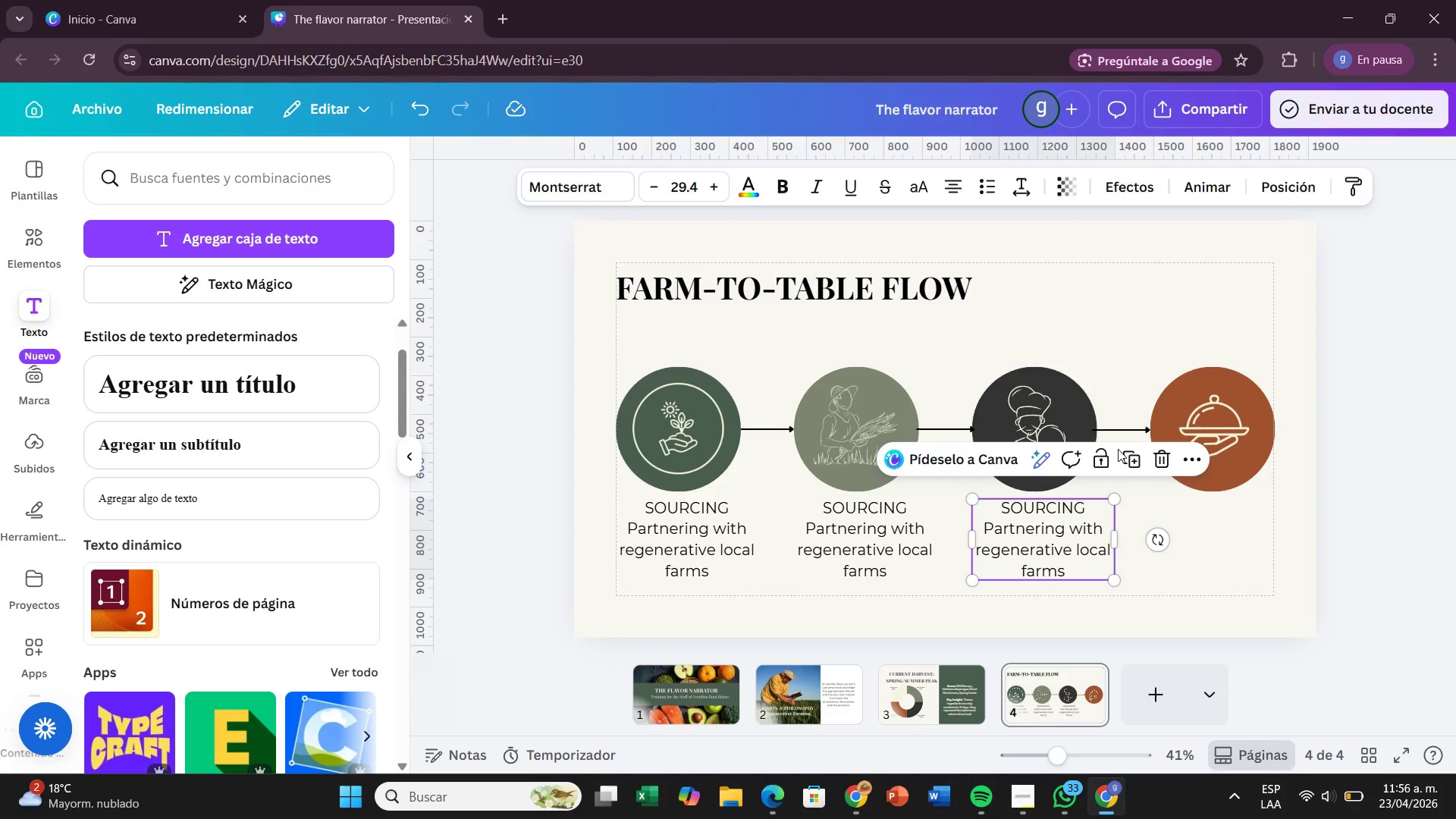 
left_click([1126, 449])
 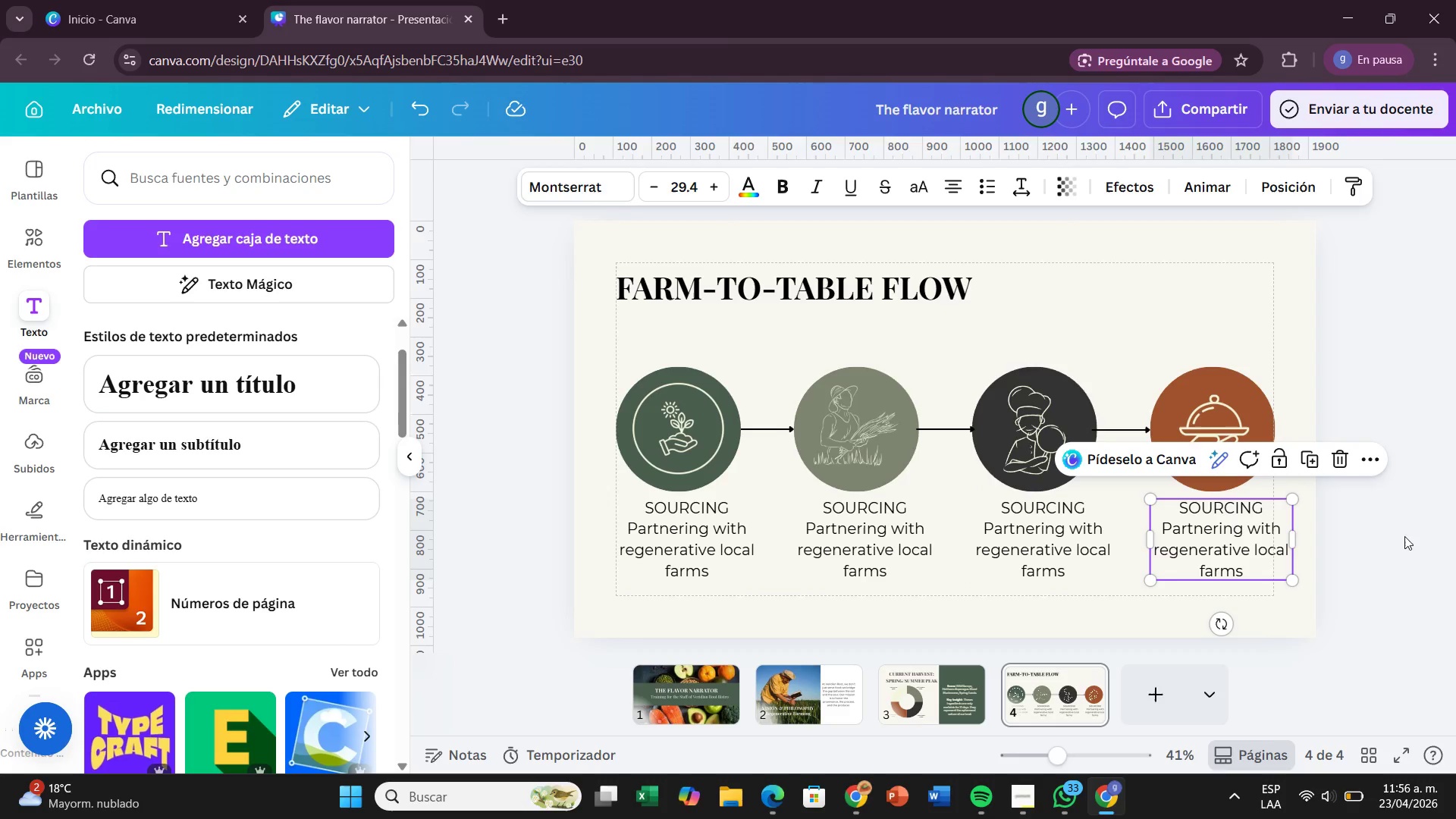 
left_click([1394, 536])
 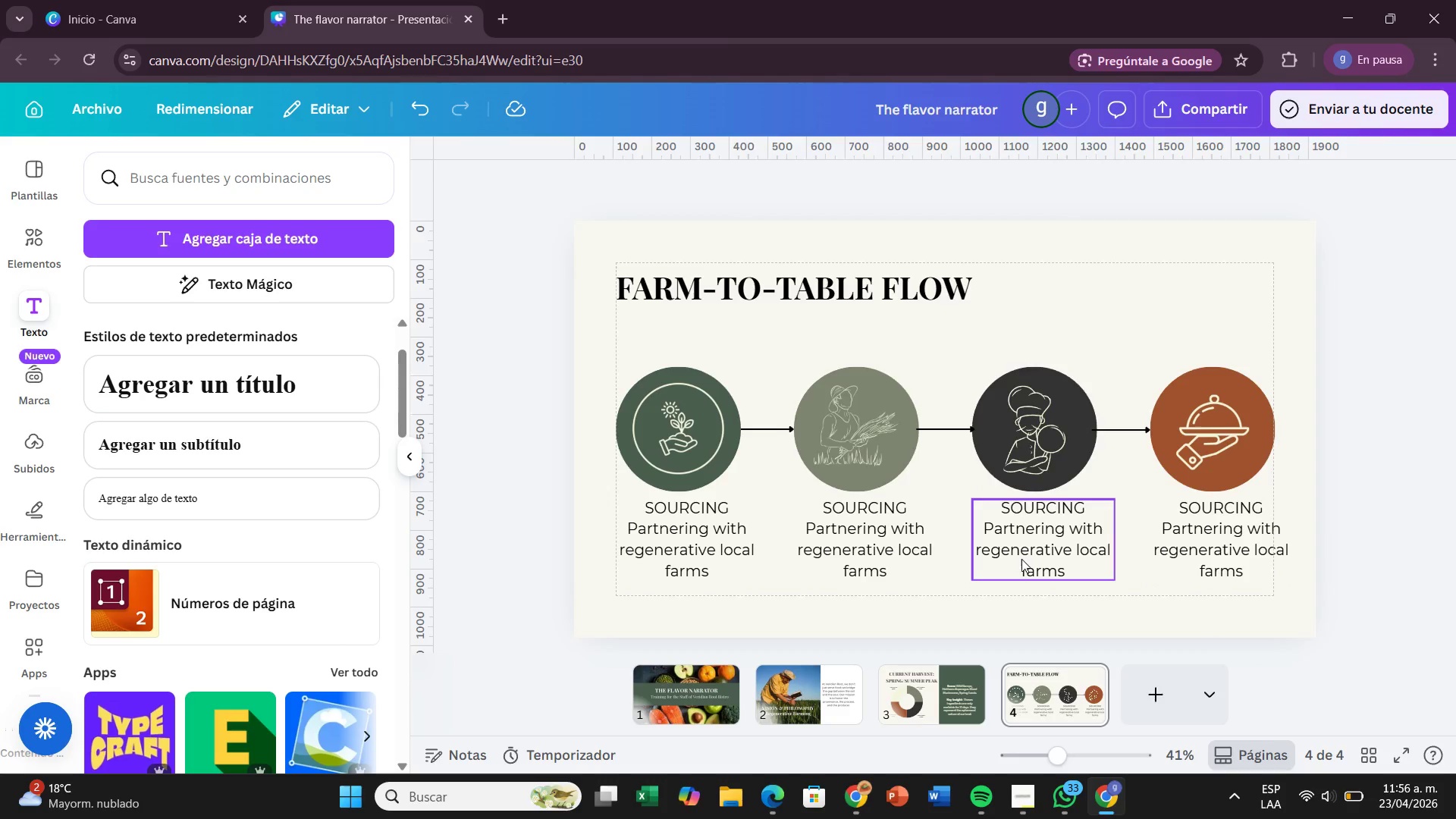 
wait(5.3)
 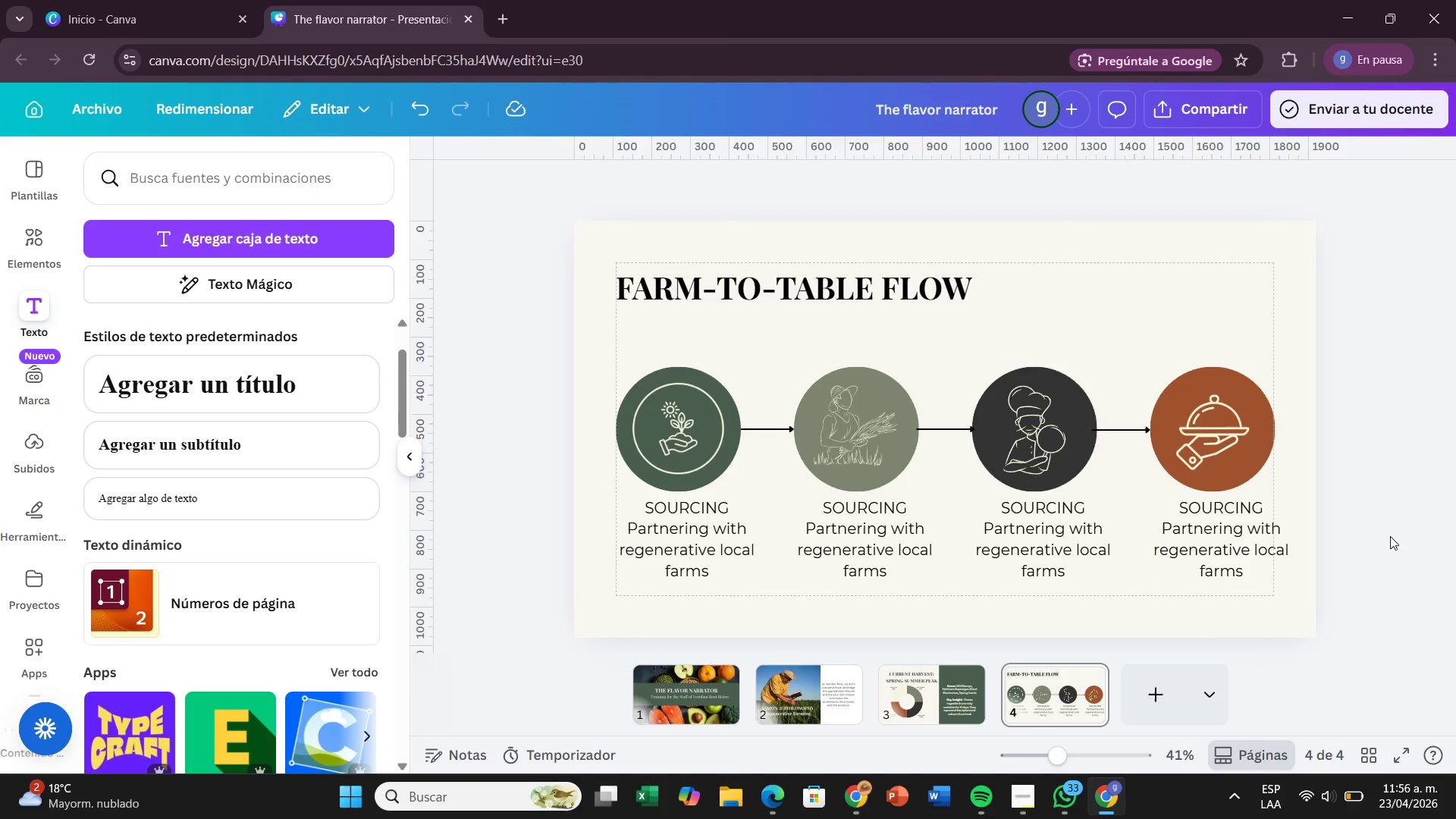 
left_click([912, 512])
 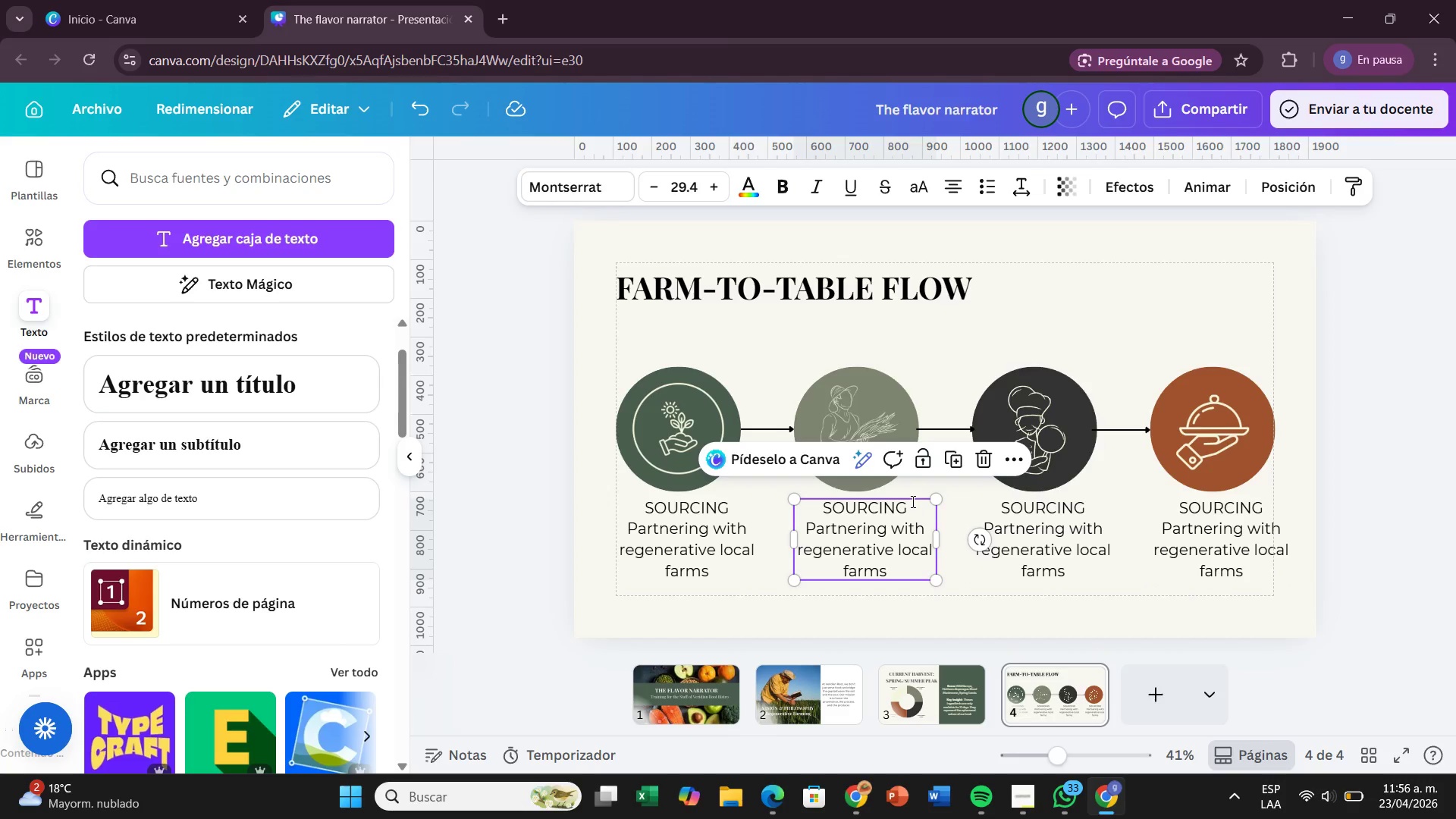 
double_click([912, 501])
 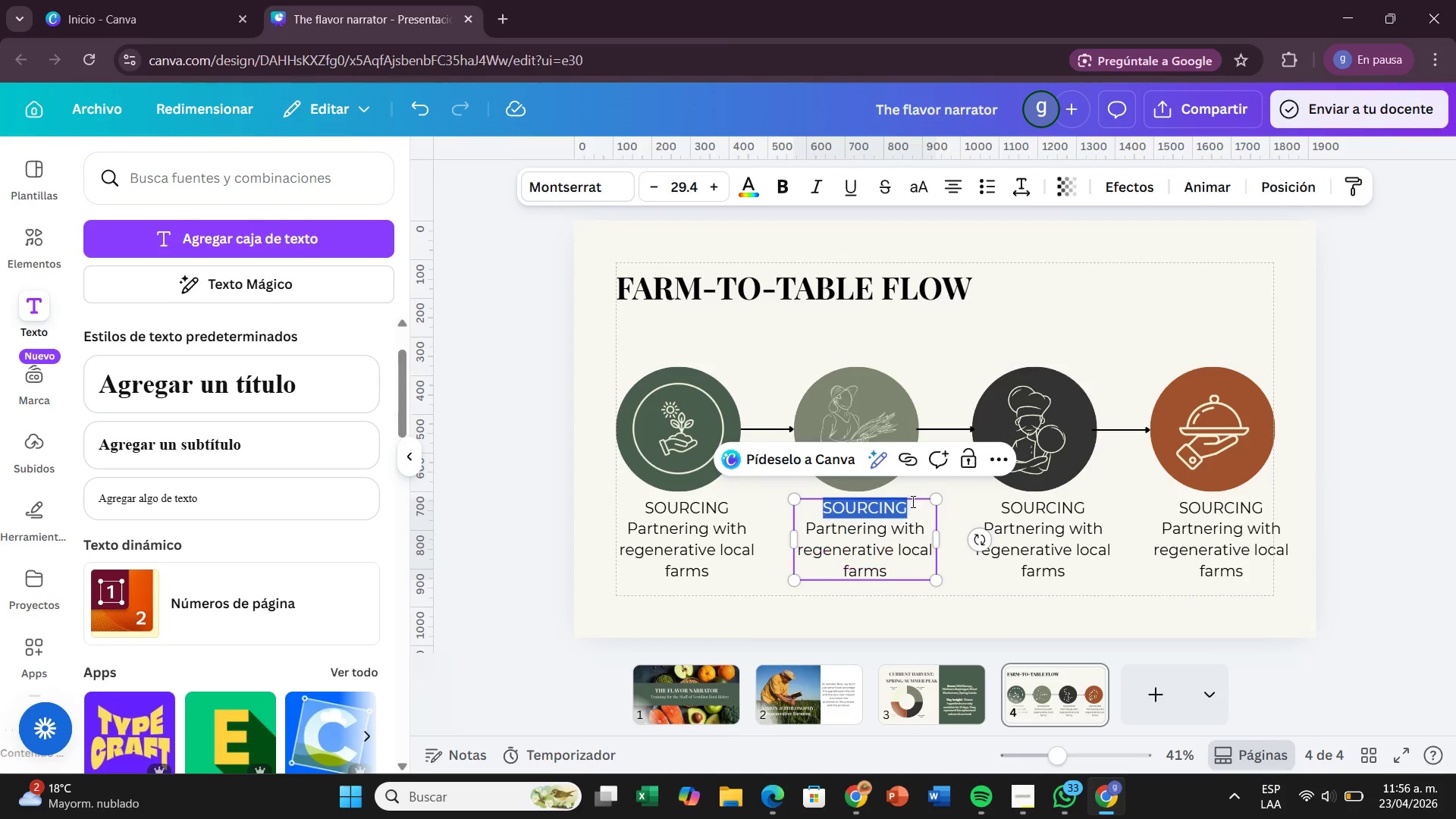 
triple_click([912, 501])
 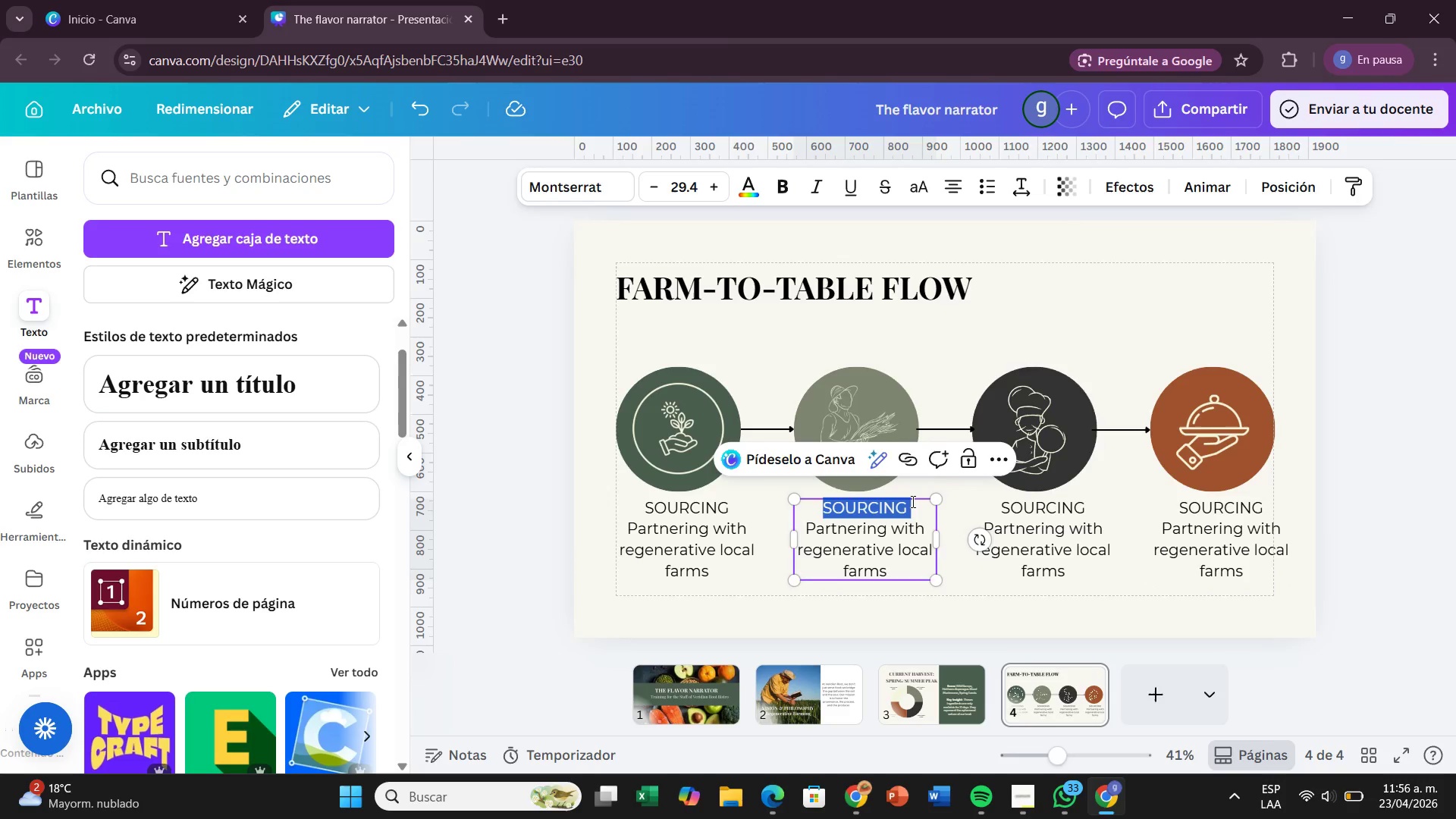 
key(Backspace)
type(sele)
key(Backspace)
key(Backspace)
key(Backspace)
key(Backspace)
type(SELECTION)
 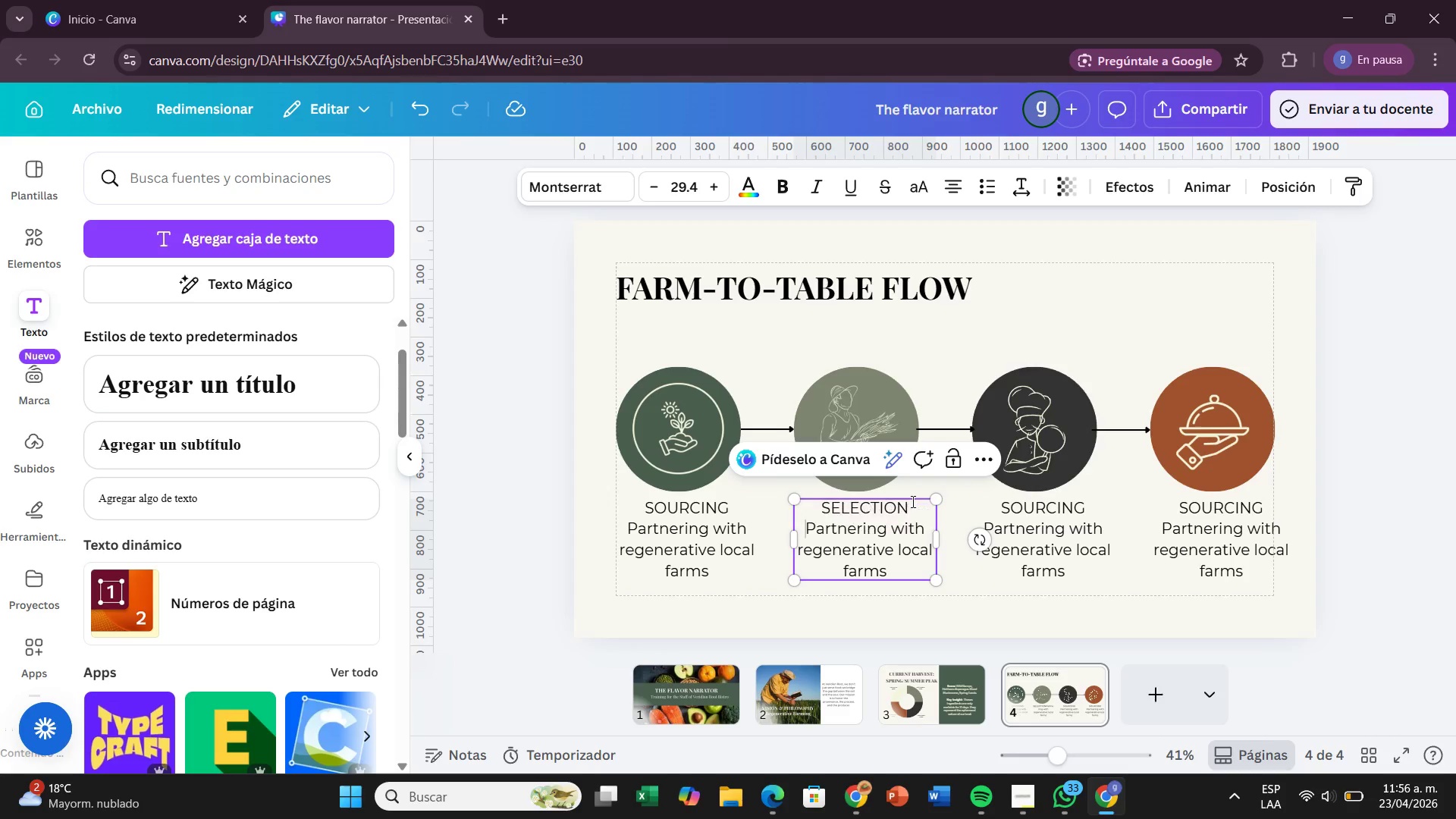 
key(Enter)
 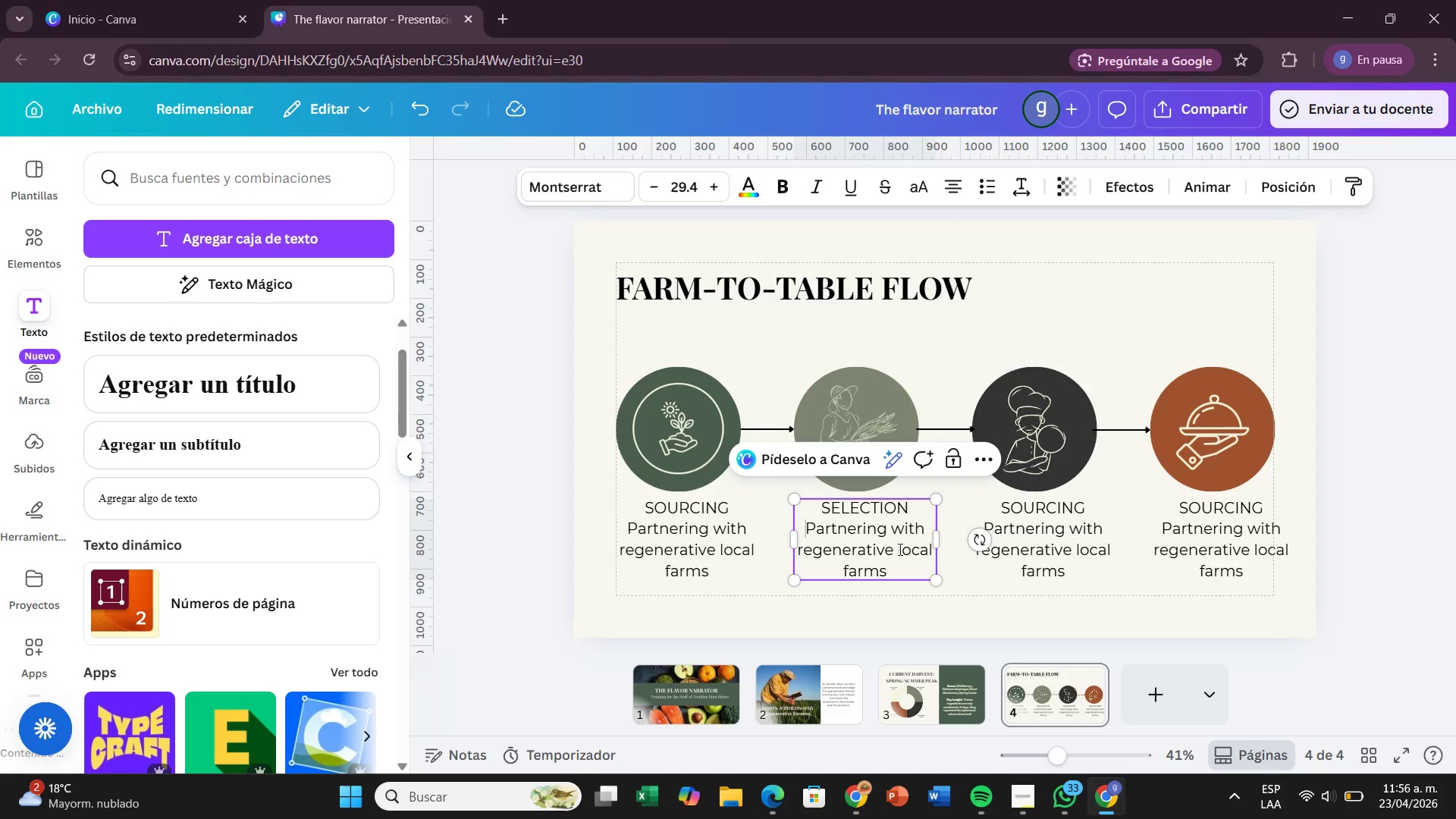 
left_click([887, 561])
 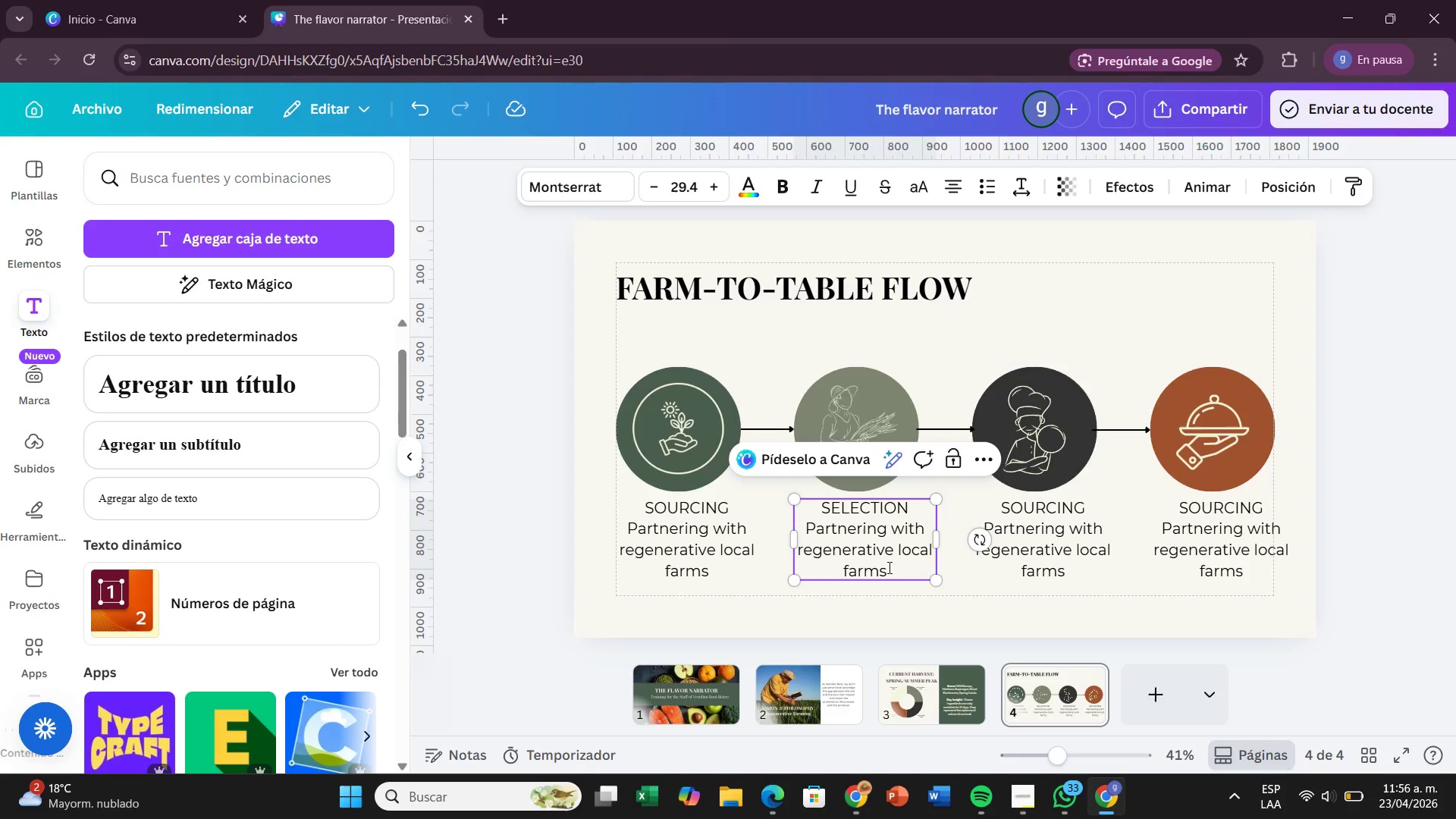 
hold_key(key=Backspace, duration=1.11)
 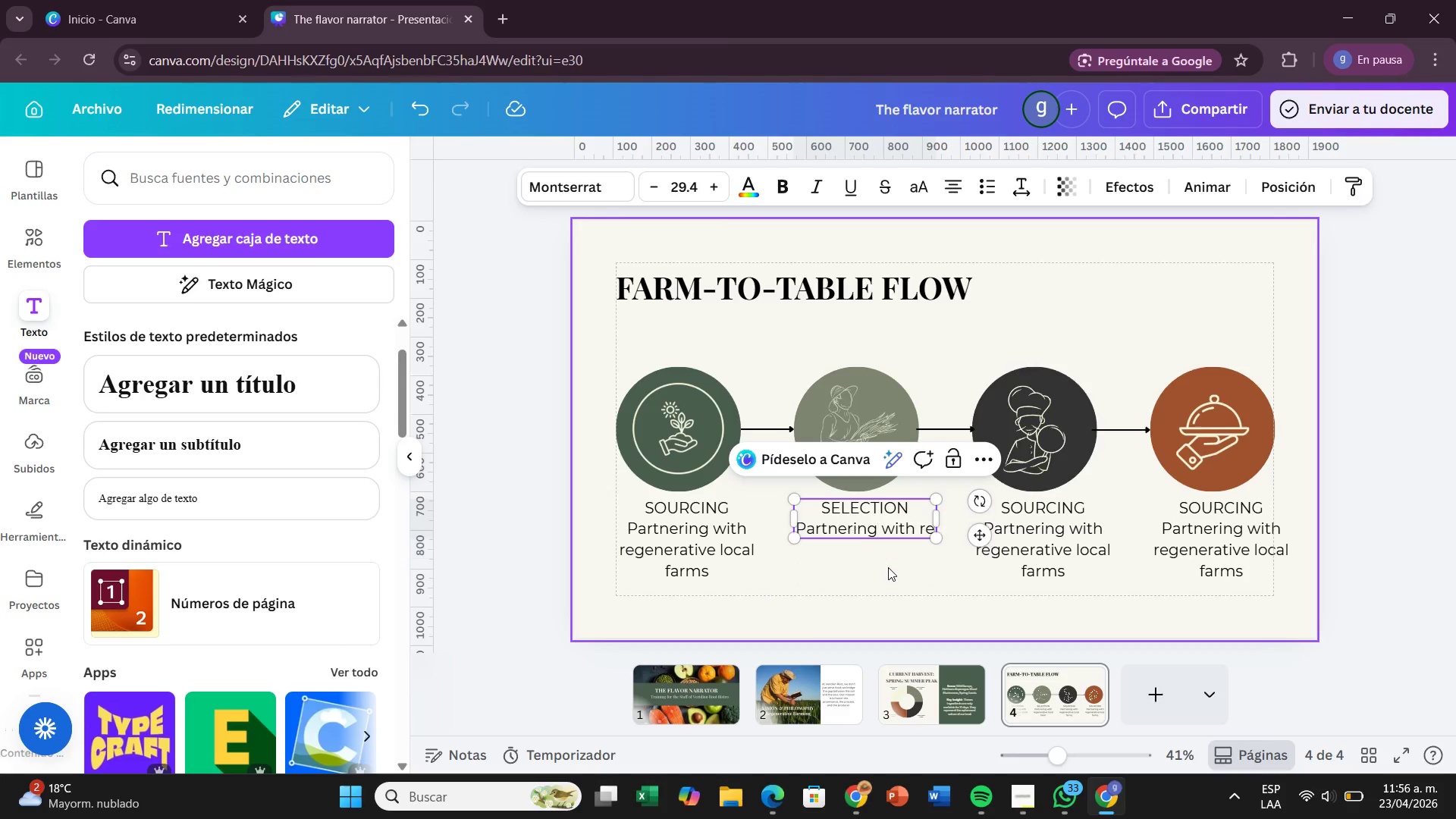 
hold_key(key=Backspace, duration=0.81)
 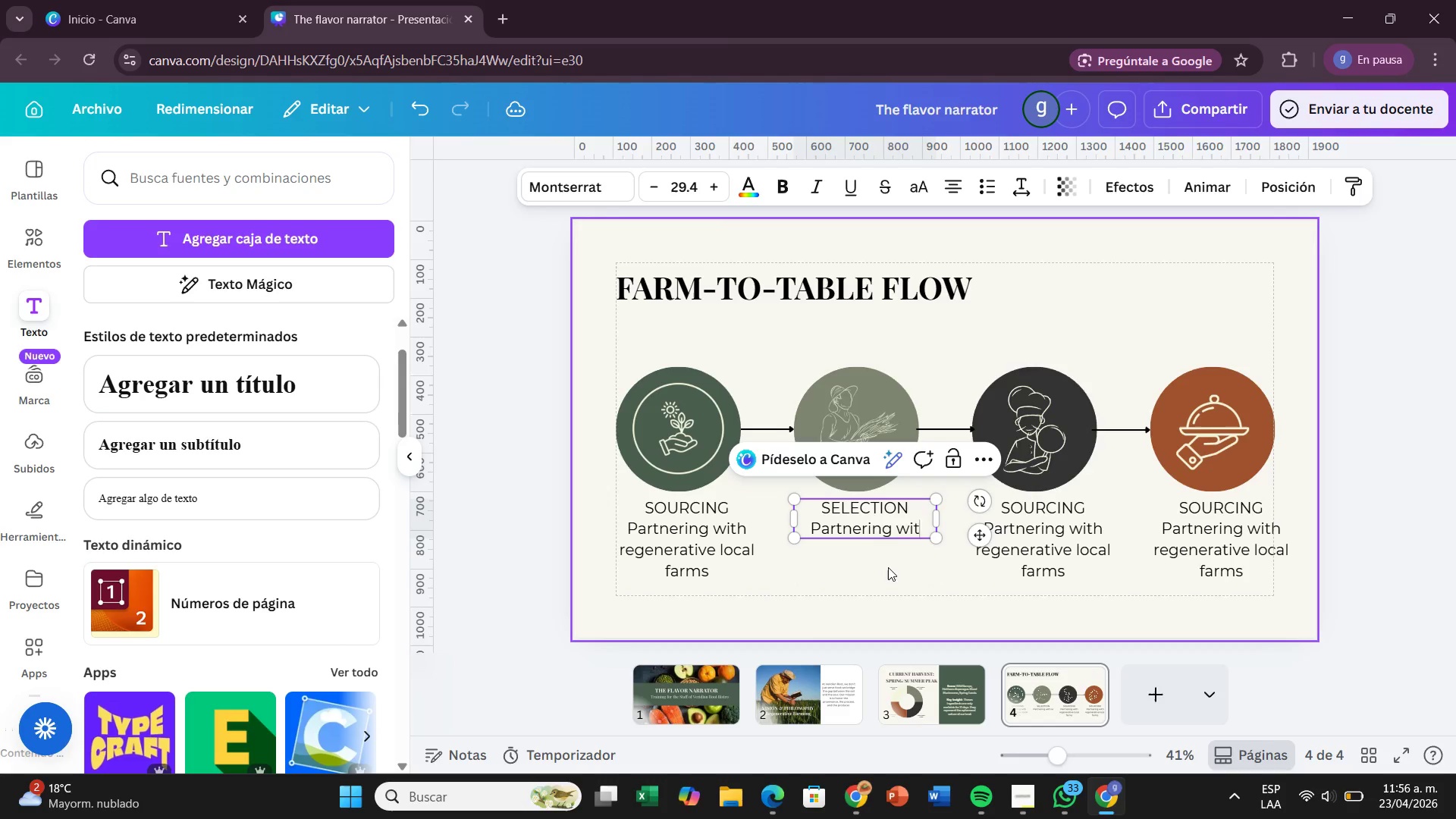 
key(Backspace)
key(Backspace)
key(Backspace)
key(Backspace)
key(Backspace)
key(Backspace)
key(Backspace)
key(Backspace)
key(Backspace)
key(Backspace)
key(Backspace)
key(Backspace)
type(Harvering)
key(Backspace)
key(Backspace)
key(Backspace)
key(Backspace)
type(sting only what is at it)
 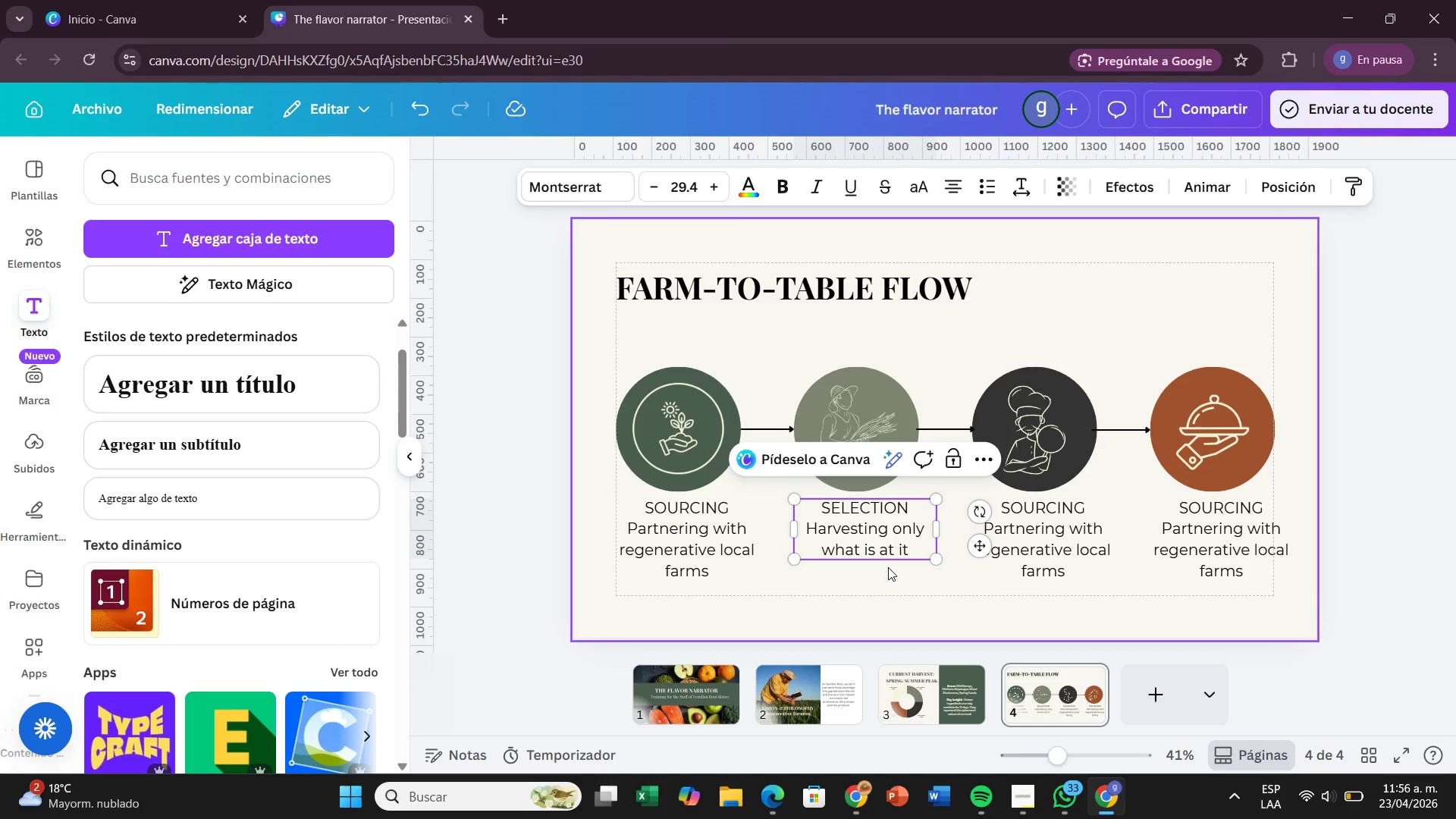 
wait(6.44)
 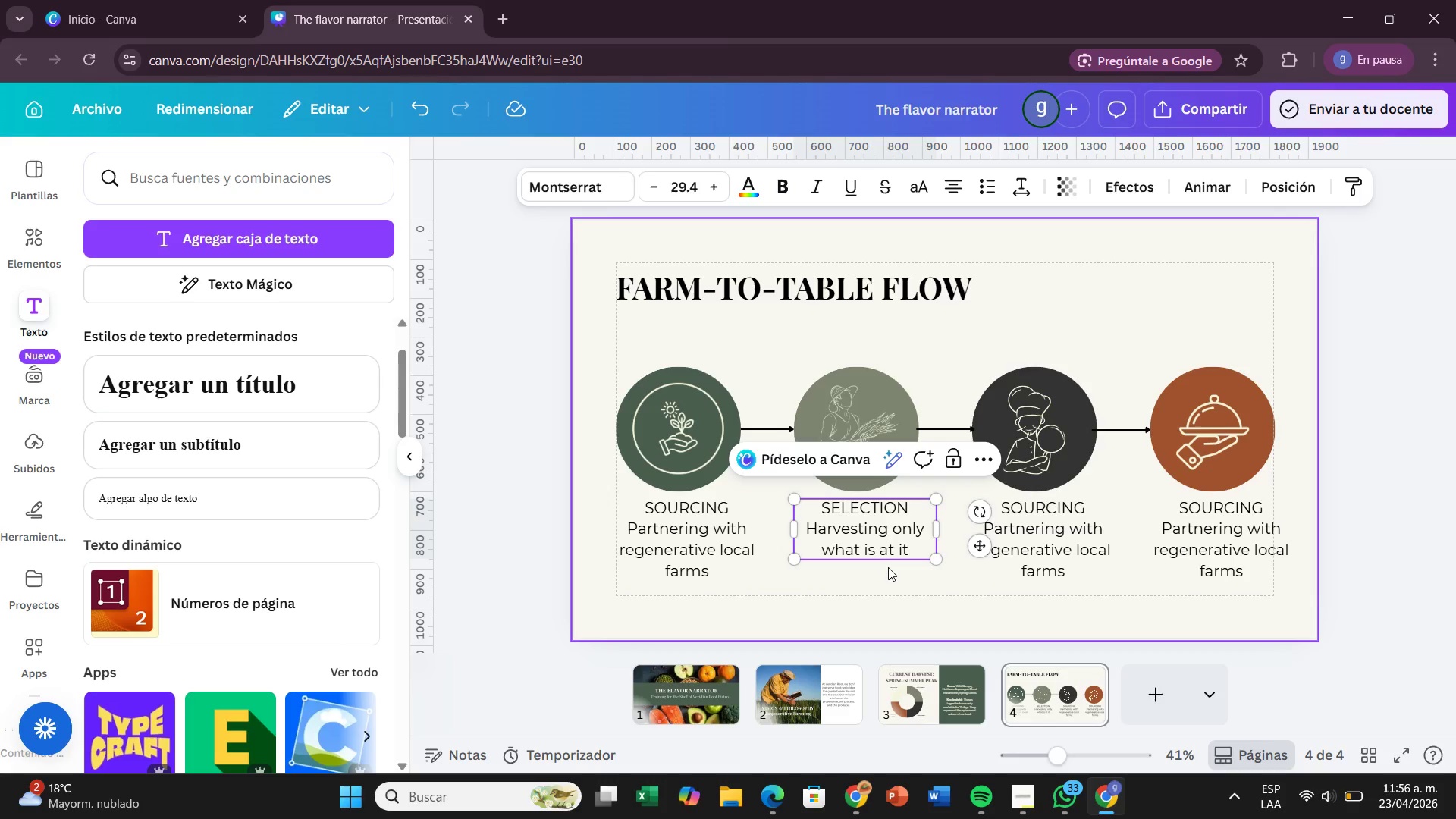 
type([s peak )
 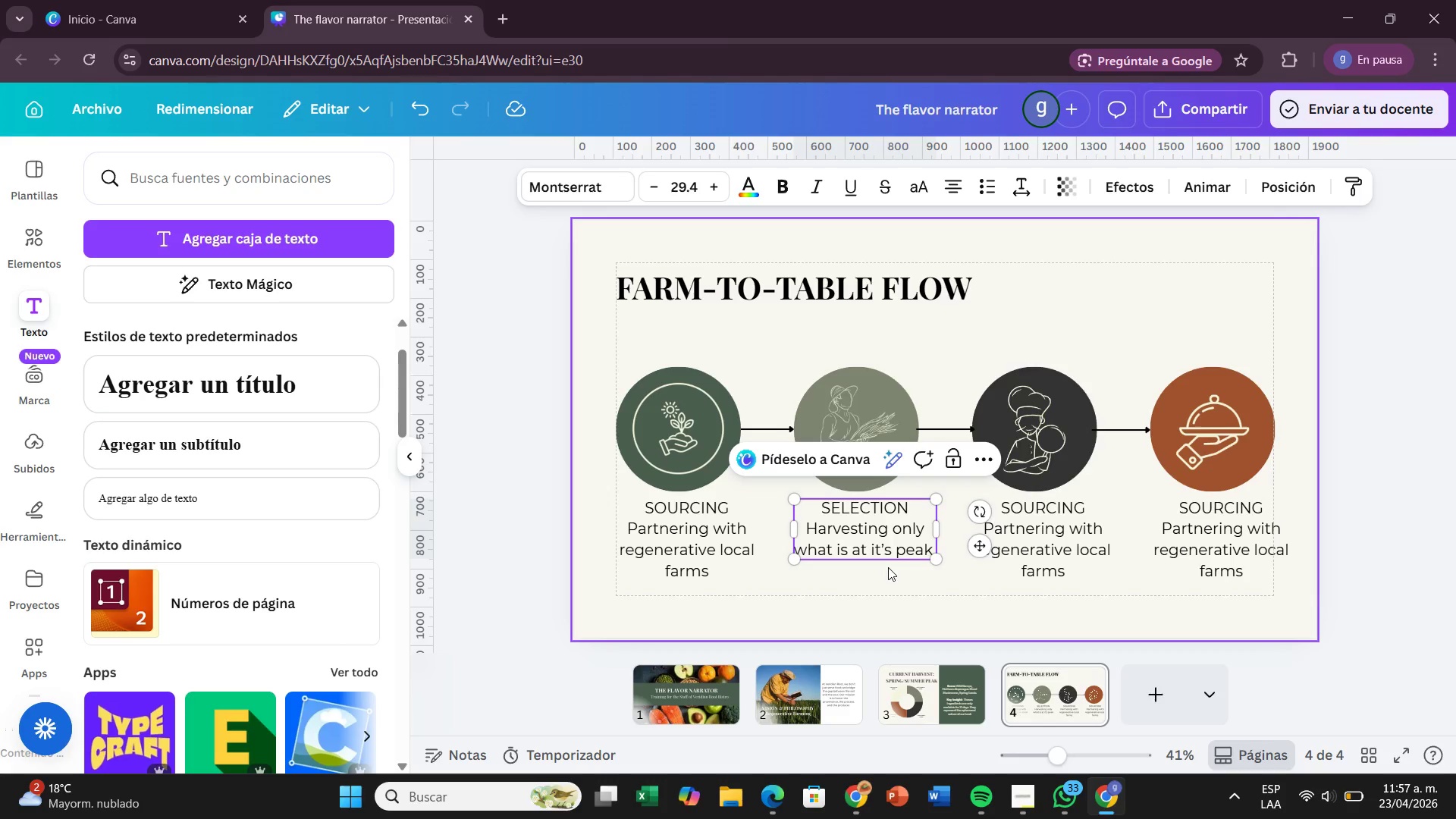 
type(this mo)
 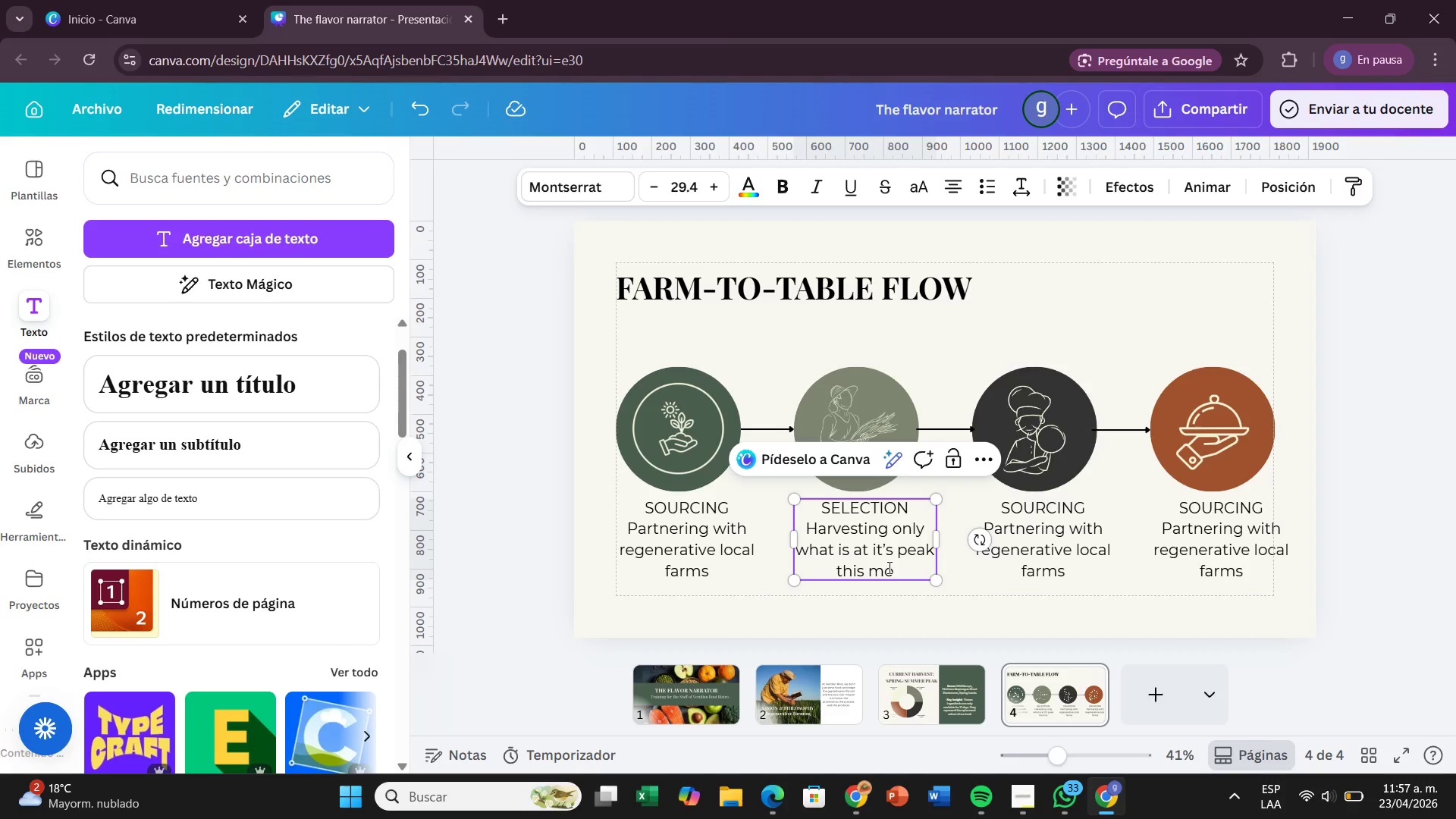 
type(rning.)
 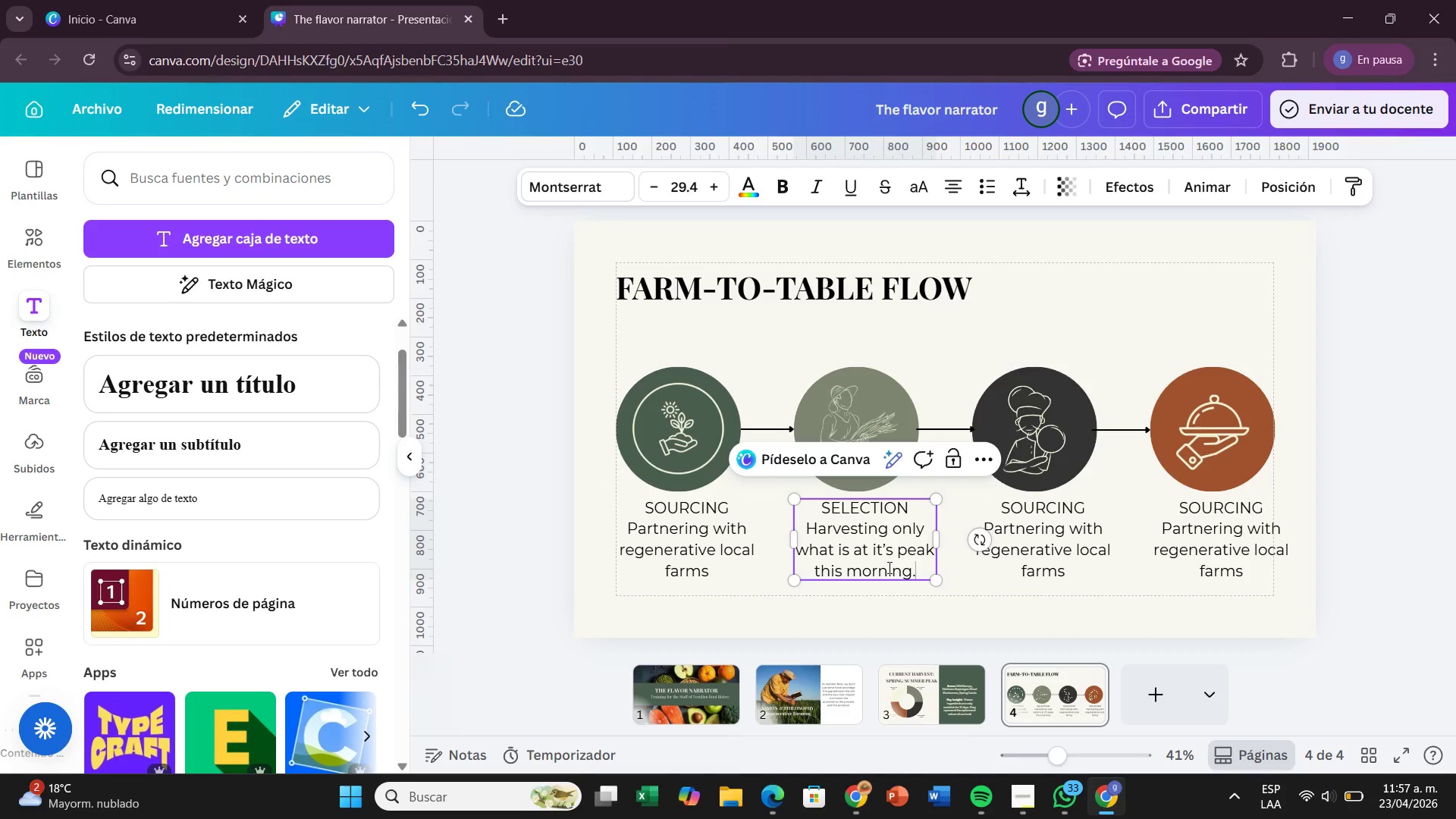 
key(Enter)
 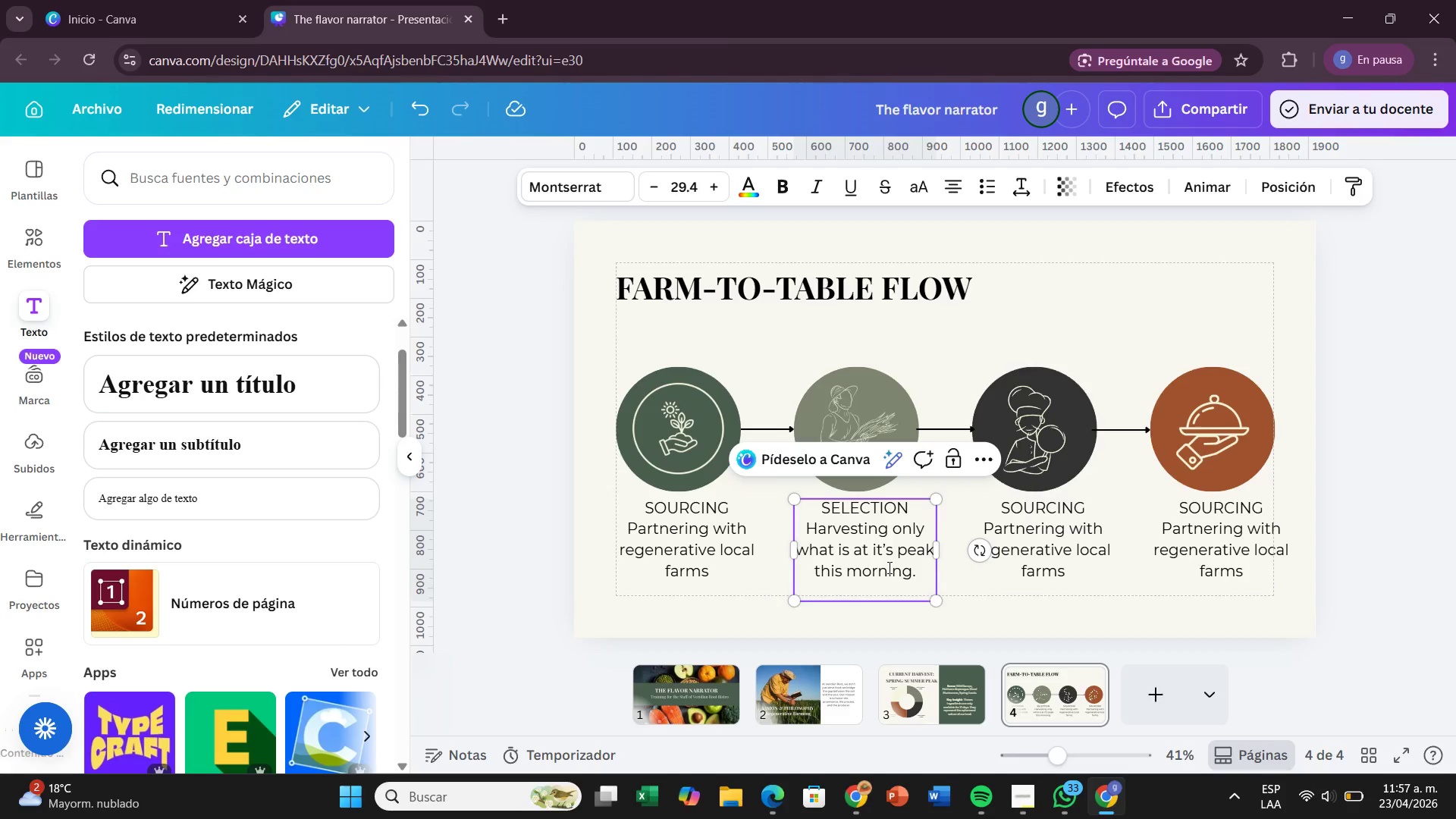 
key(Backspace)
 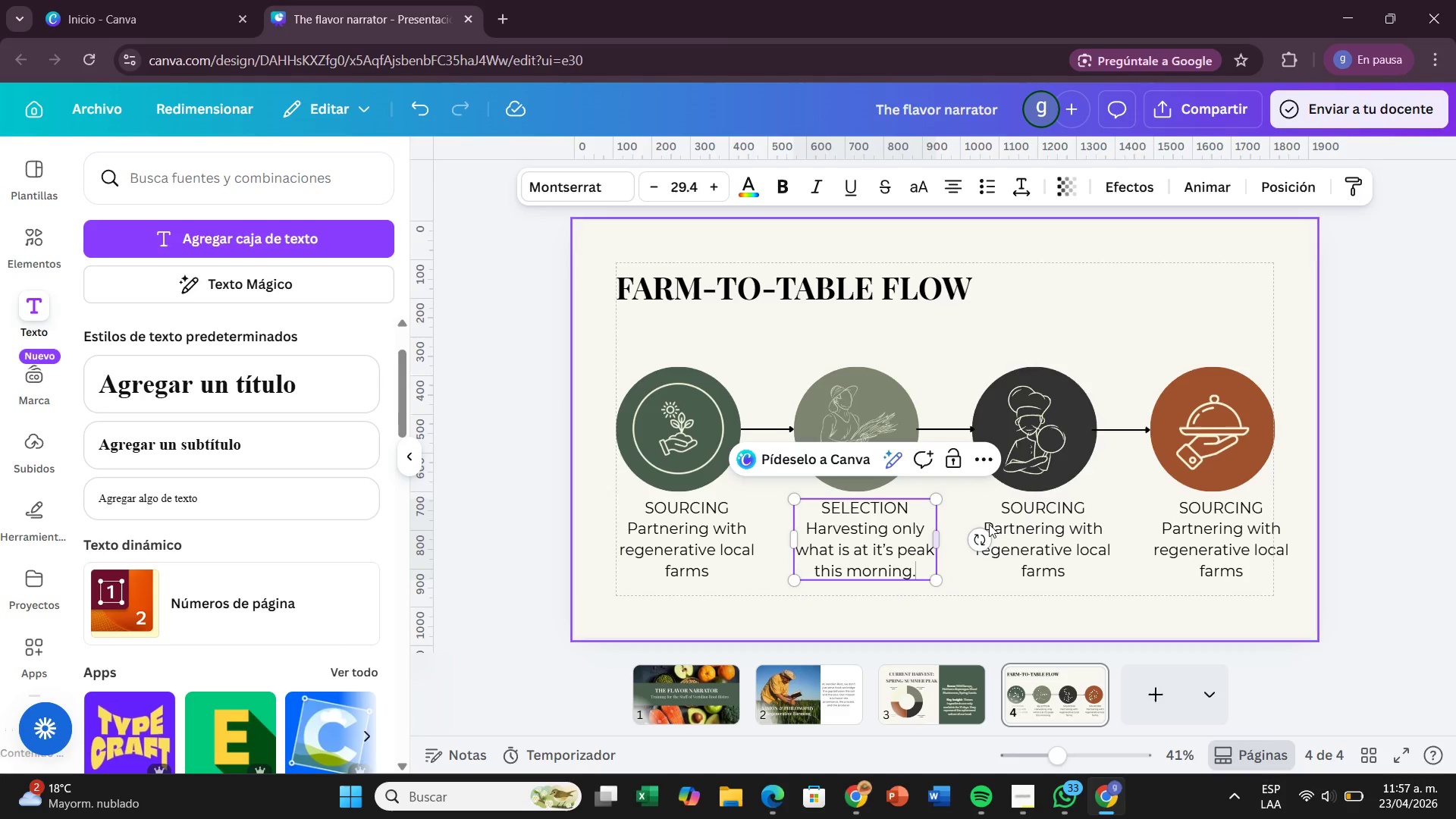 
left_click_drag(start_coordinate=[1017, 554], to_coordinate=[1015, 548])
 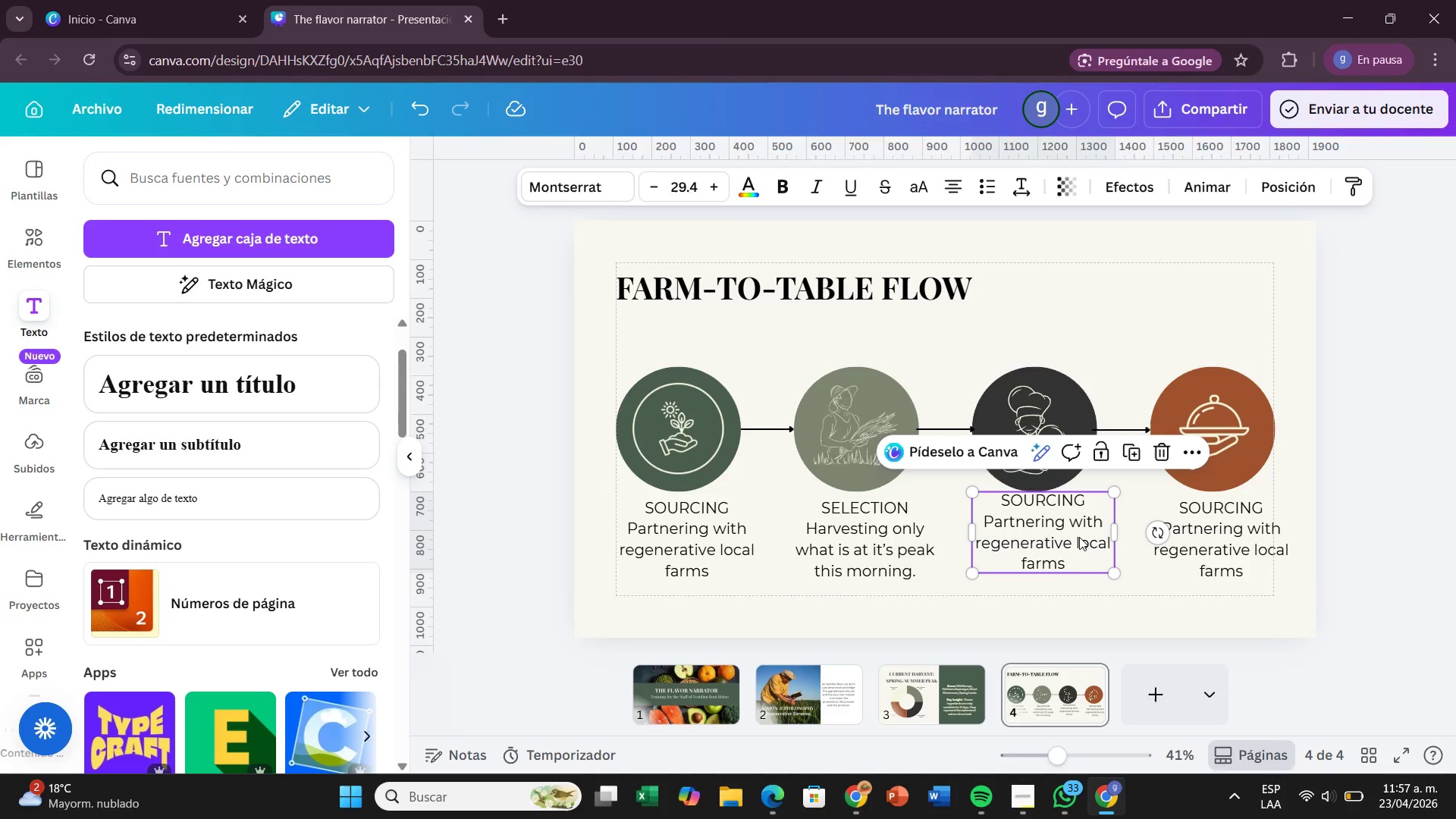 
key(Control+Z)
 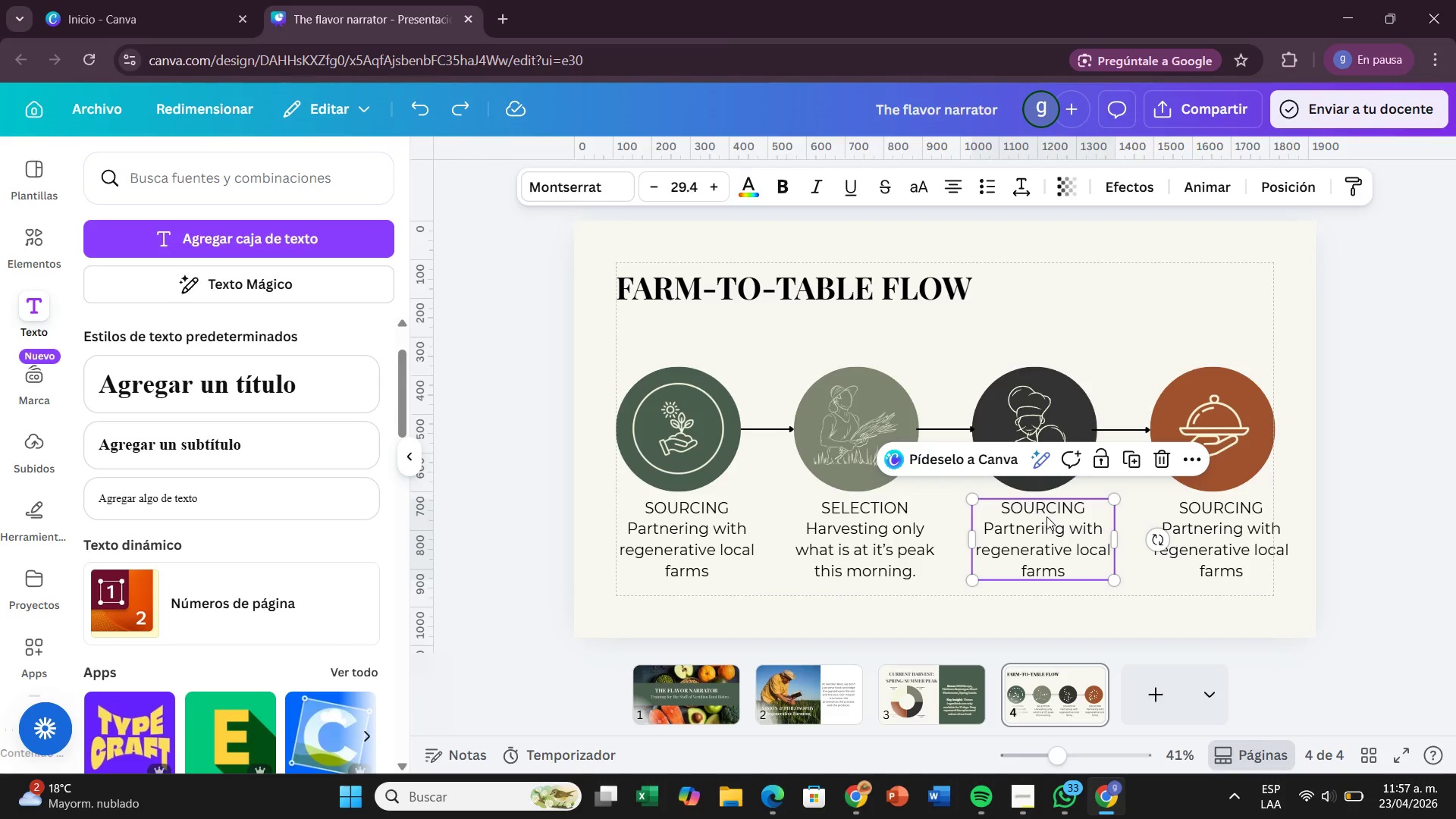 
double_click([1090, 506])
 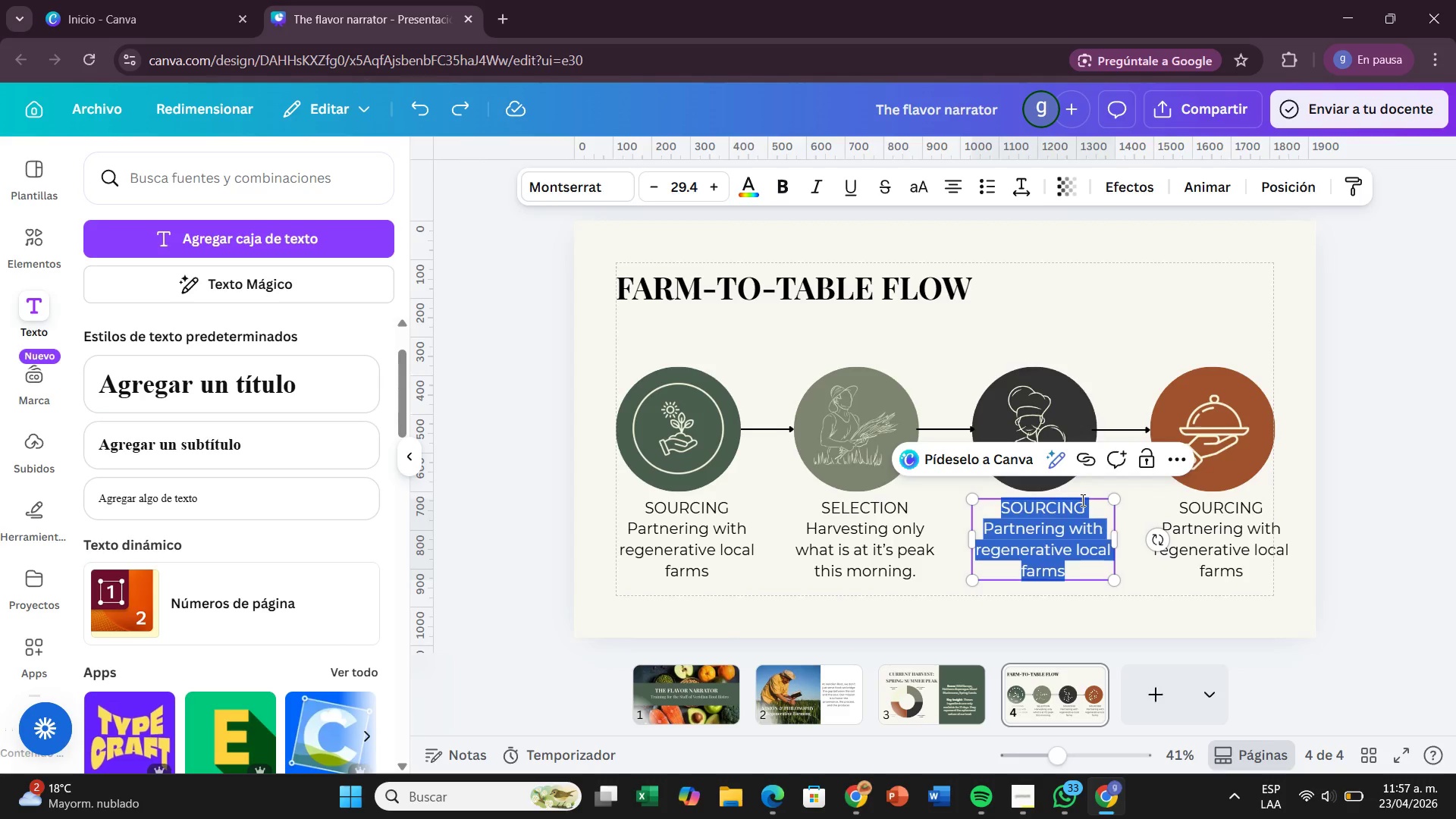 
triple_click([1081, 500])
 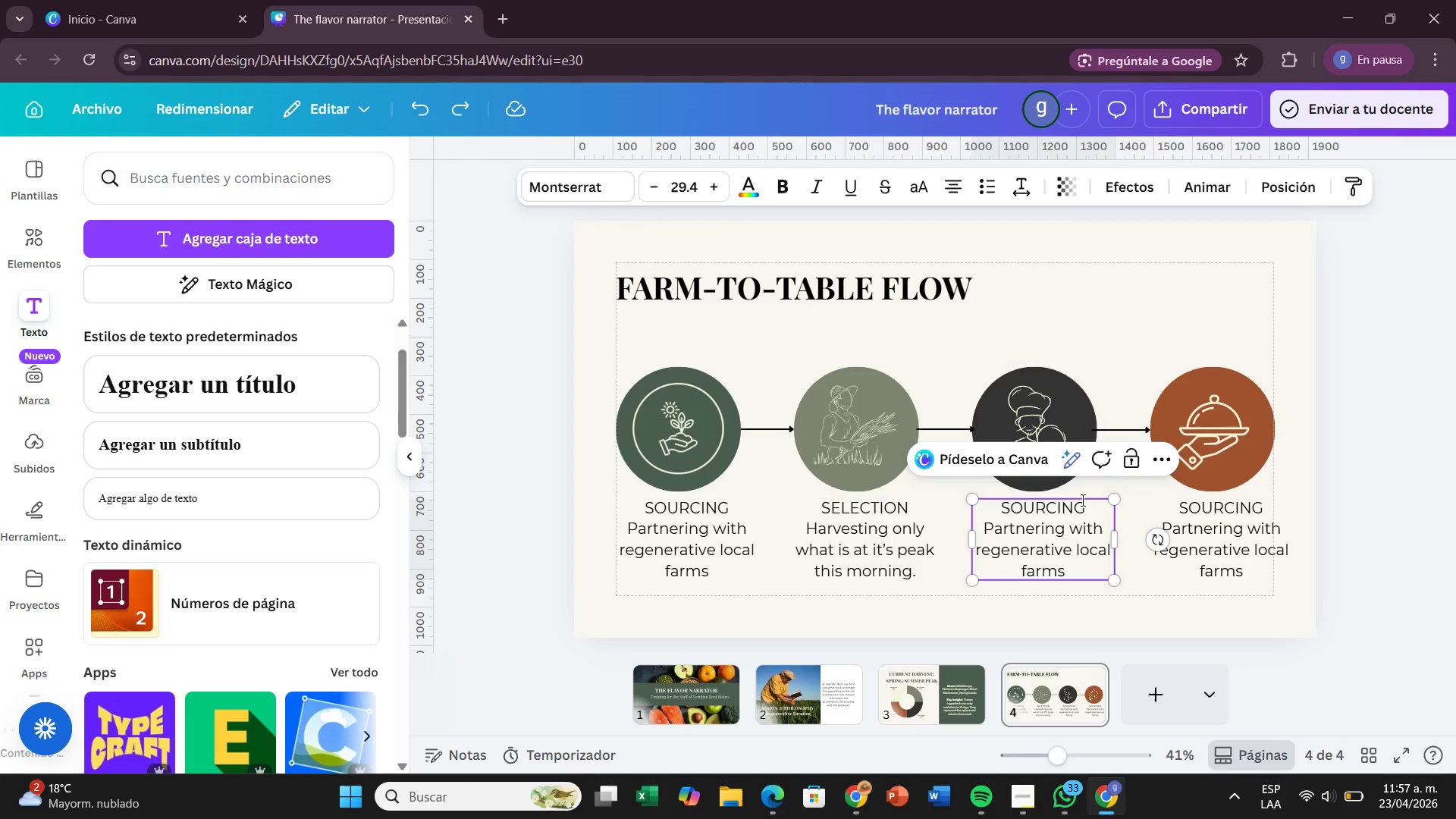 
hold_key(key=Backspace, duration=0.59)
 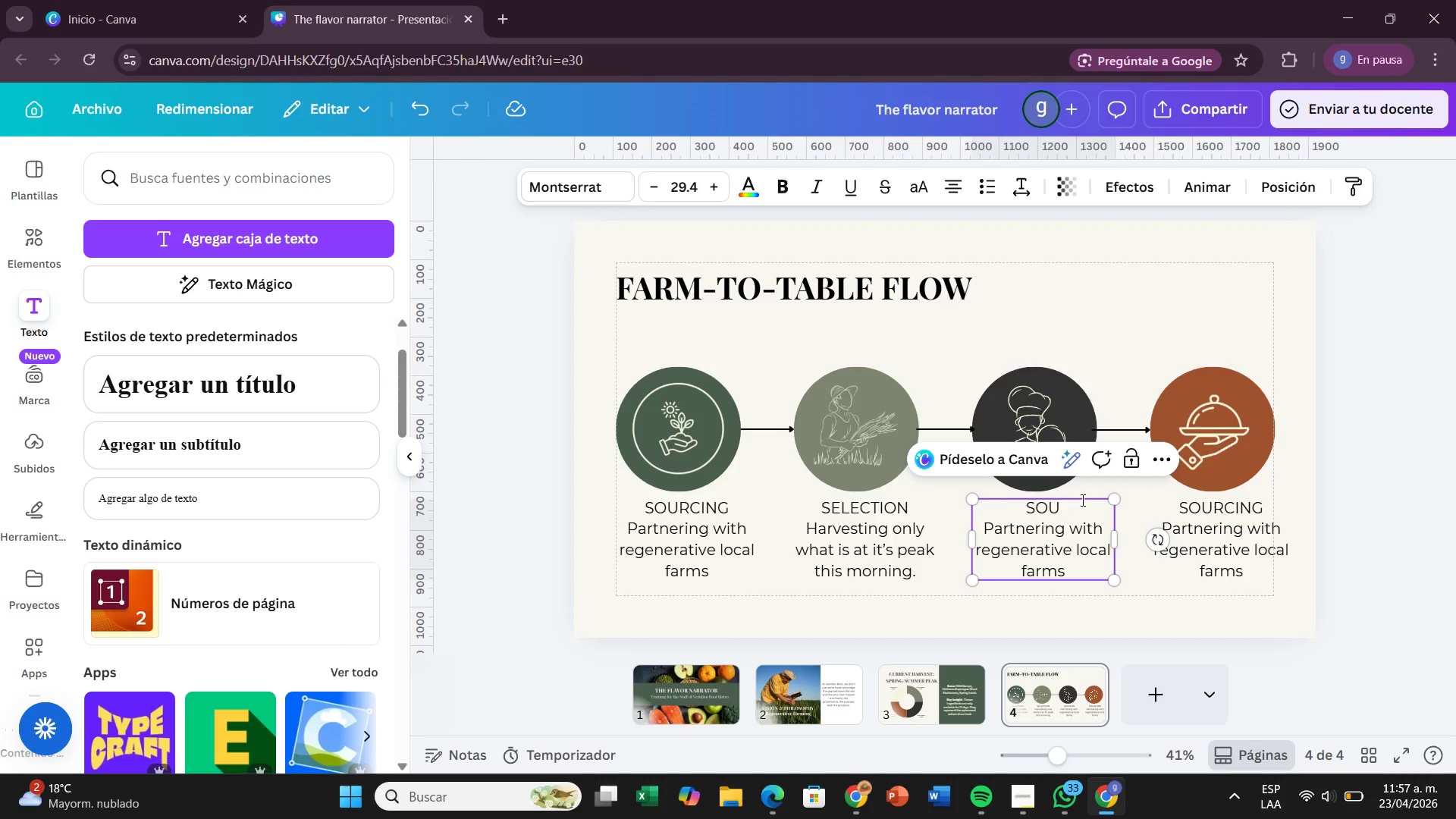 
key(Backspace)
key(Backspace)
key(Backspace)
key(Backspace)
type(CRAD)
key(Backspace)
type(FT)
 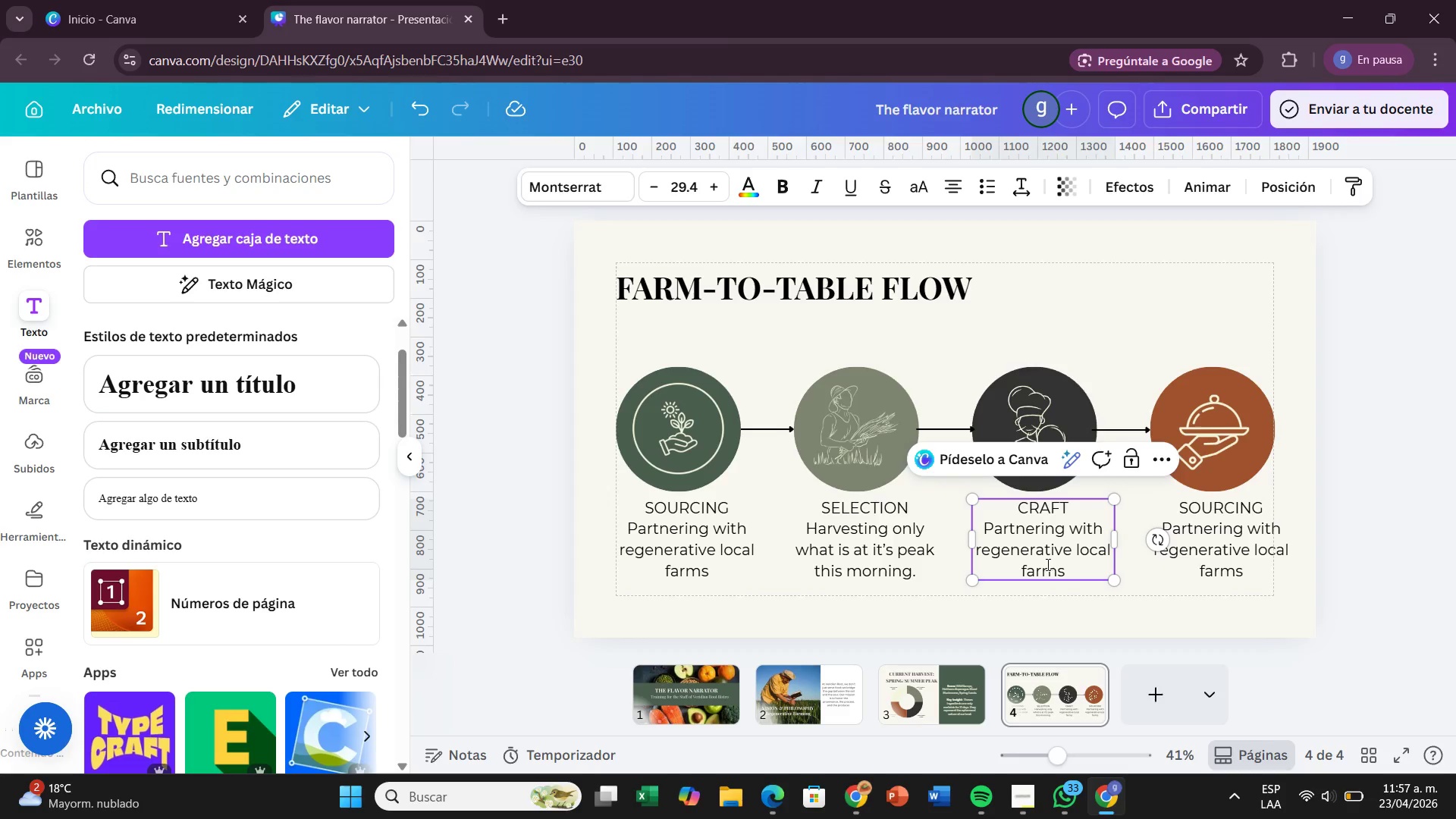 
left_click([1045, 564])
 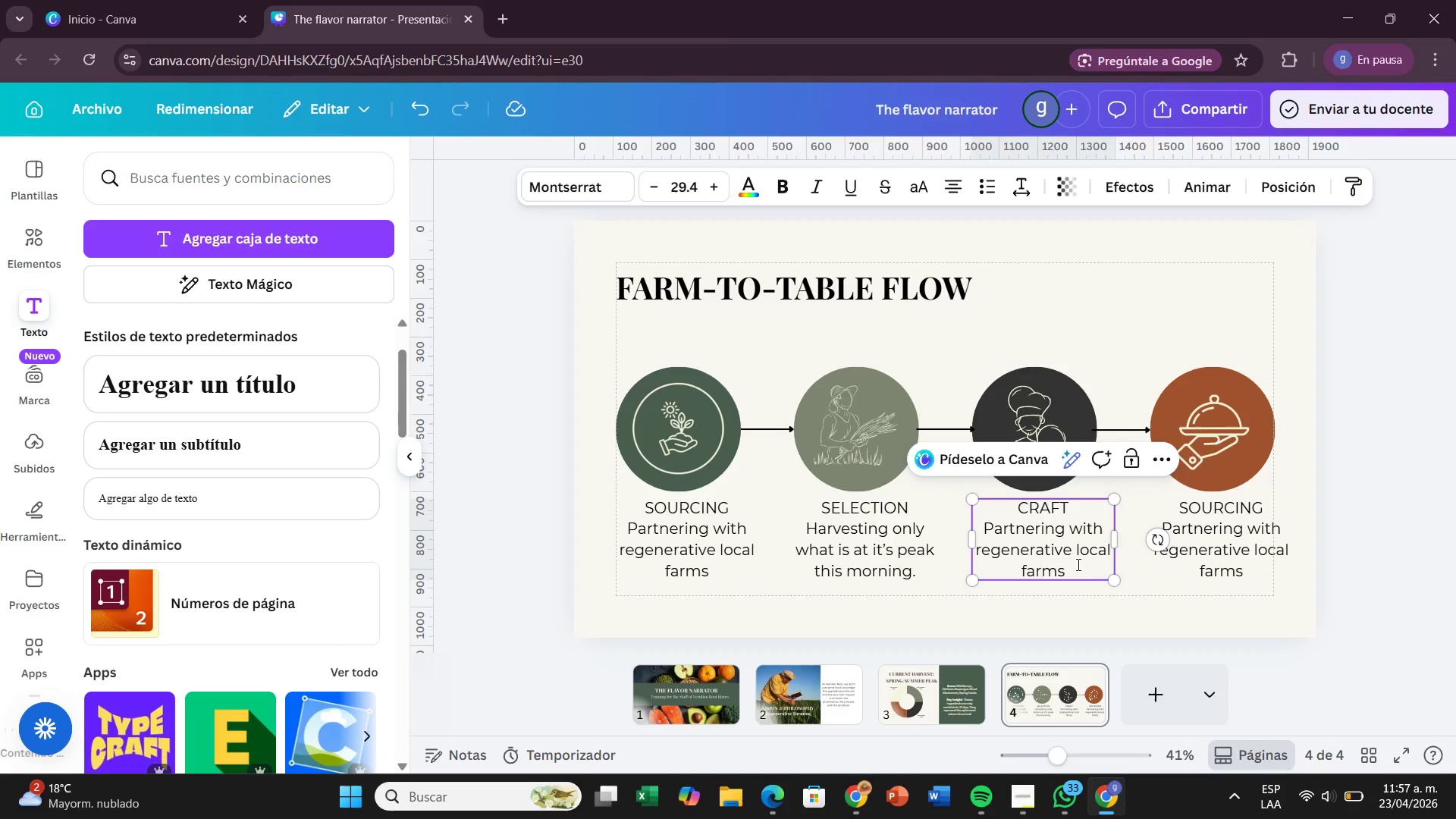 
left_click([1077, 564])
 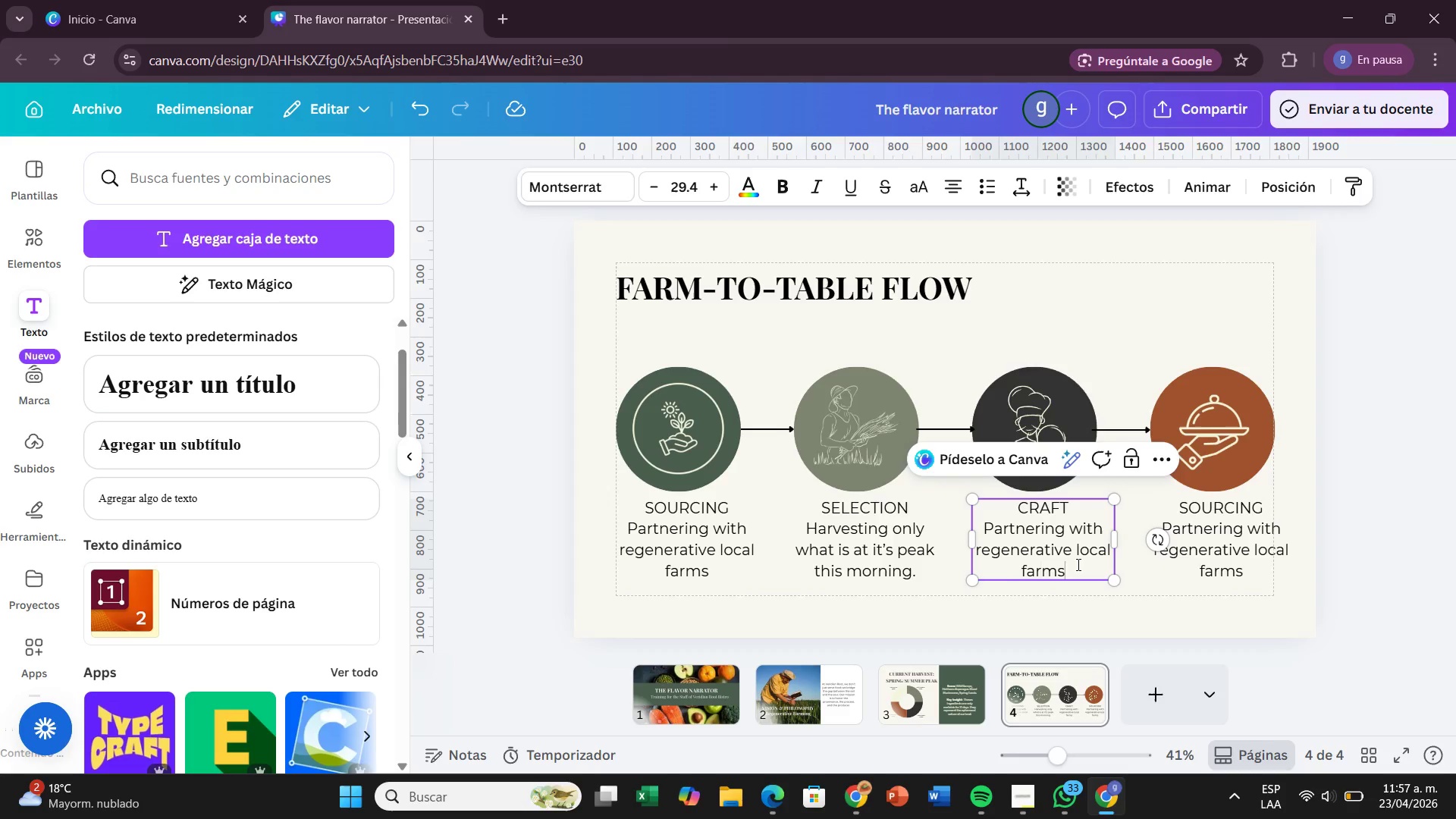 
hold_key(key=Backspace, duration=0.5)
 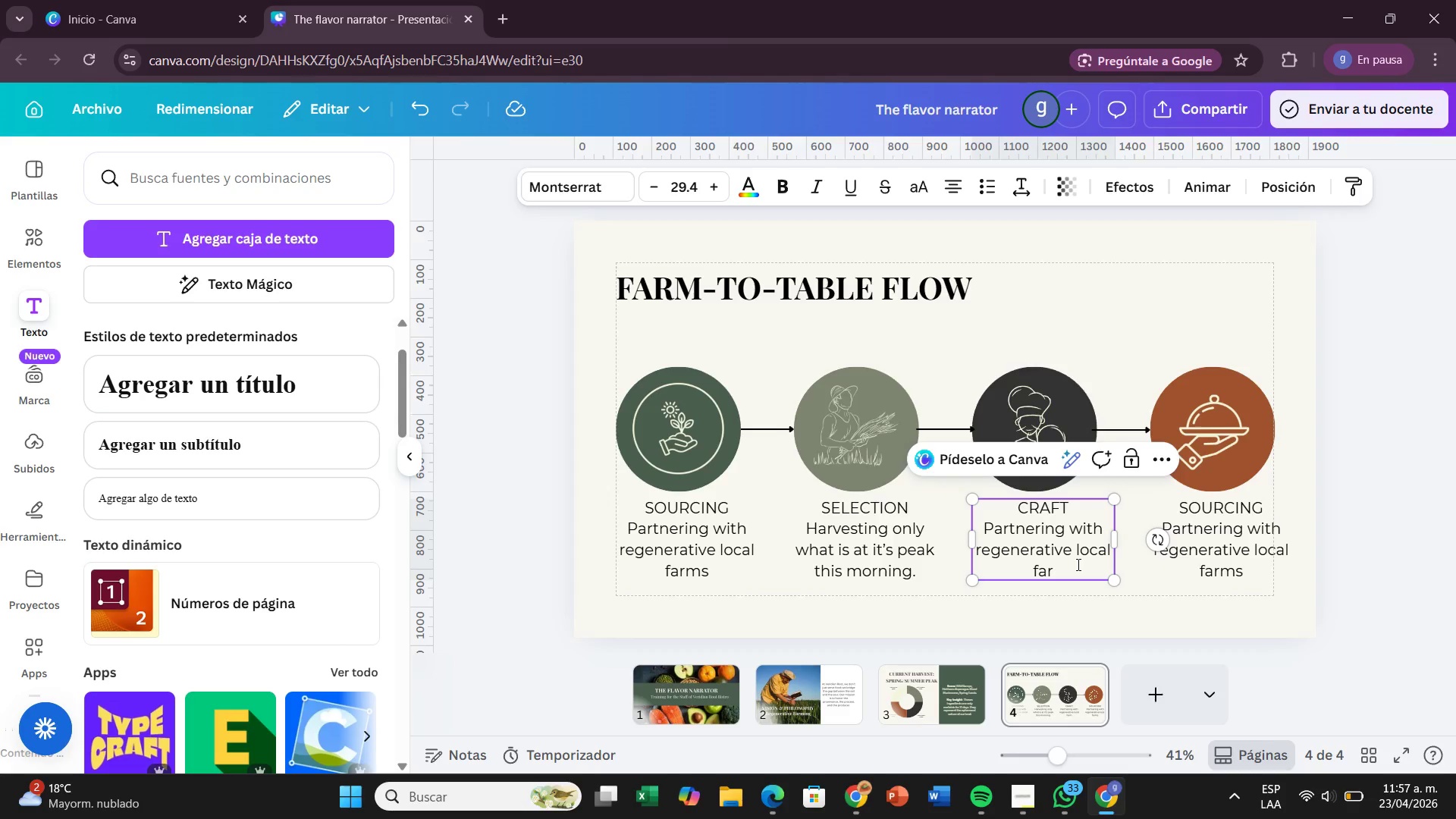 
hold_key(key=Backspace, duration=0.66)
 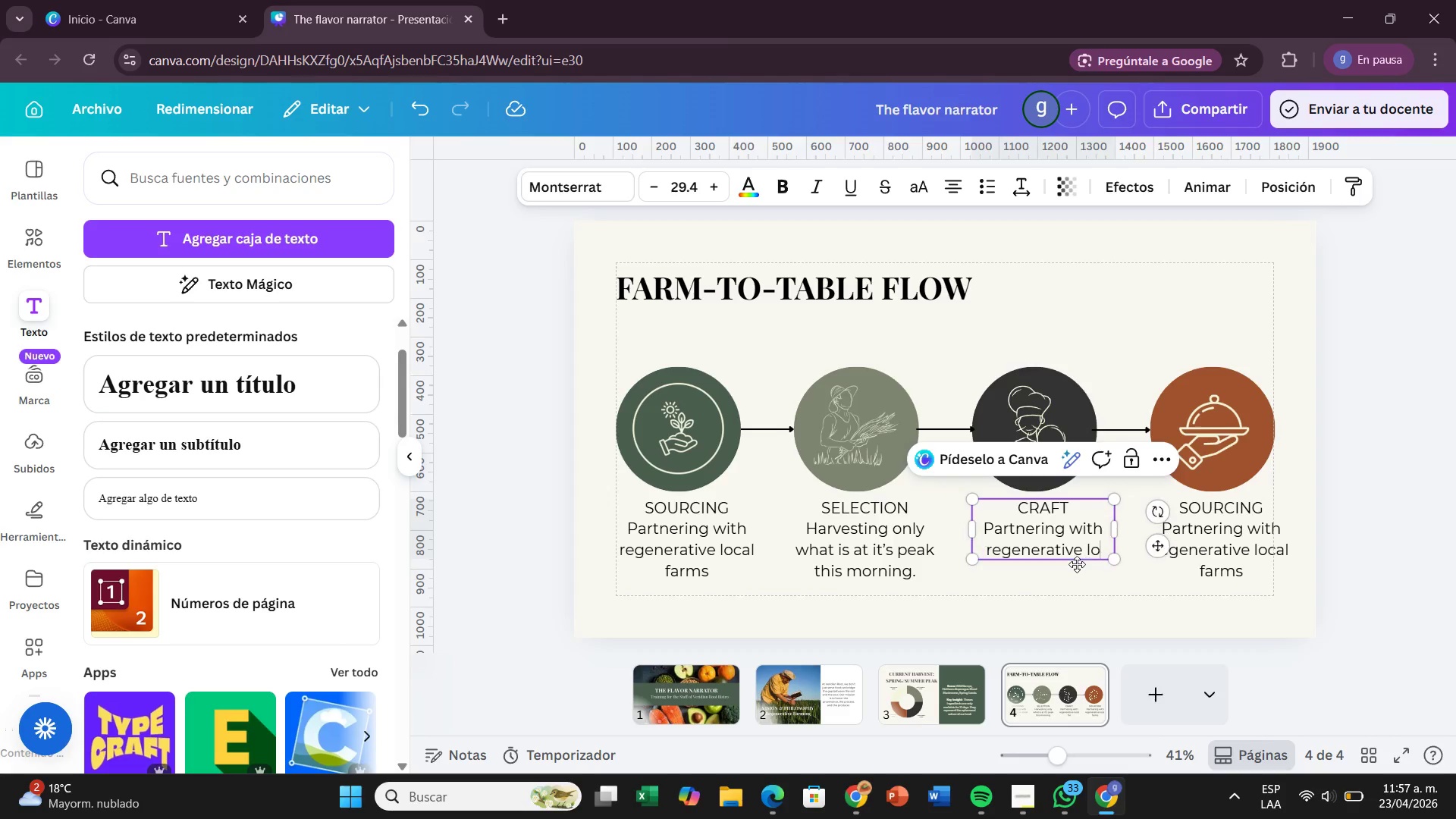 
hold_key(key=Backspace, duration=0.58)
 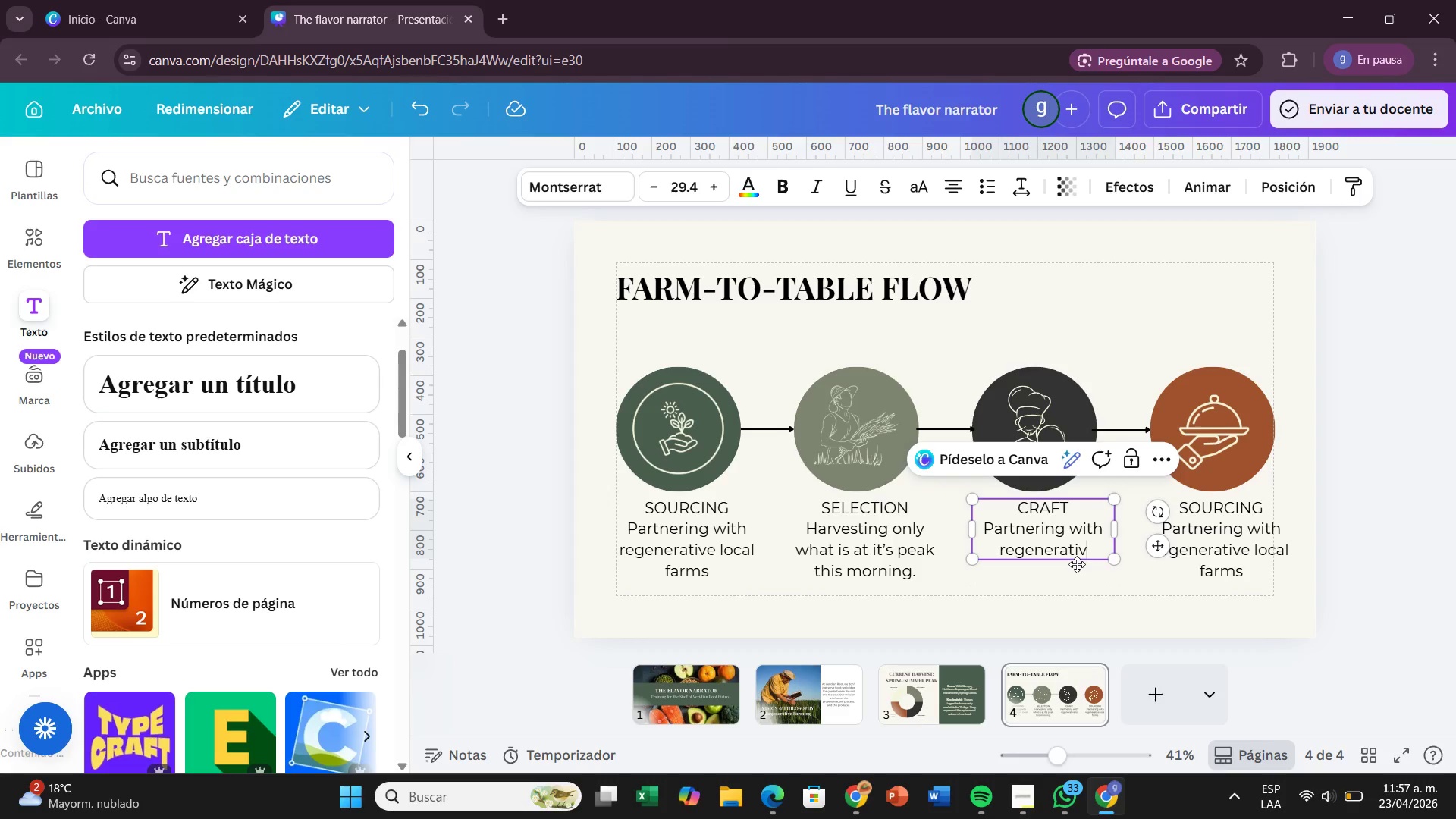 
hold_key(key=Backspace, duration=0.72)
 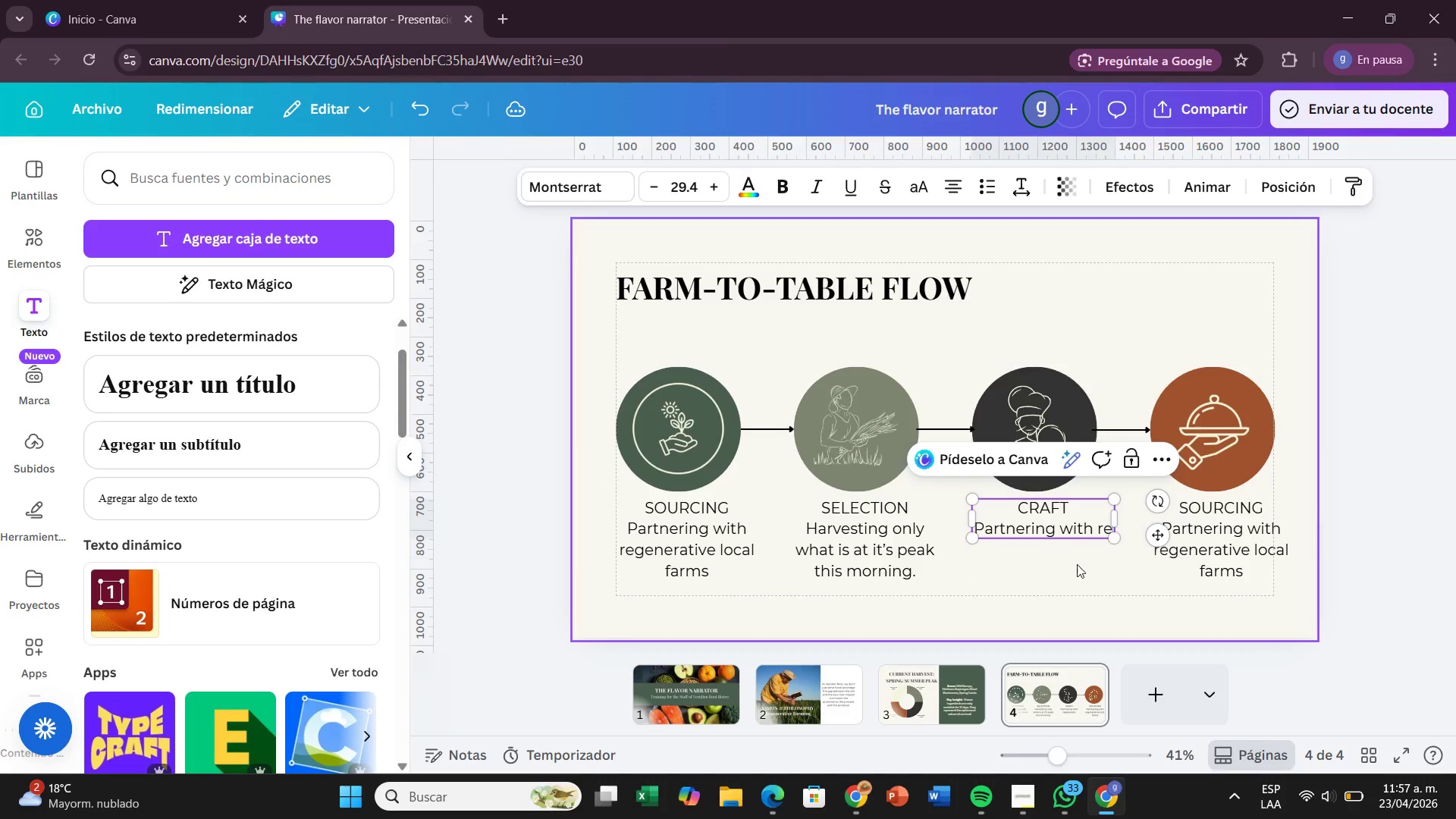 
key(Backspace)
key(Backspace)
key(Backspace)
key(Backspace)
key(Backspace)
key(Backspace)
key(Backspace)
key(Backspace)
key(Backspace)
key(Backspace)
key(Backspace)
type(Minimal )
 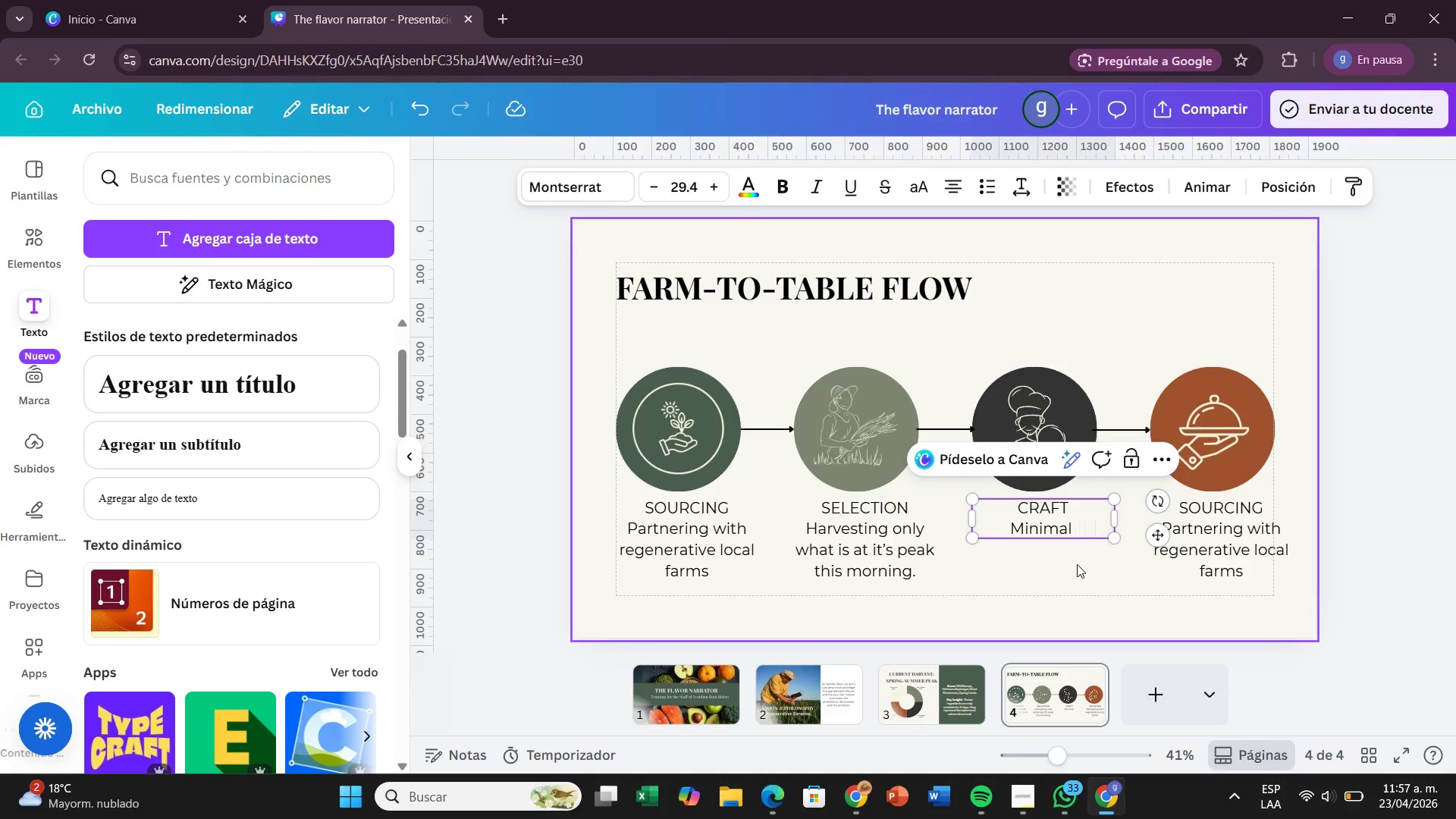 
type(intervention )
 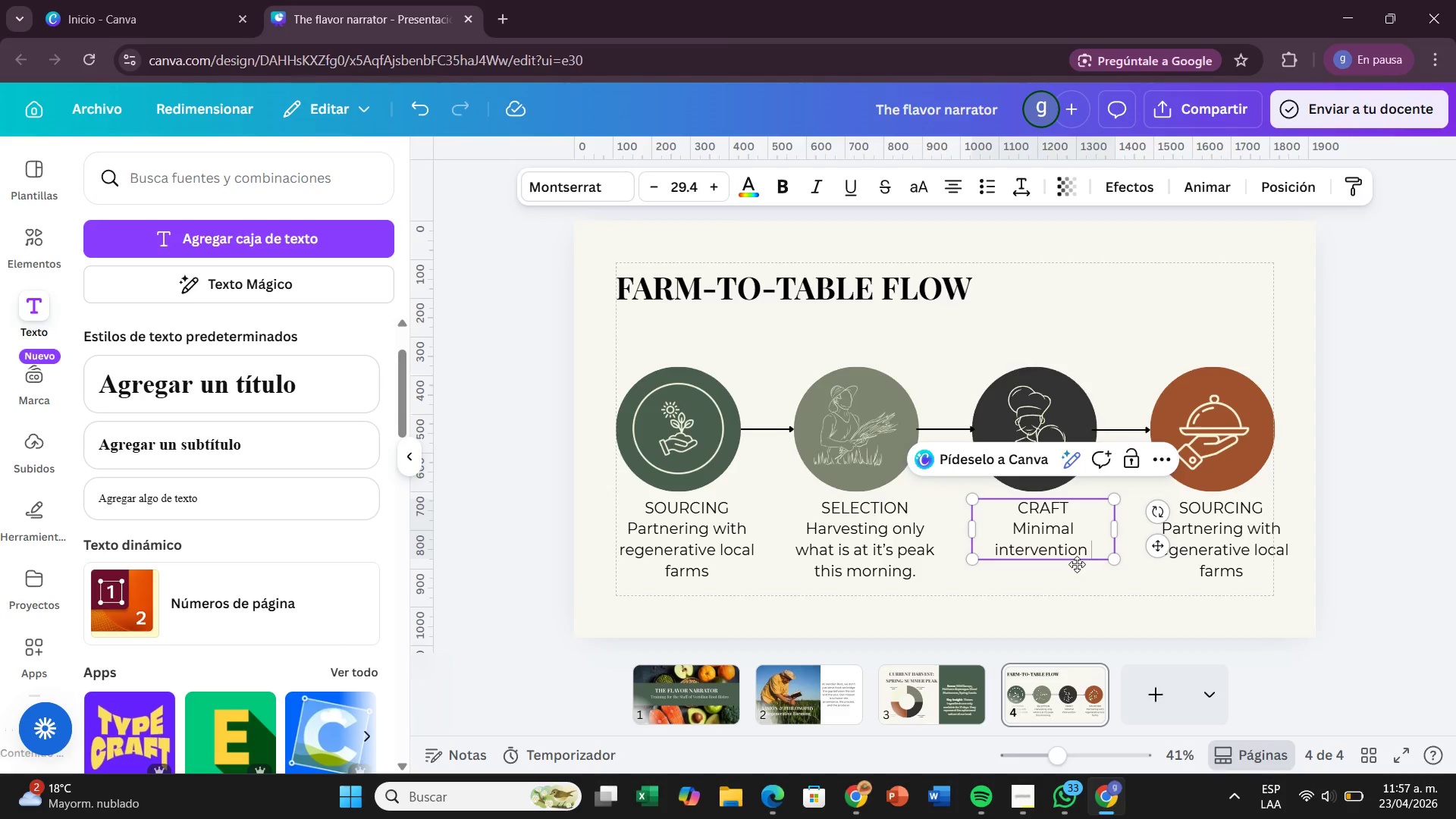 
type(to let )
 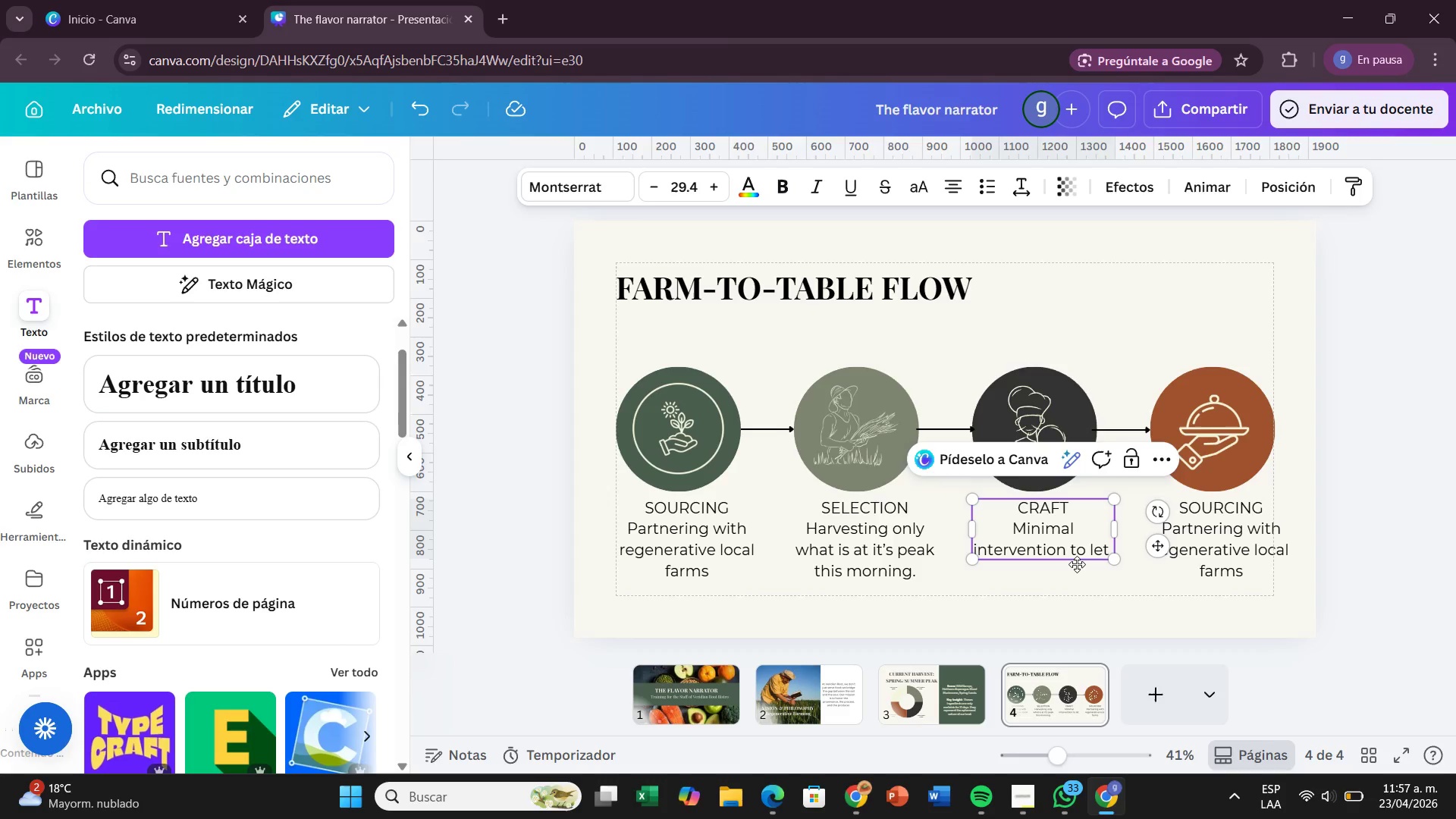 
wait(5.34)
 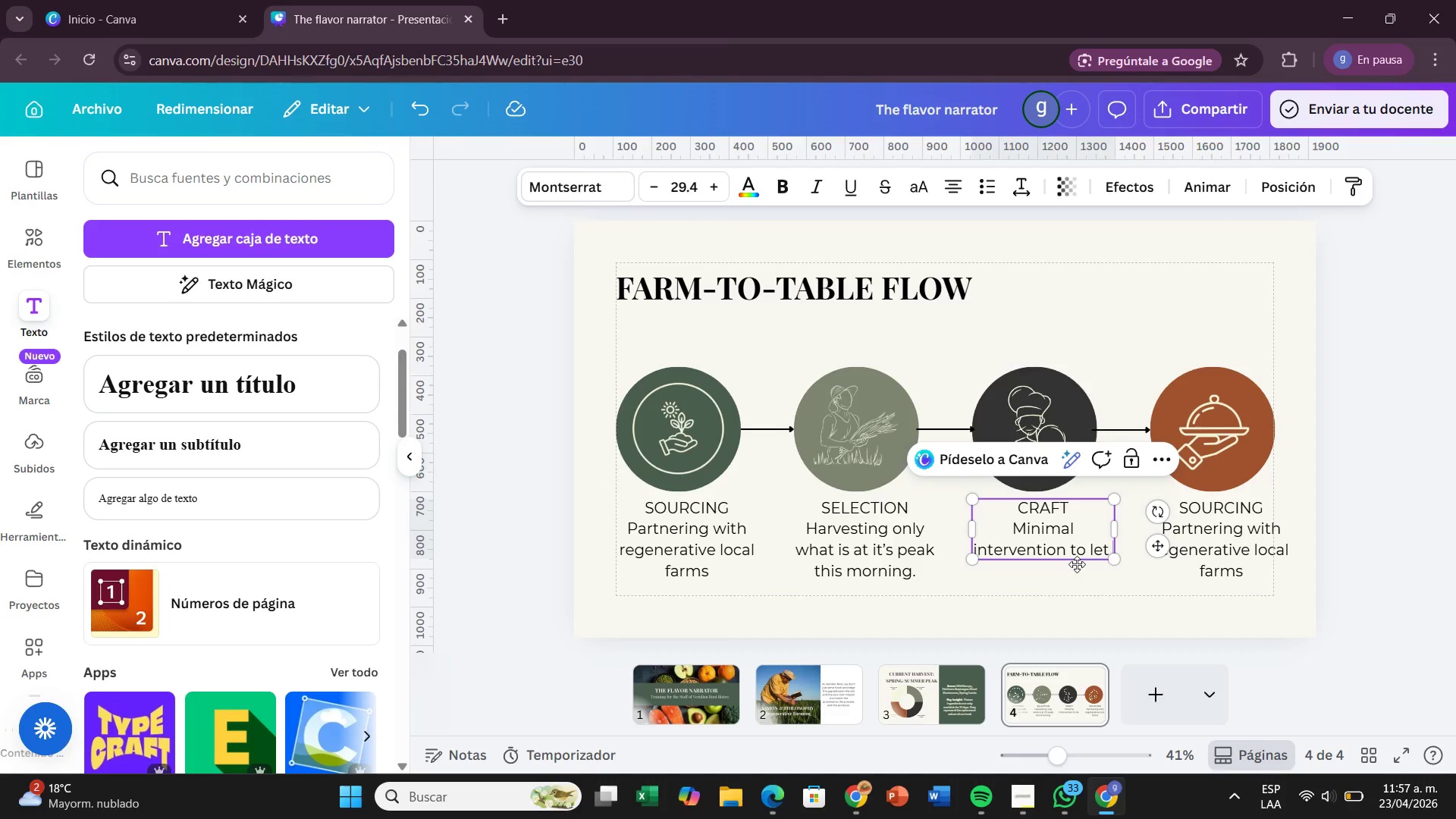 
type(nature flavors shine.)
 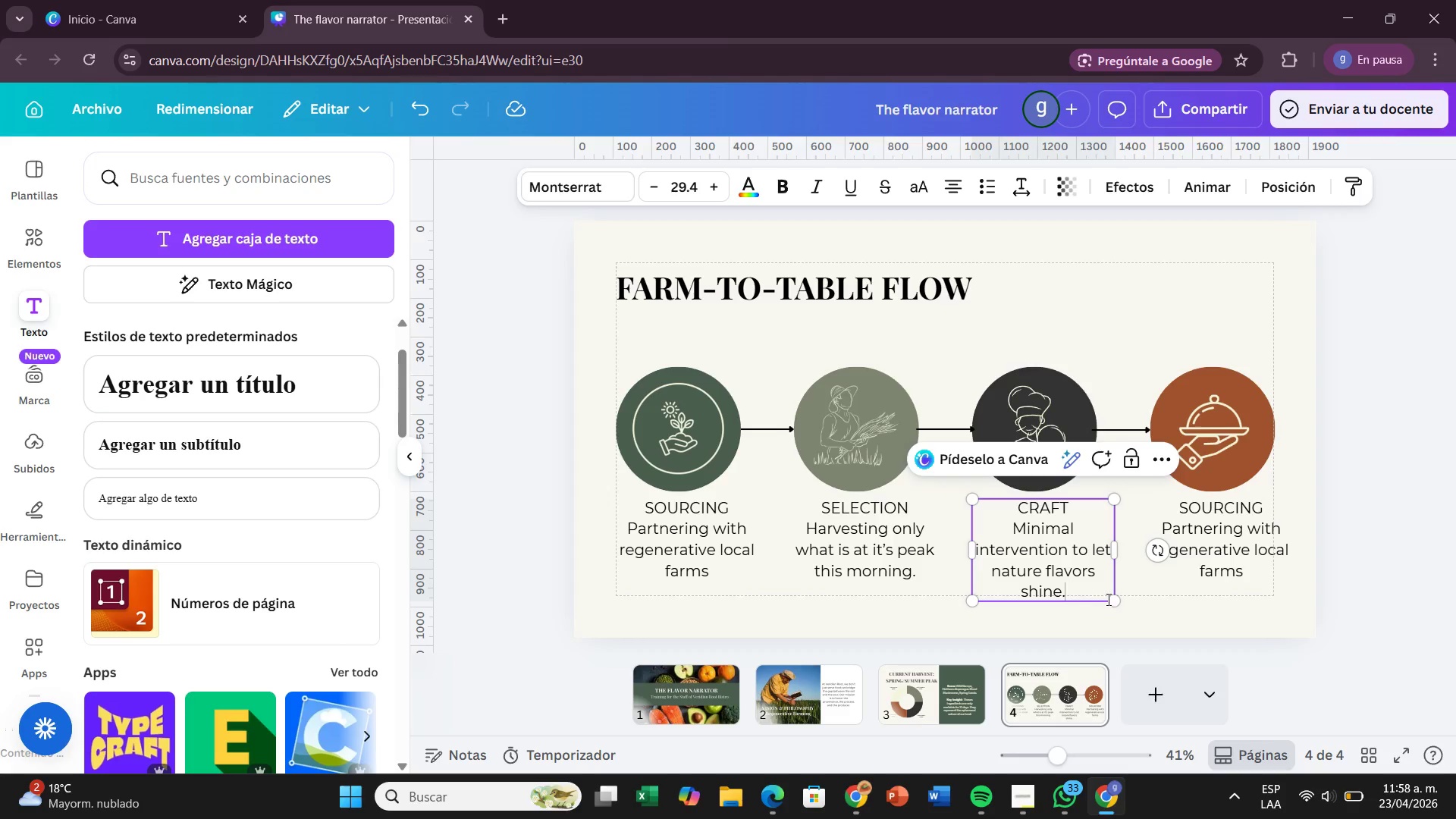 
left_click_drag(start_coordinate=[1113, 599], to_coordinate=[1107, 589])
 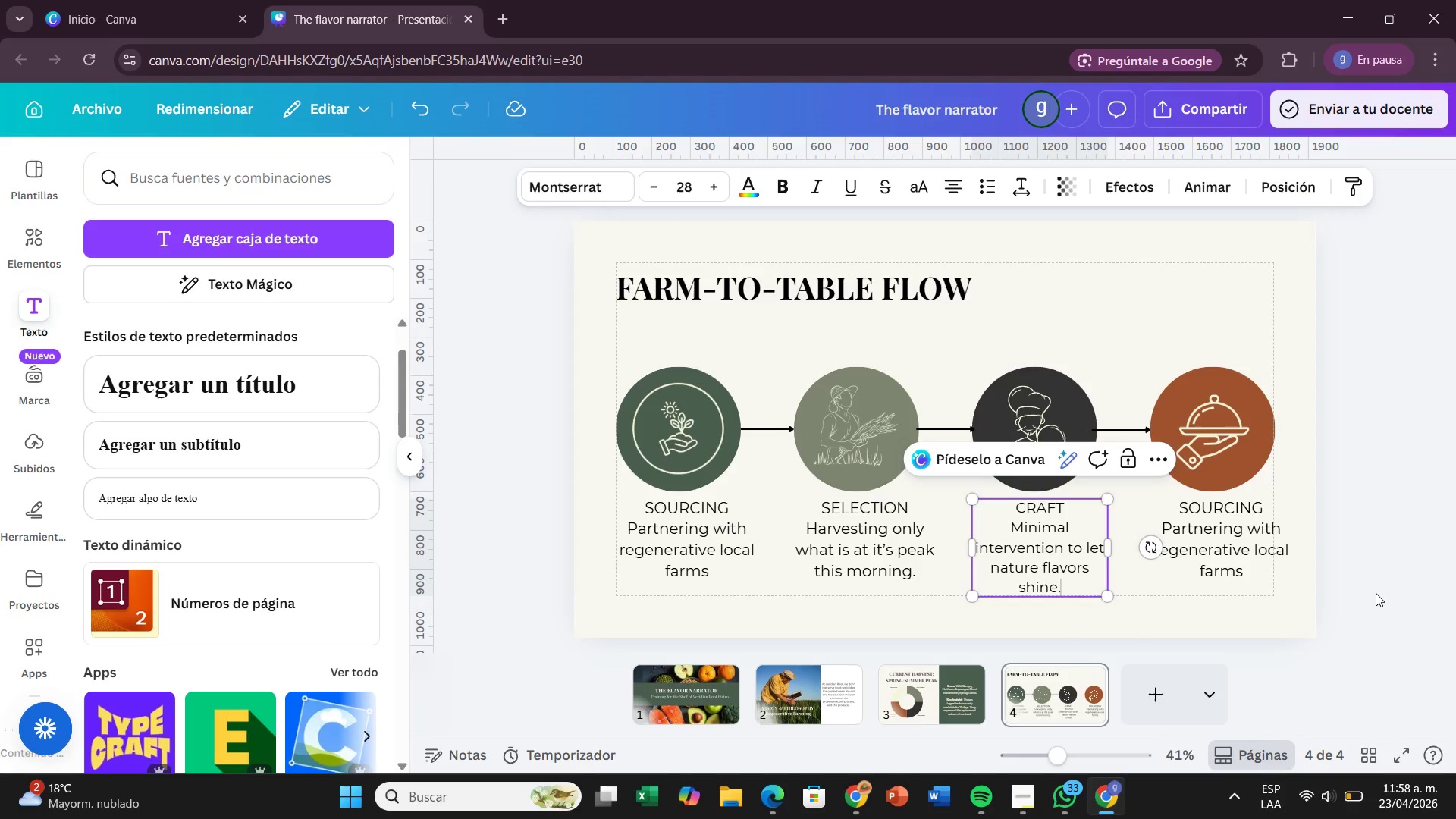 
left_click([1376, 593])
 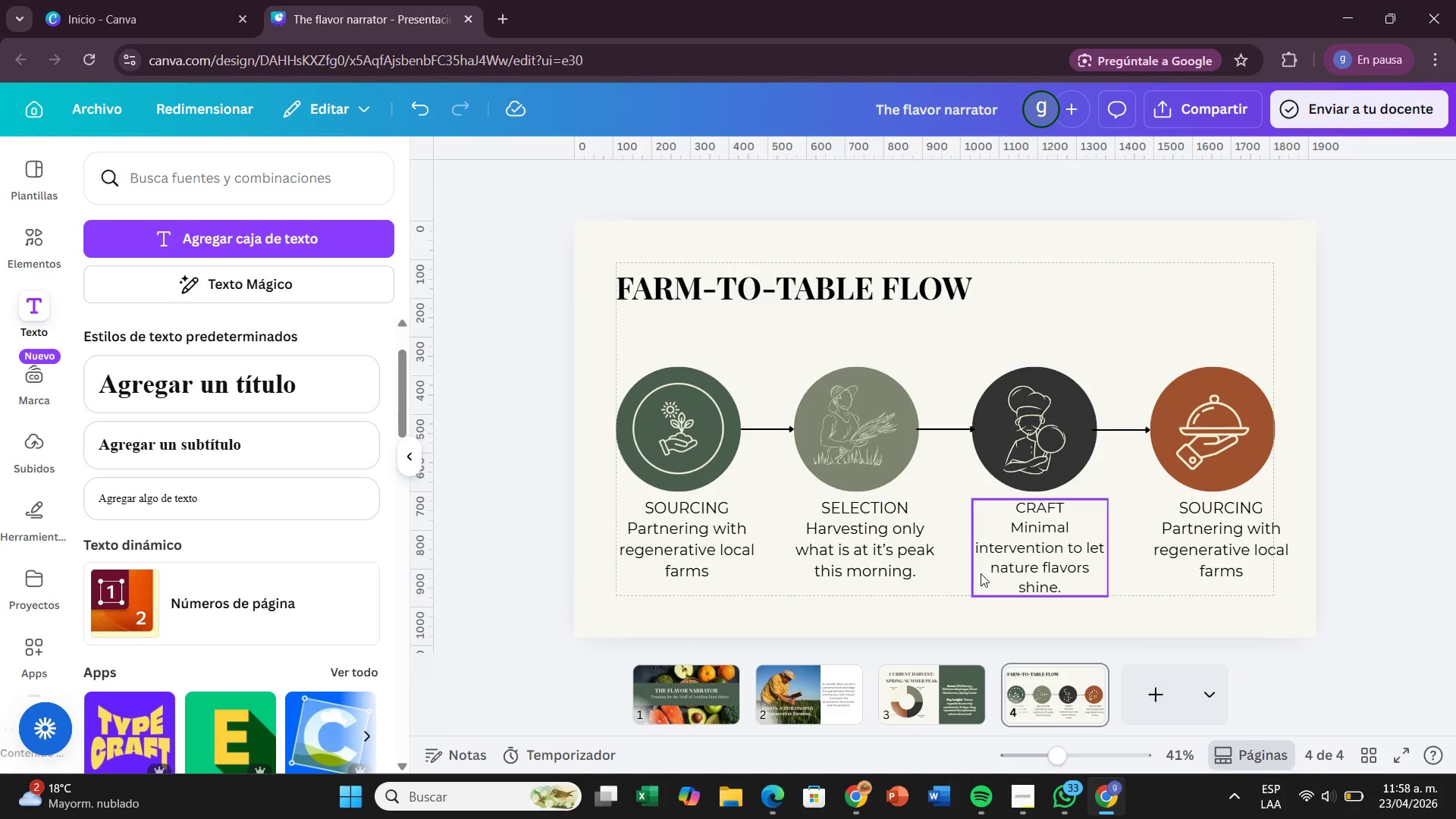 
left_click([1075, 552])
 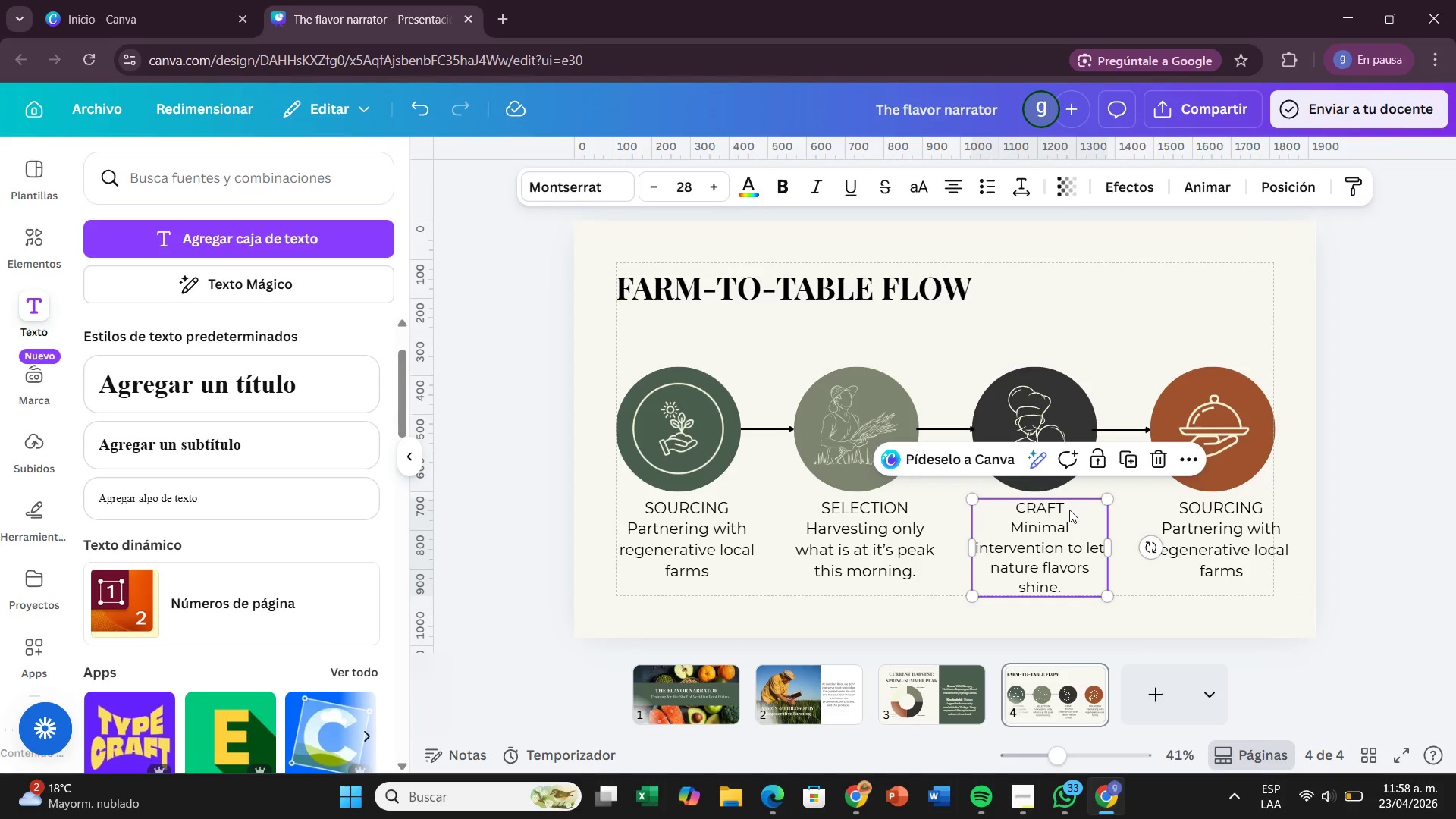 
left_click([1069, 510])
 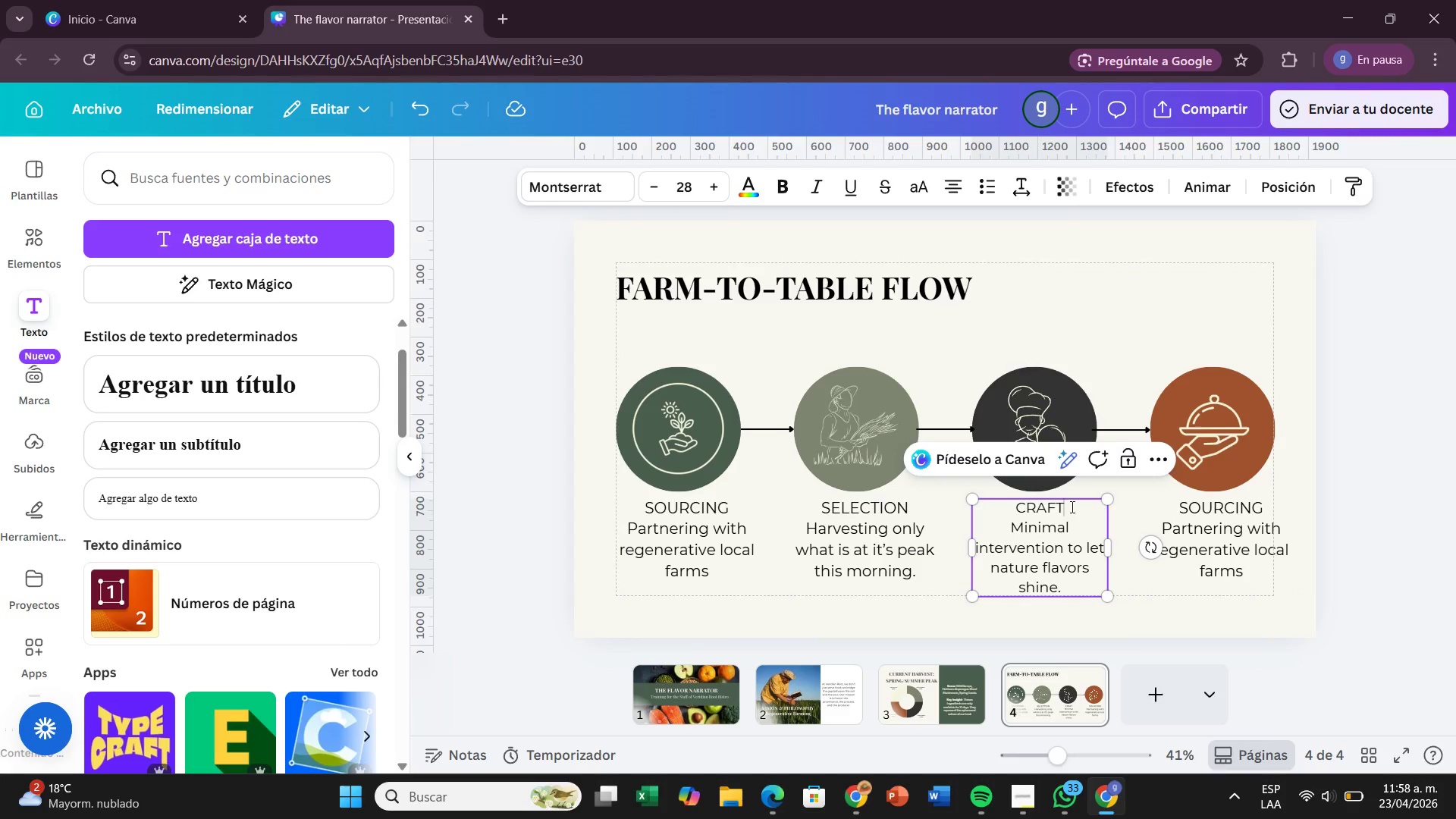 
left_click_drag(start_coordinate=[1071, 507], to_coordinate=[981, 506])
 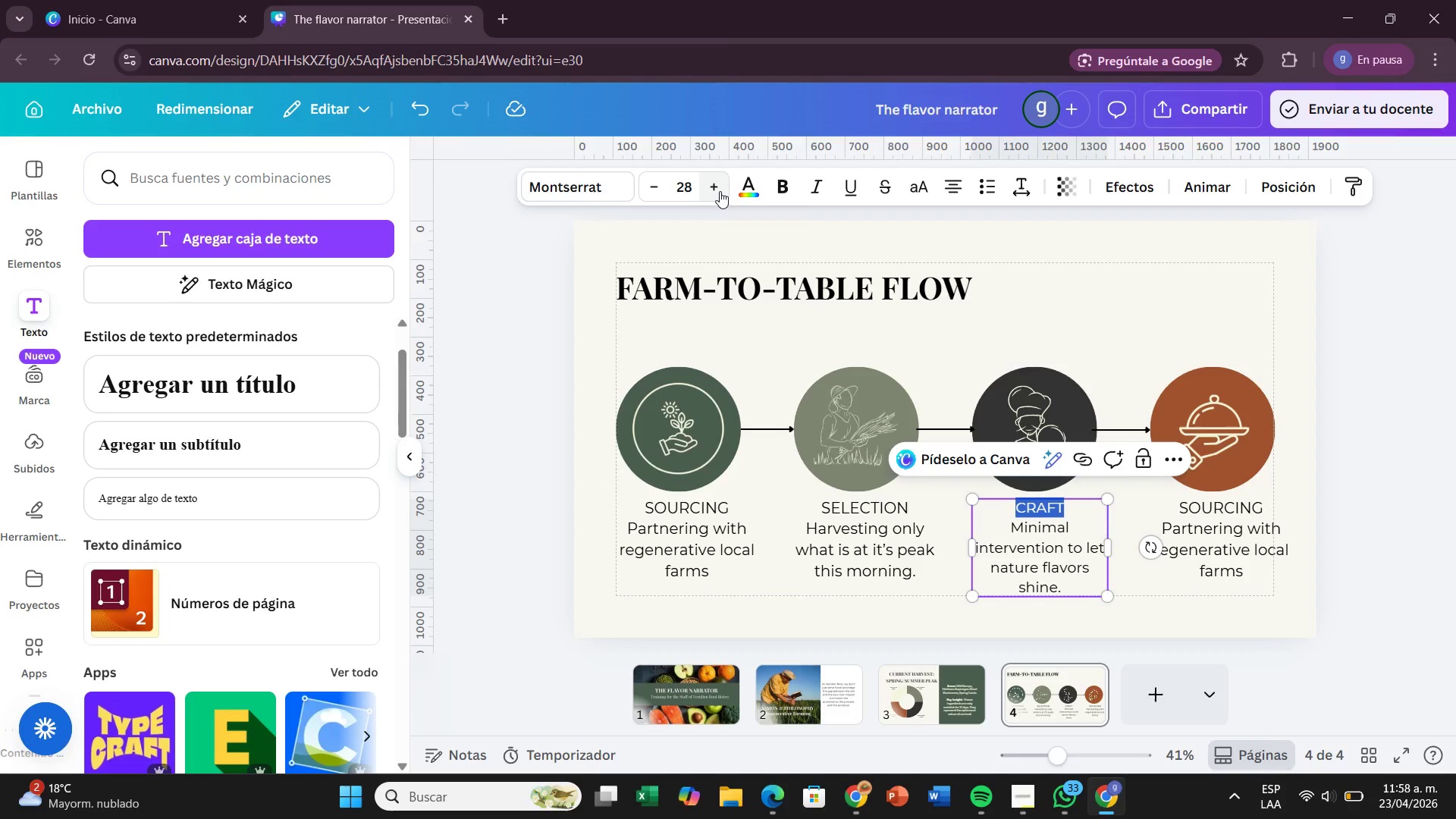 
left_click([717, 190])
 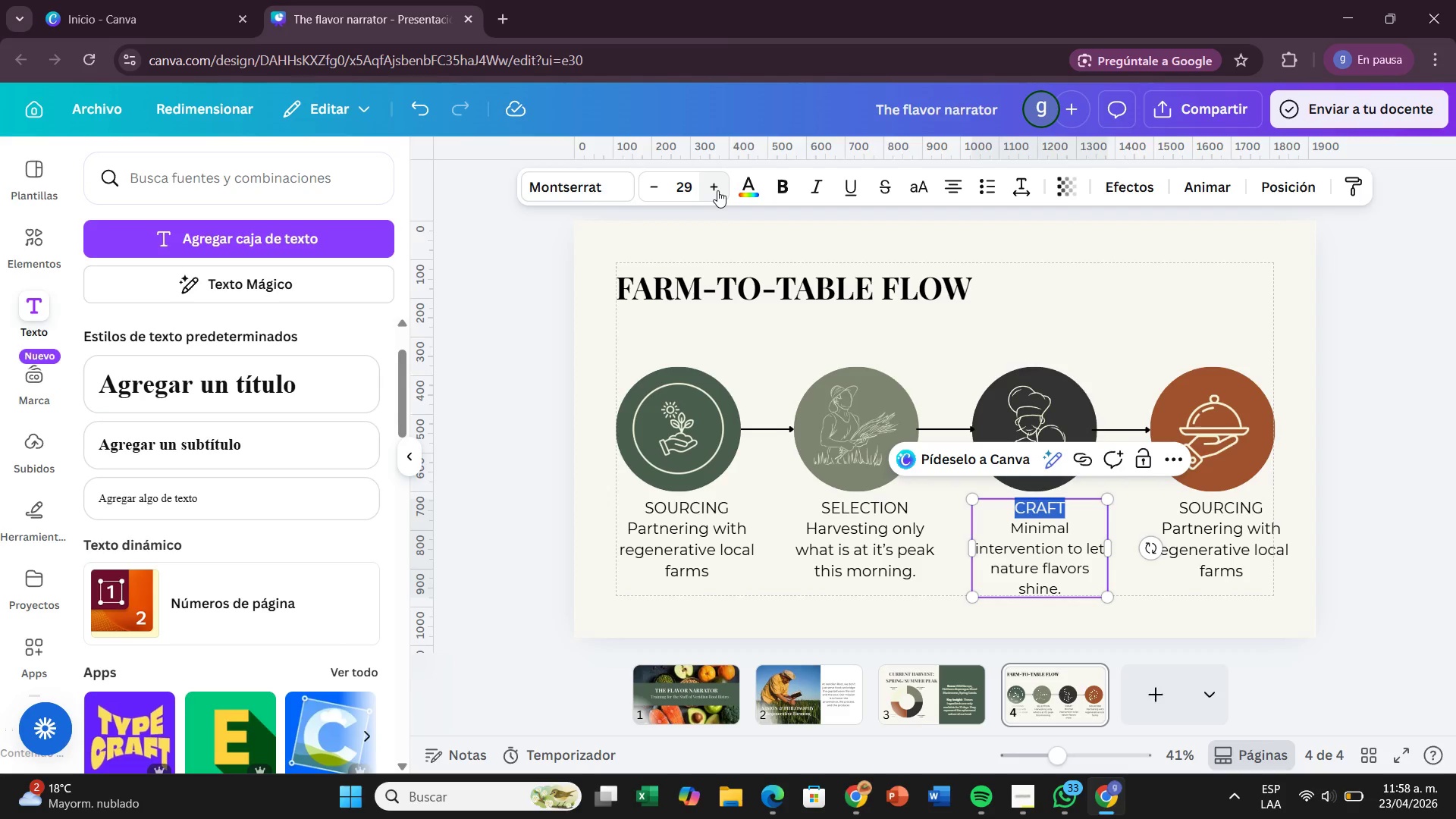 
left_click([717, 190])
 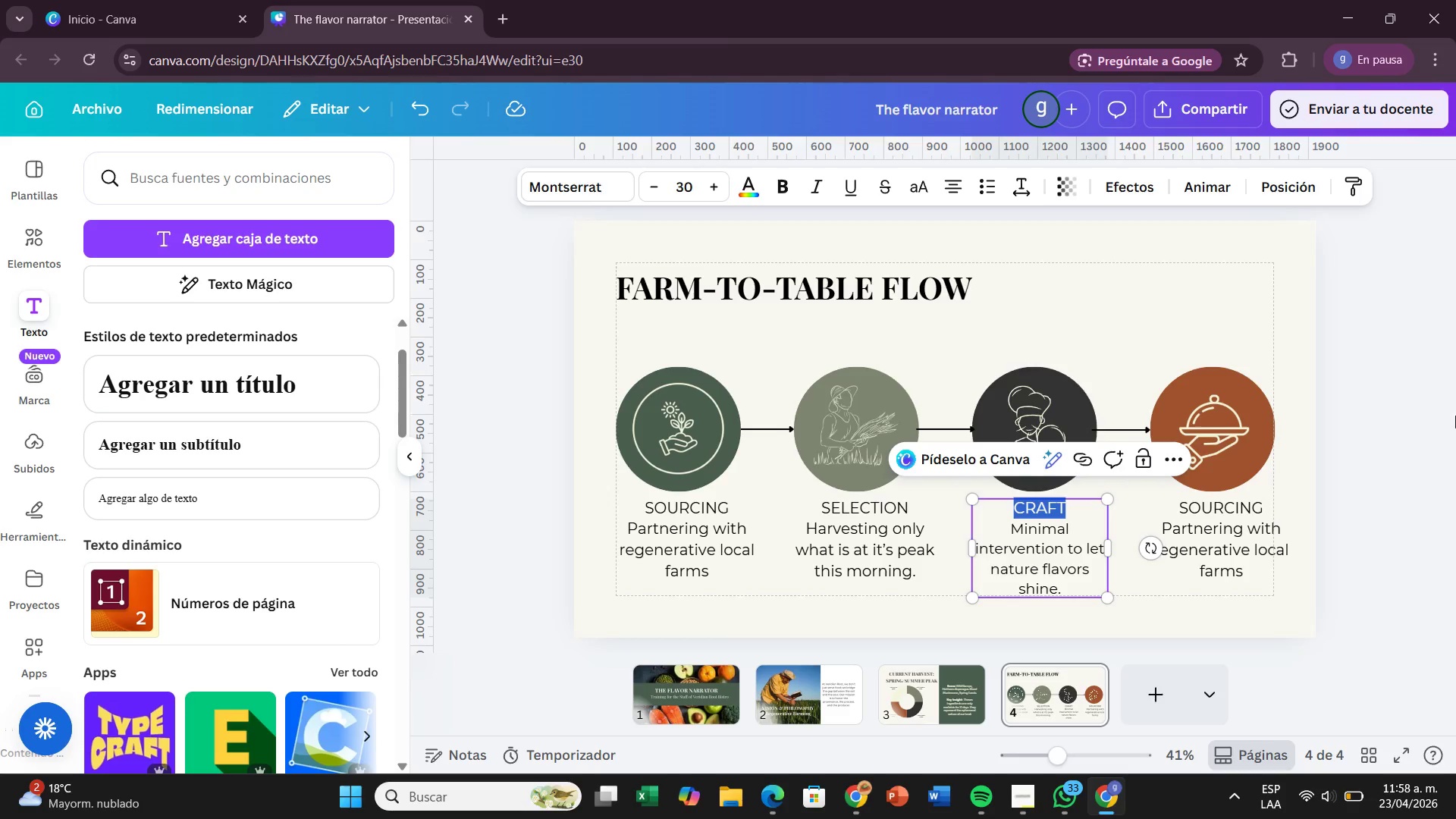 
left_click([1455, 416])
 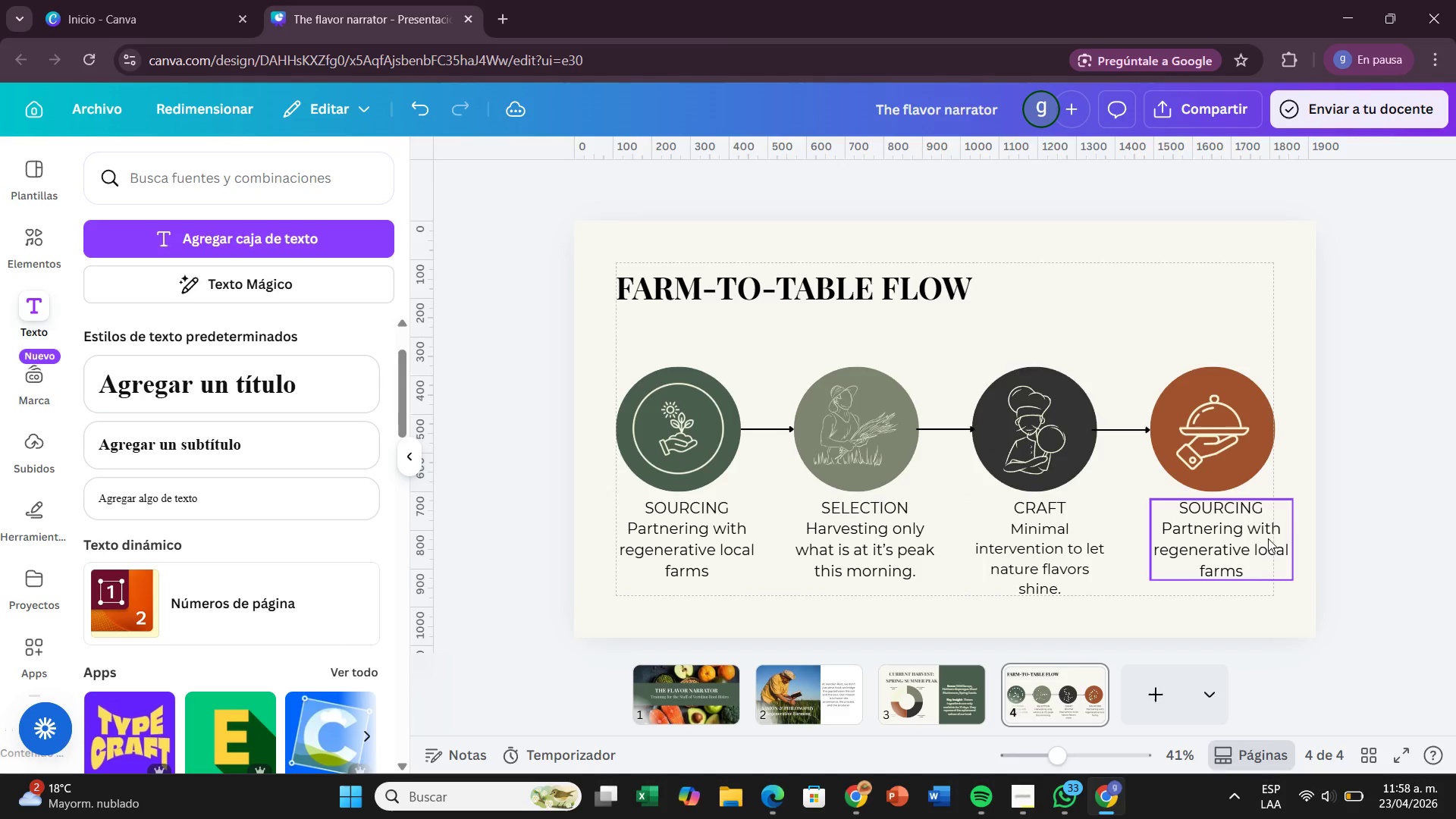 
left_click([1272, 536])
 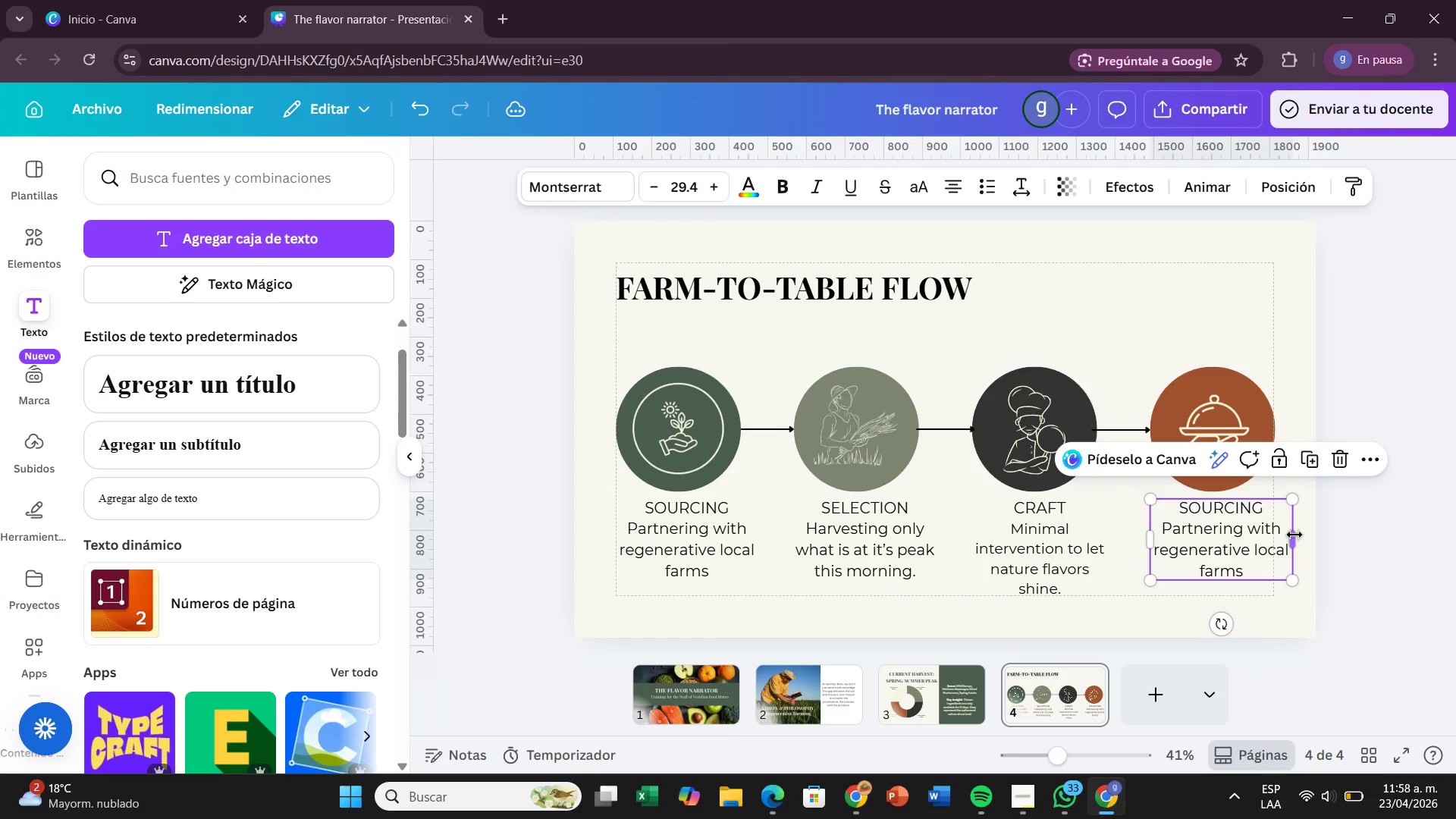 
left_click_drag(start_coordinate=[1294, 535], to_coordinate=[1278, 533])
 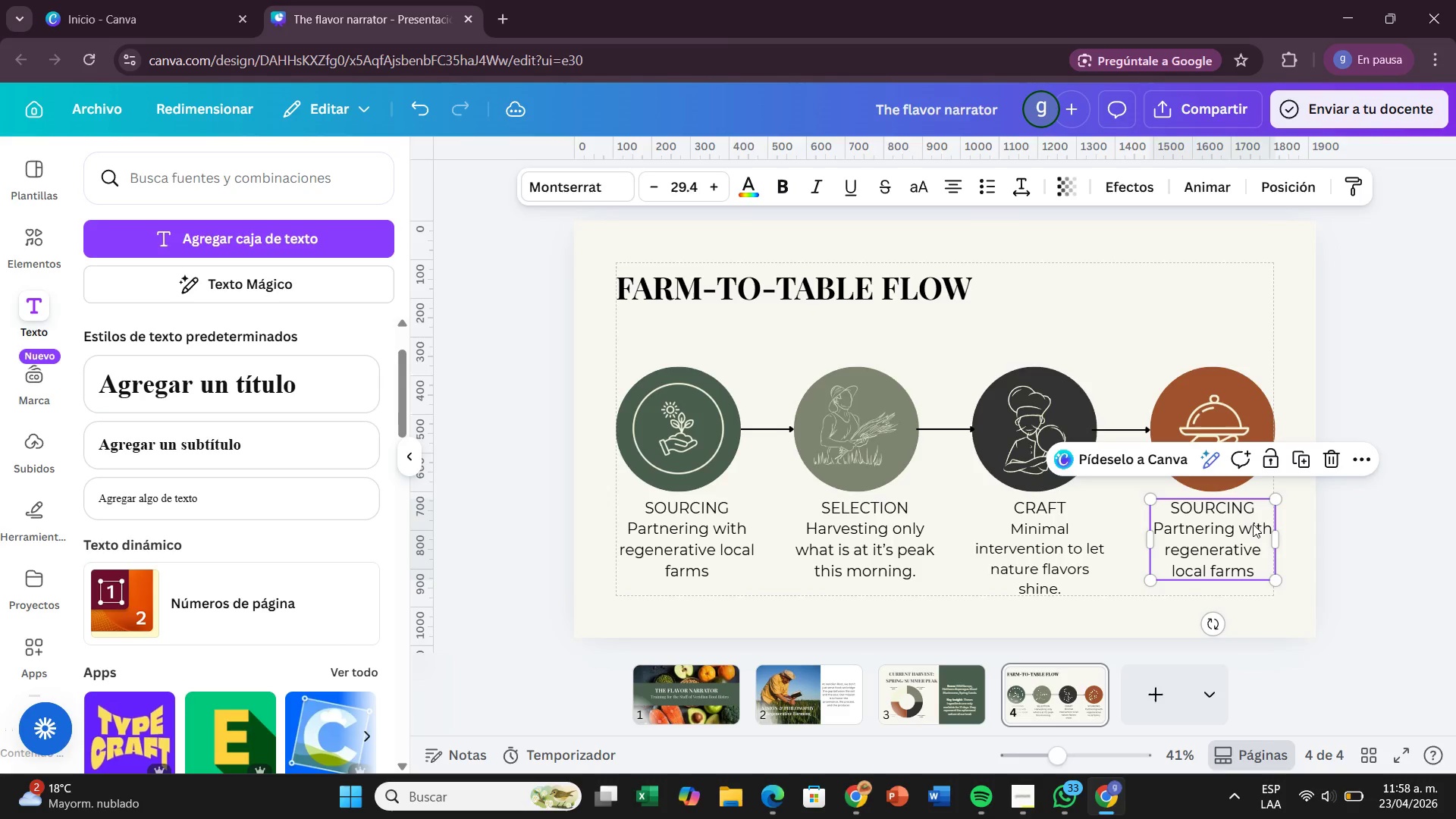 
double_click([1253, 513])
 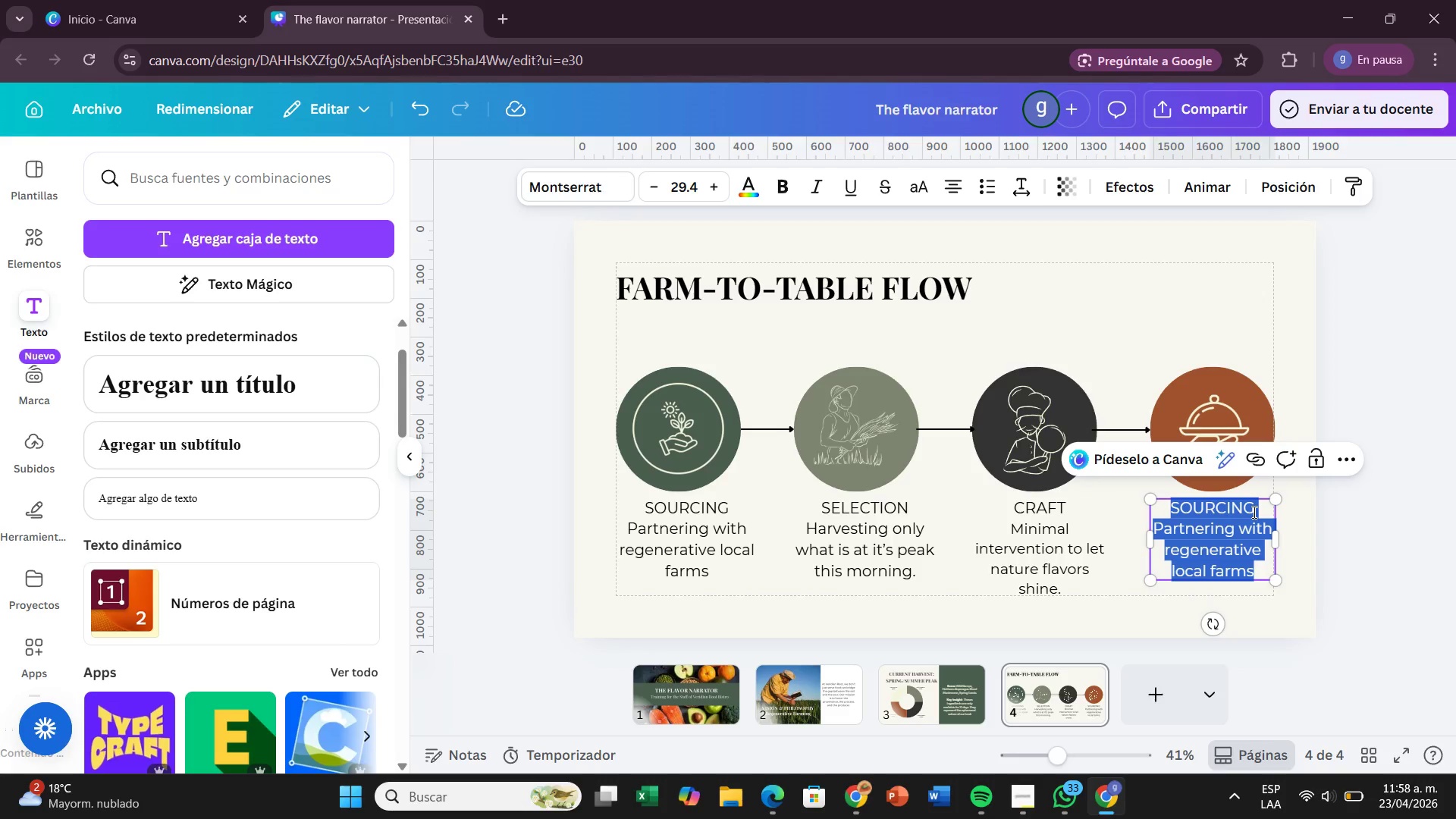 
left_click([1253, 512])
 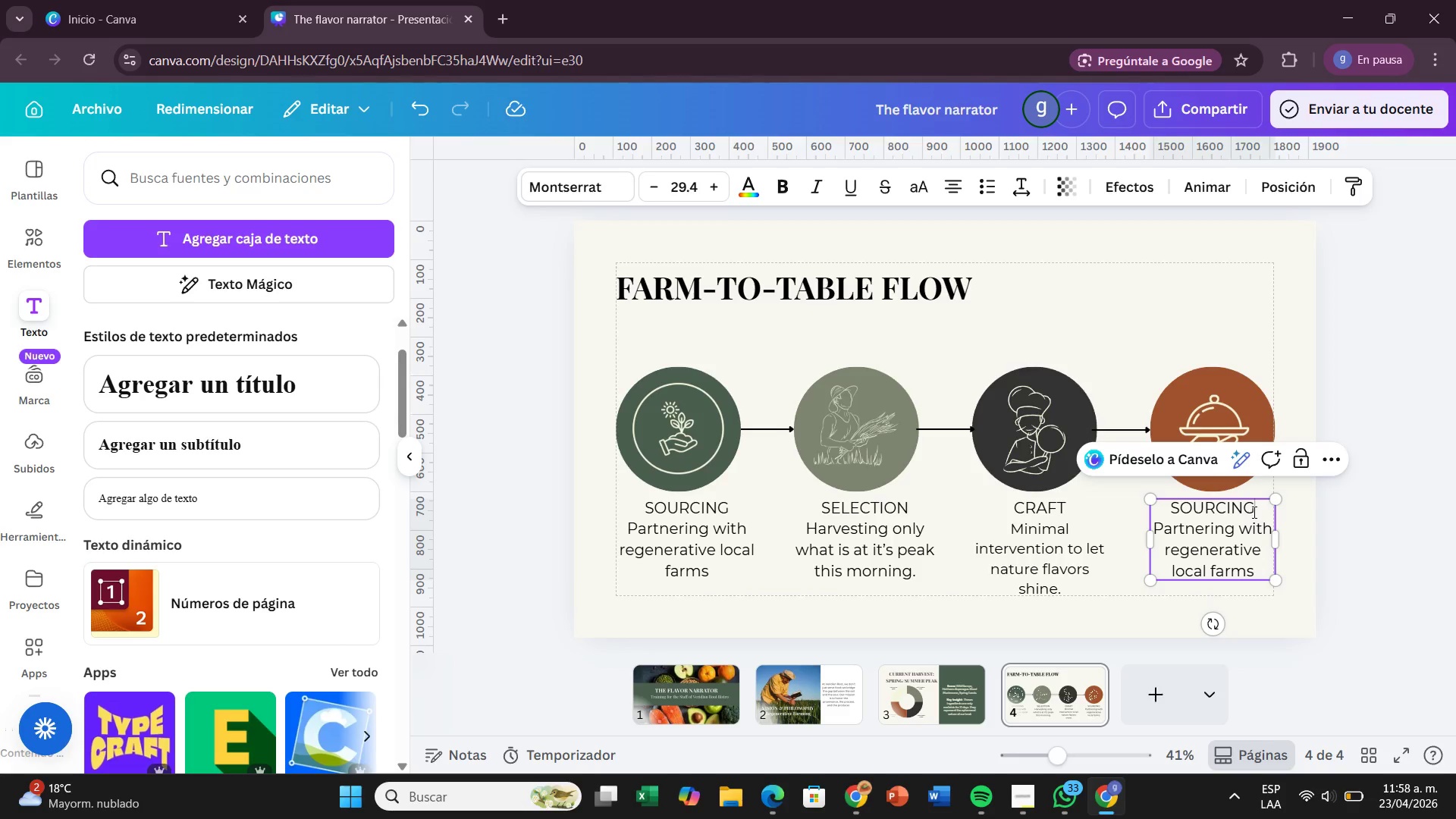 
hold_key(key=Backspace, duration=0.56)
 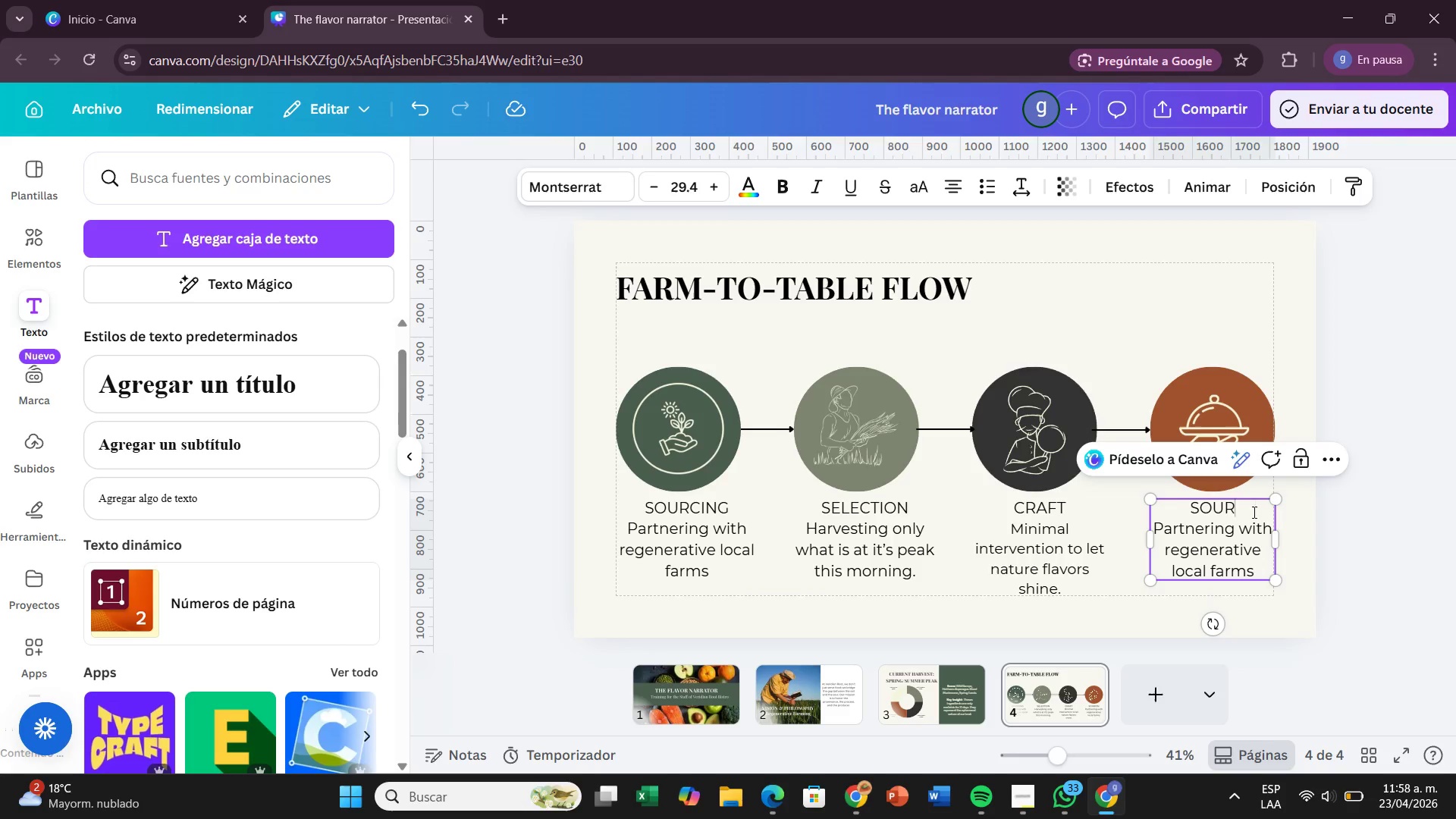 
key(Backspace)
key(Backspace)
key(Backspace)
key(Backspace)
key(Backspace)
type(TABLE)
 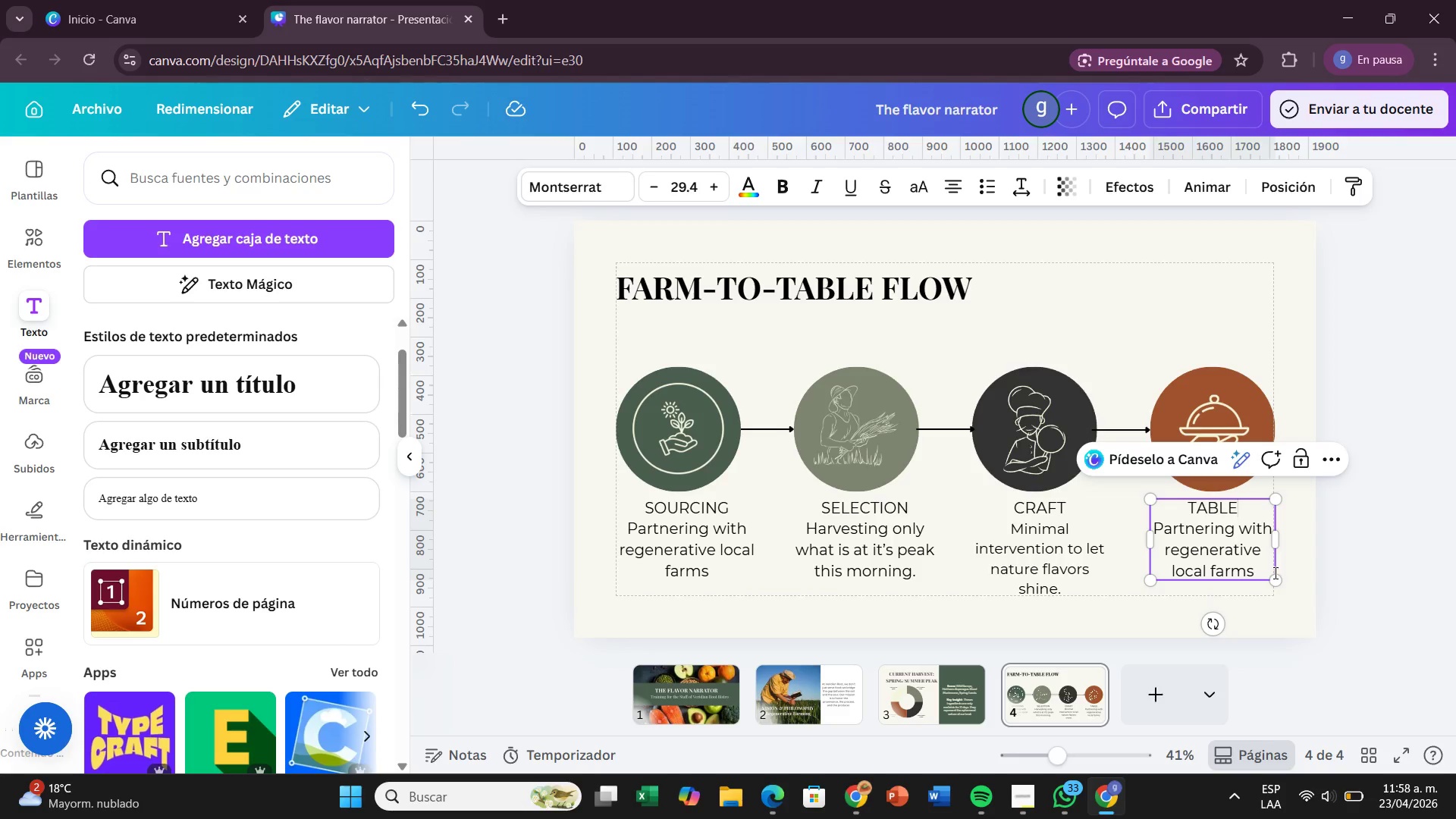 
left_click([1263, 571])
 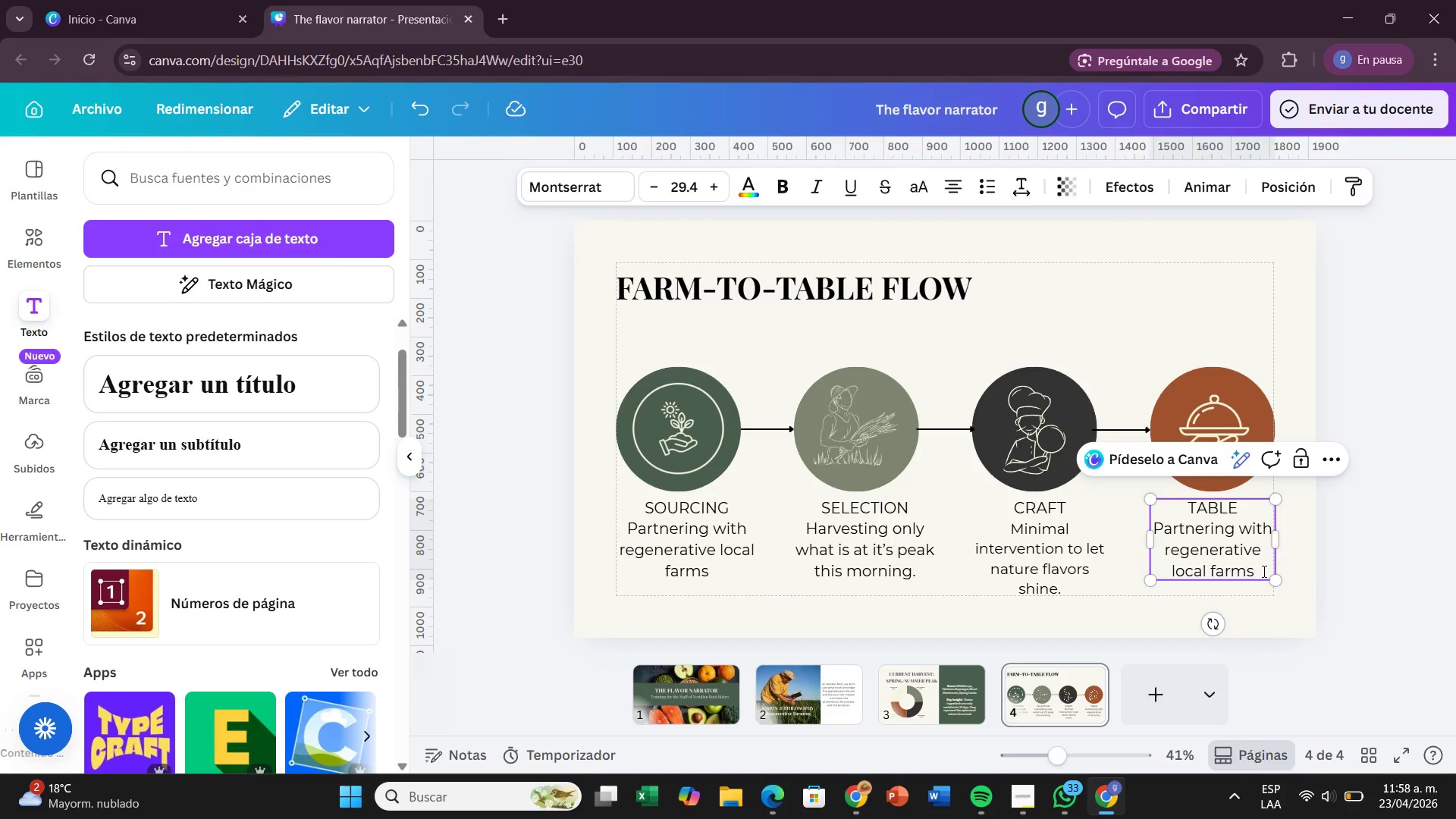 
hold_key(key=Backspace, duration=0.81)
 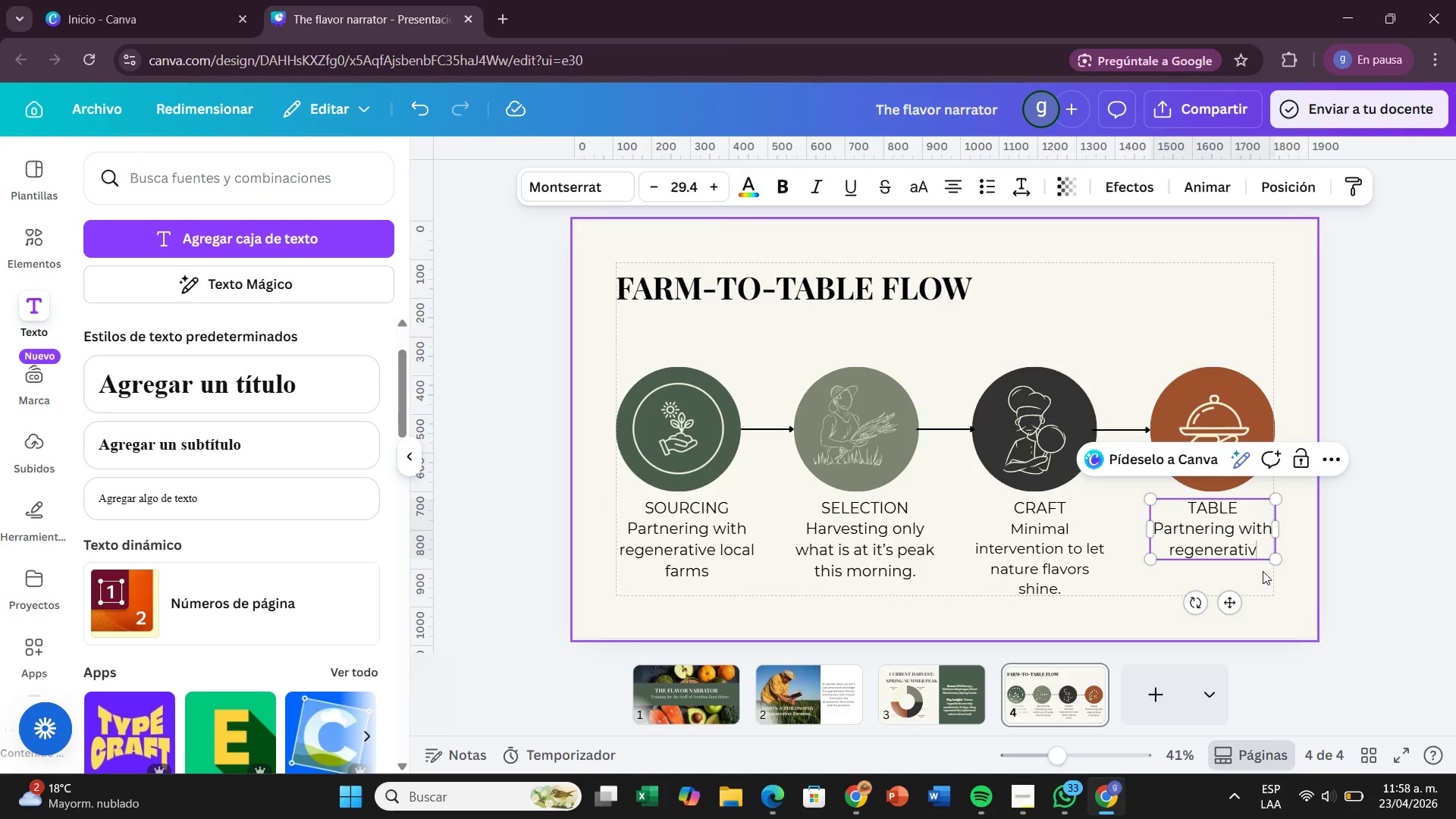 
key(Backspace)
key(Backspace)
key(Backspace)
key(Backspace)
key(Backspace)
key(Backspace)
key(Backspace)
key(Backspace)
key(Backspace)
type(You are the fin)
key(Backspace)
type(nal )
 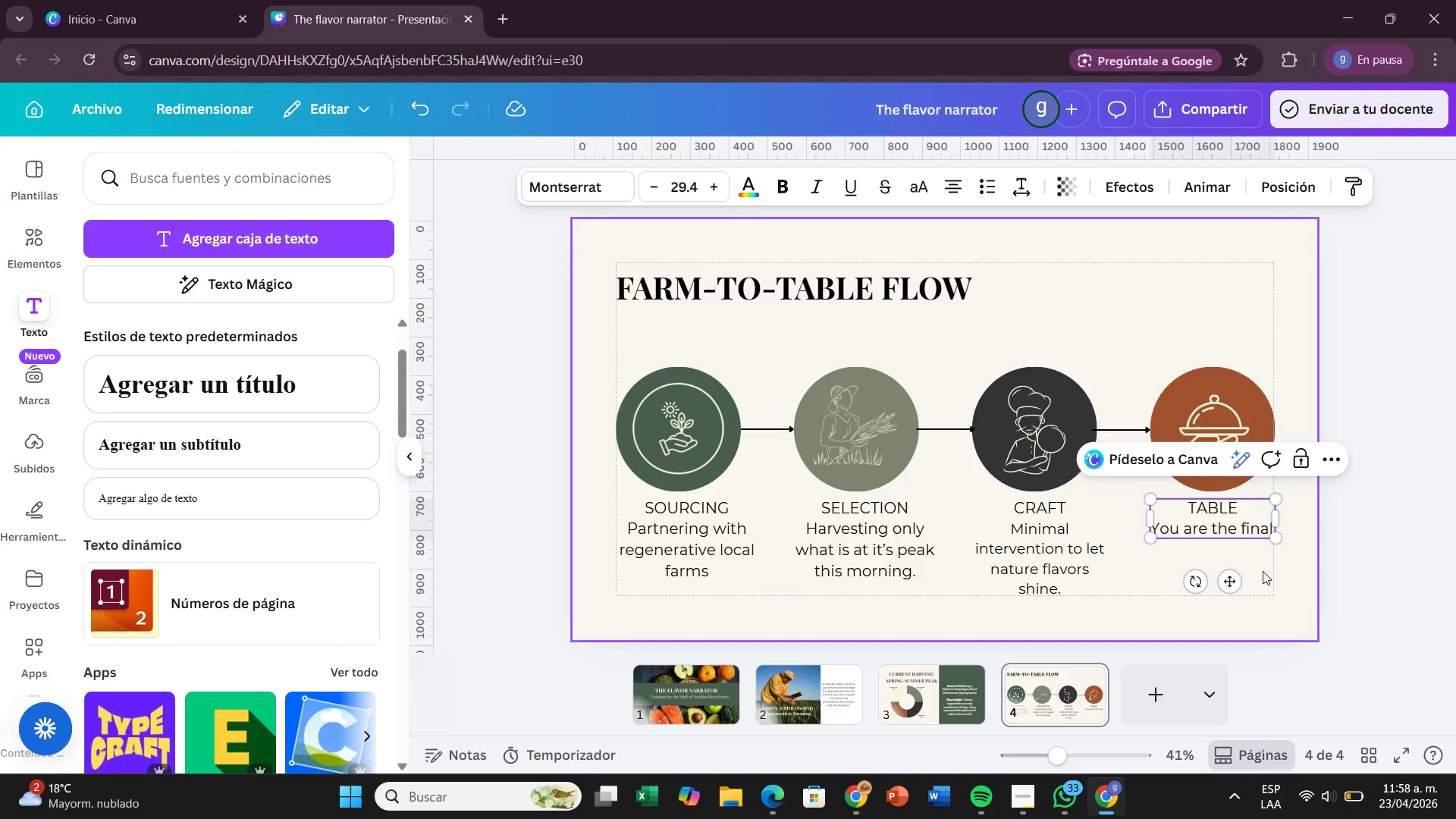 
wait(7.69)
 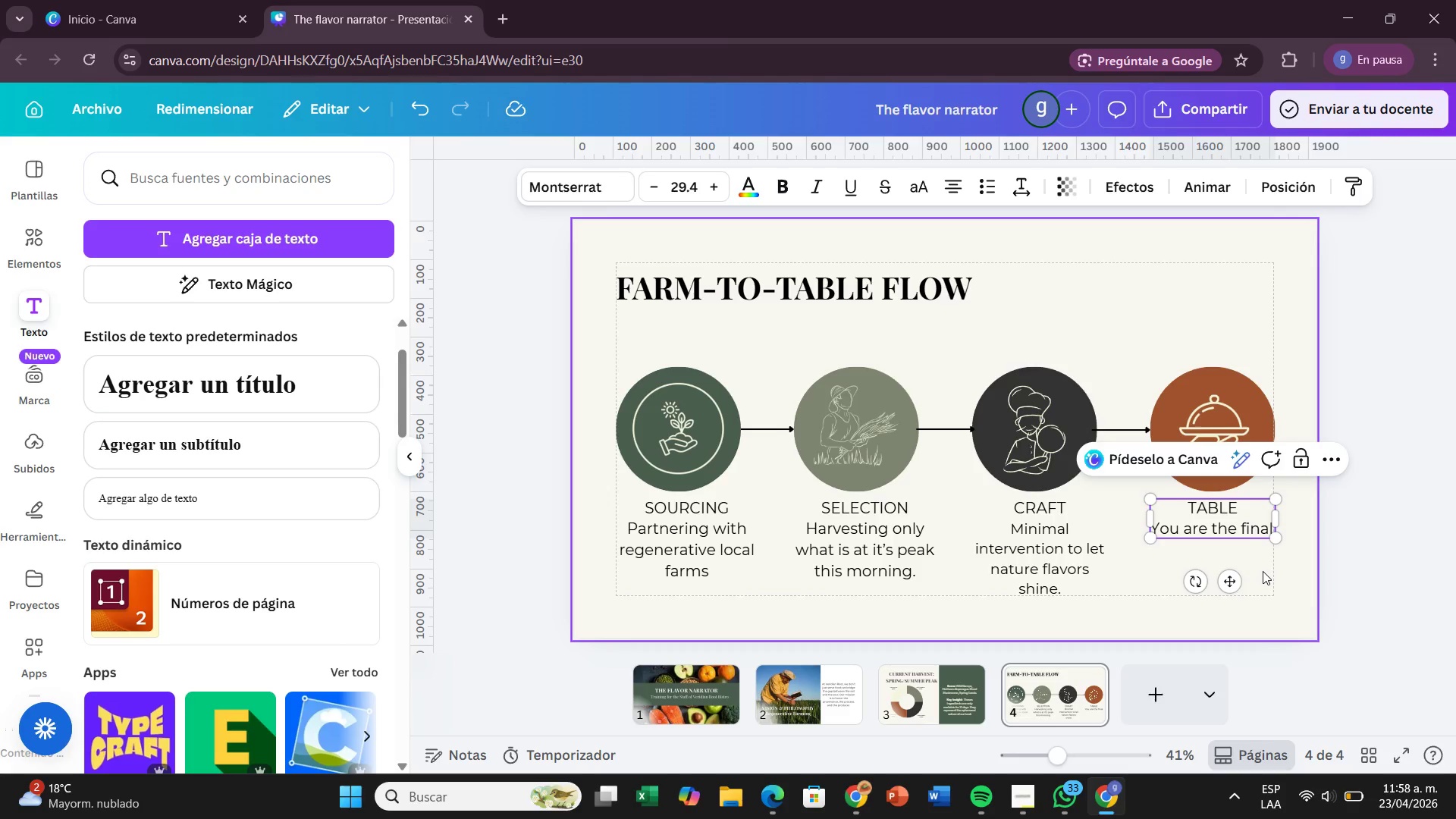 
type( link)
 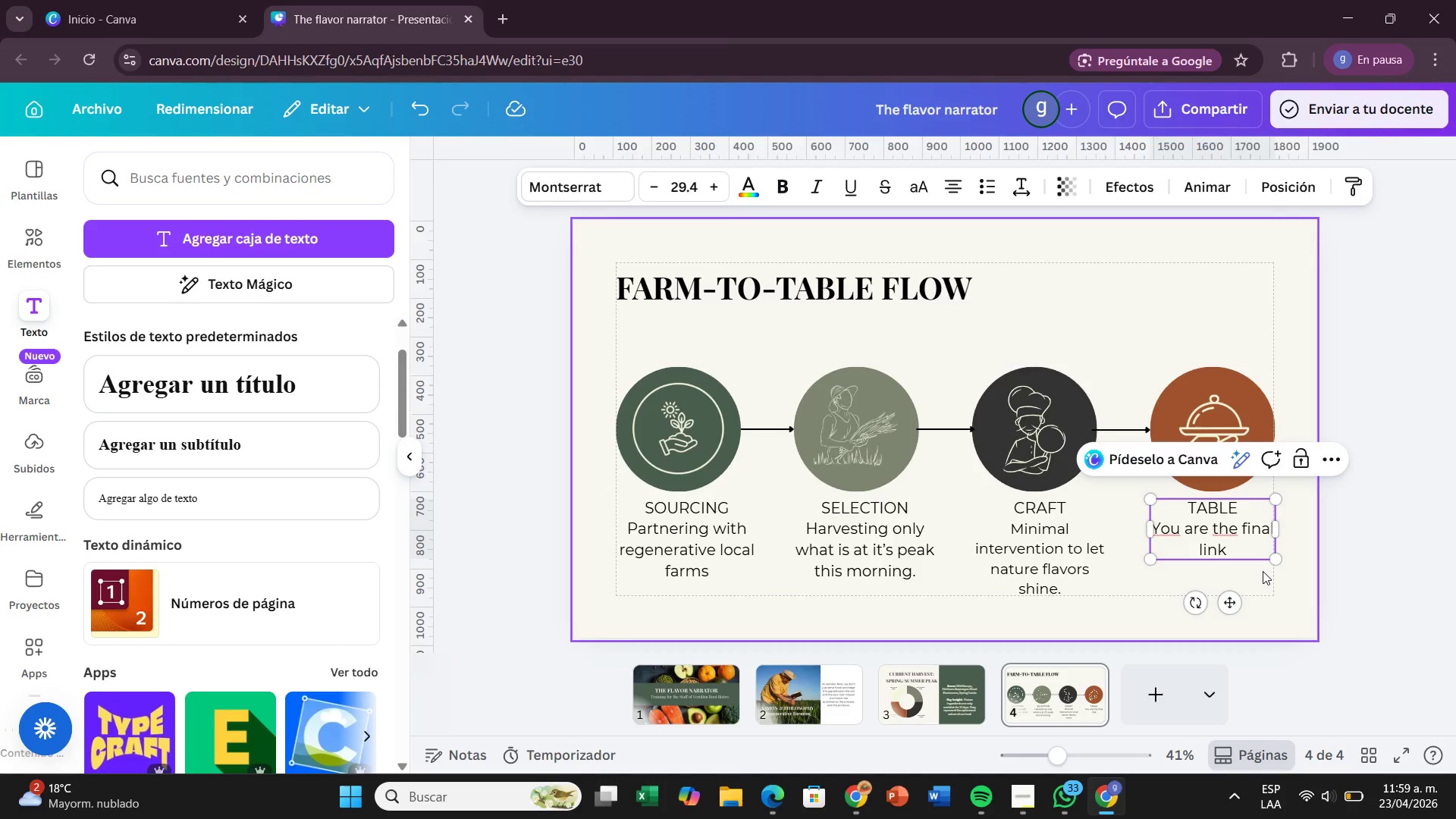 
wait(5.39)
 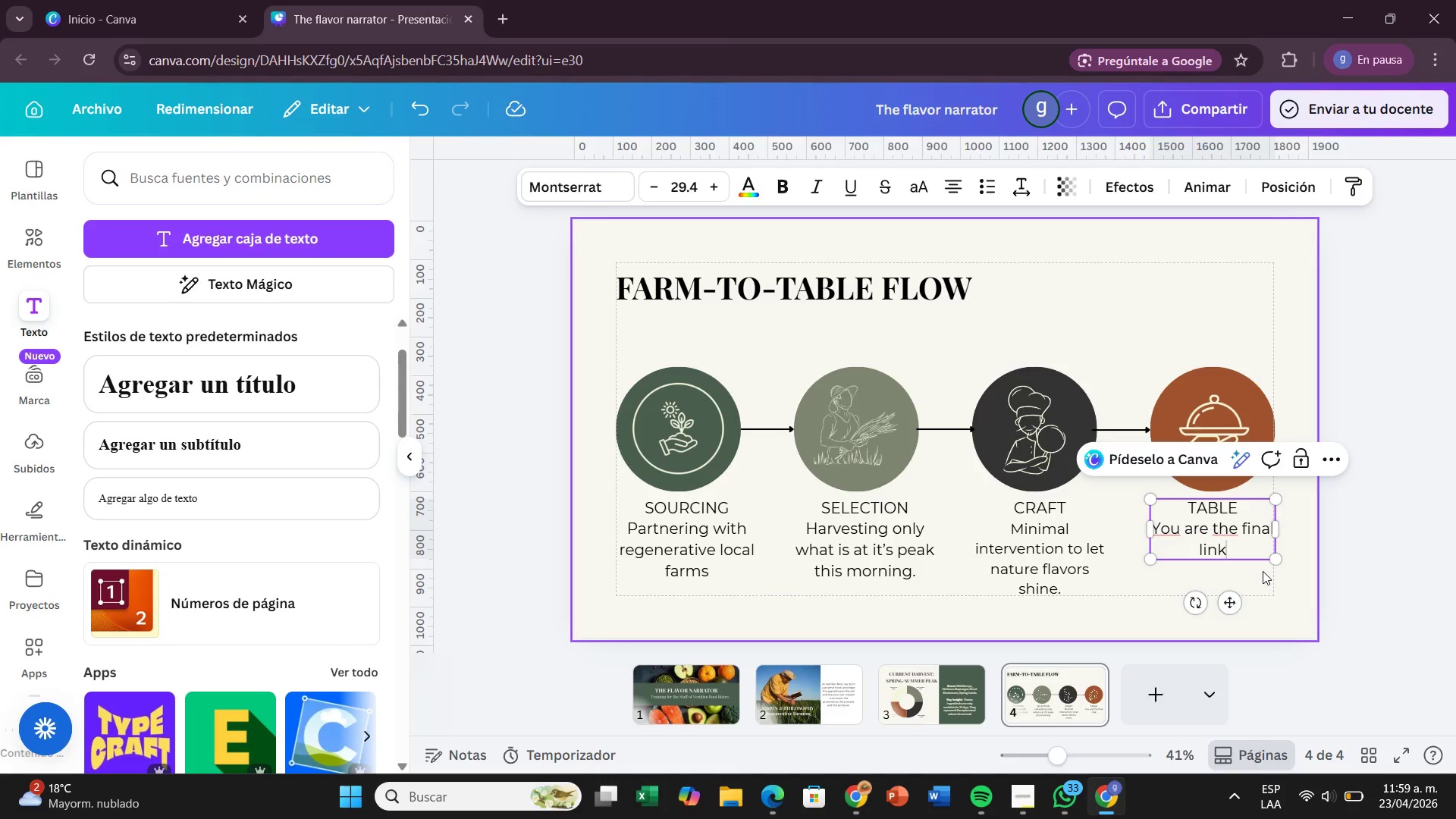 
key(NumpadSubtract)
 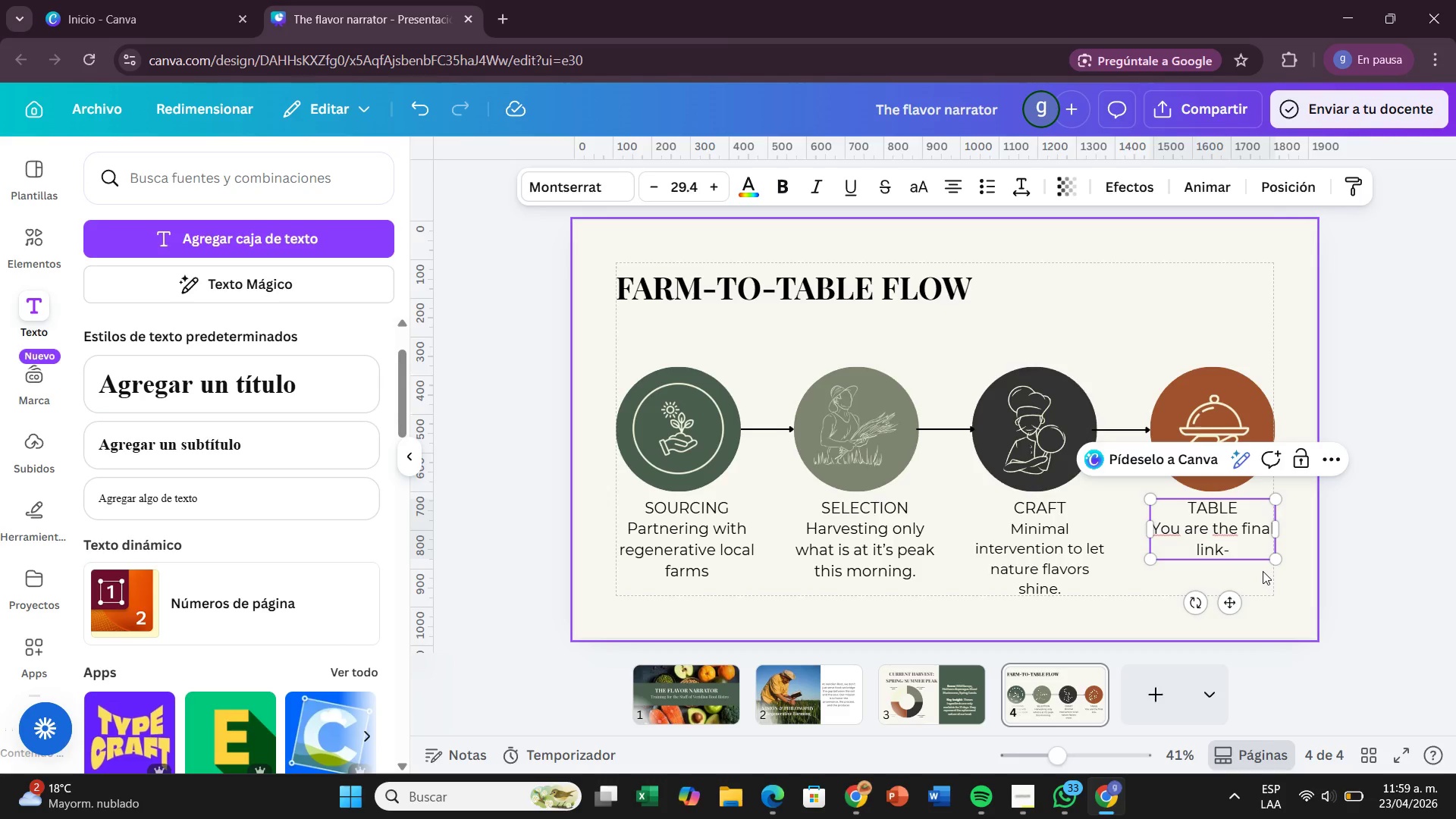 
key(NumpadSubtract)
 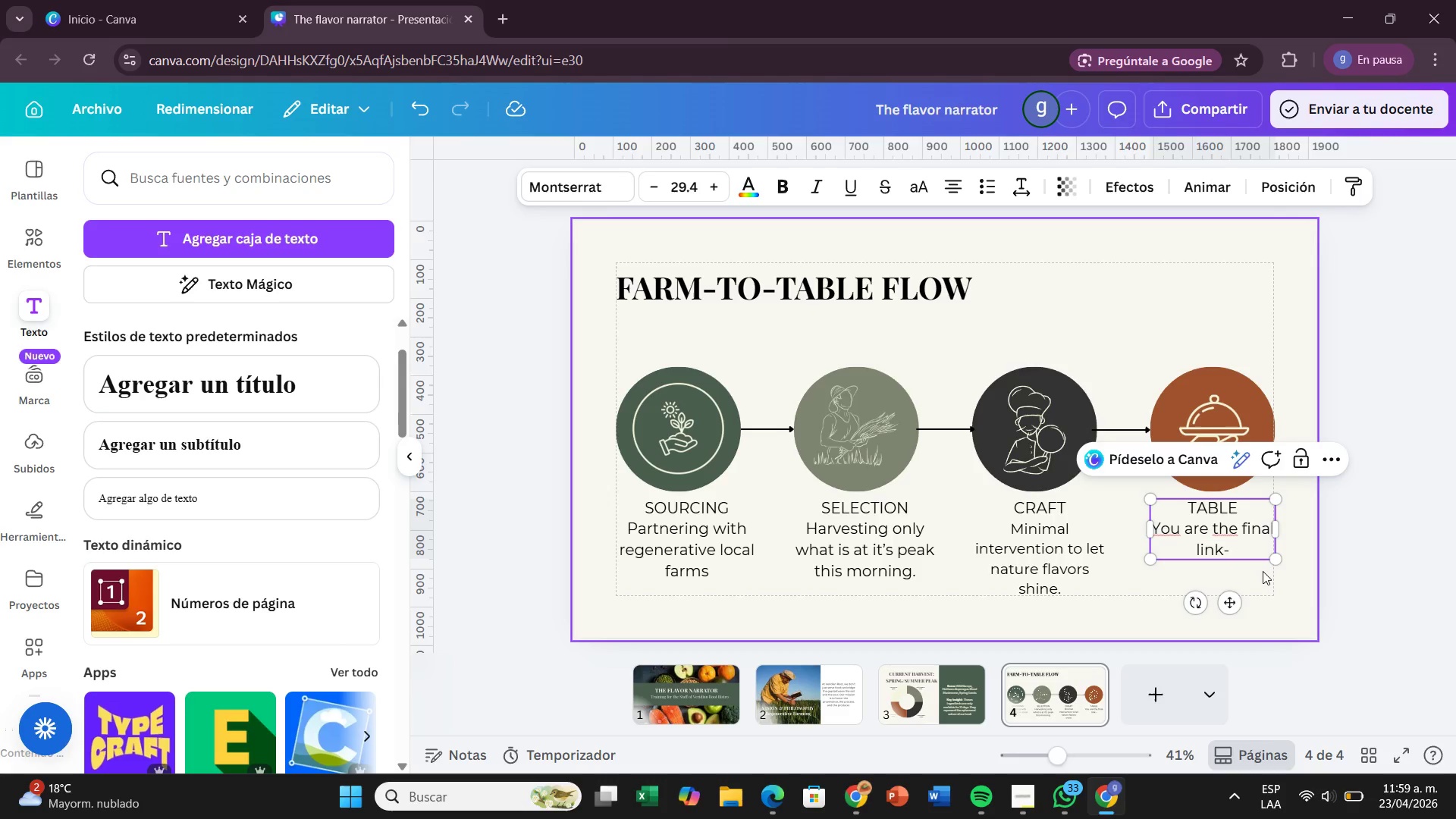 
key(Backspace)
 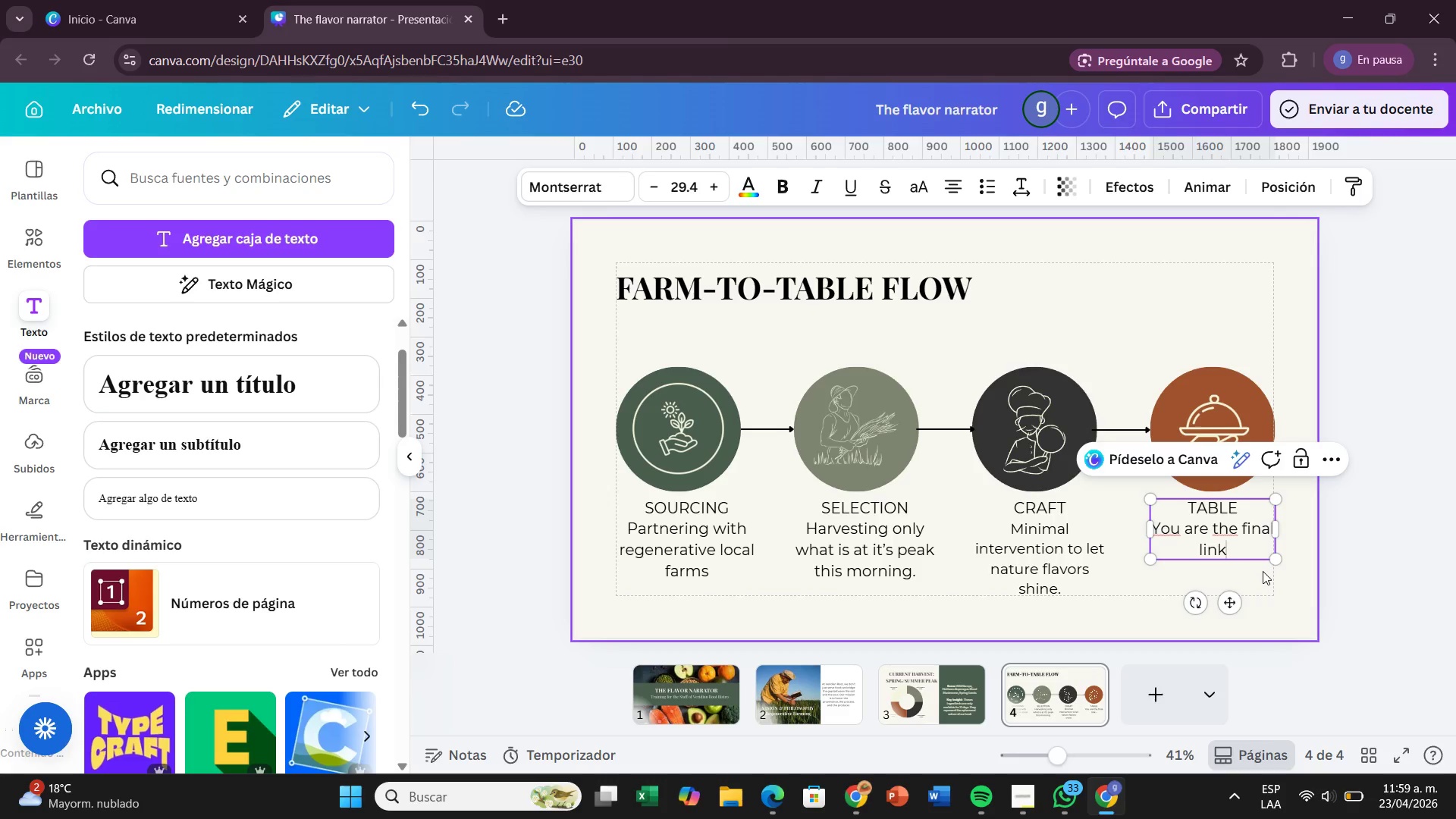 
key(Backspace)
 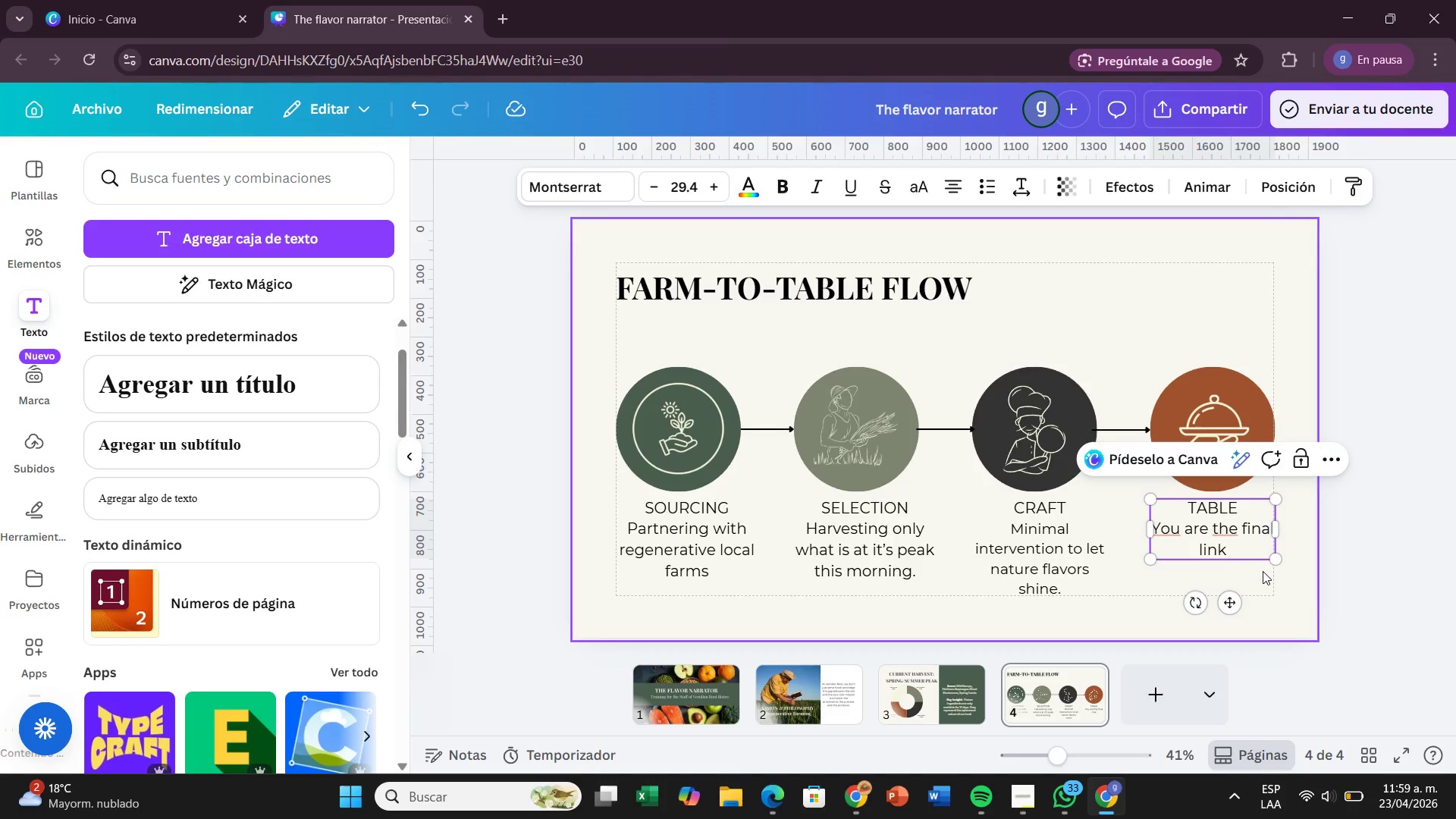 
type( The storyteller.)
 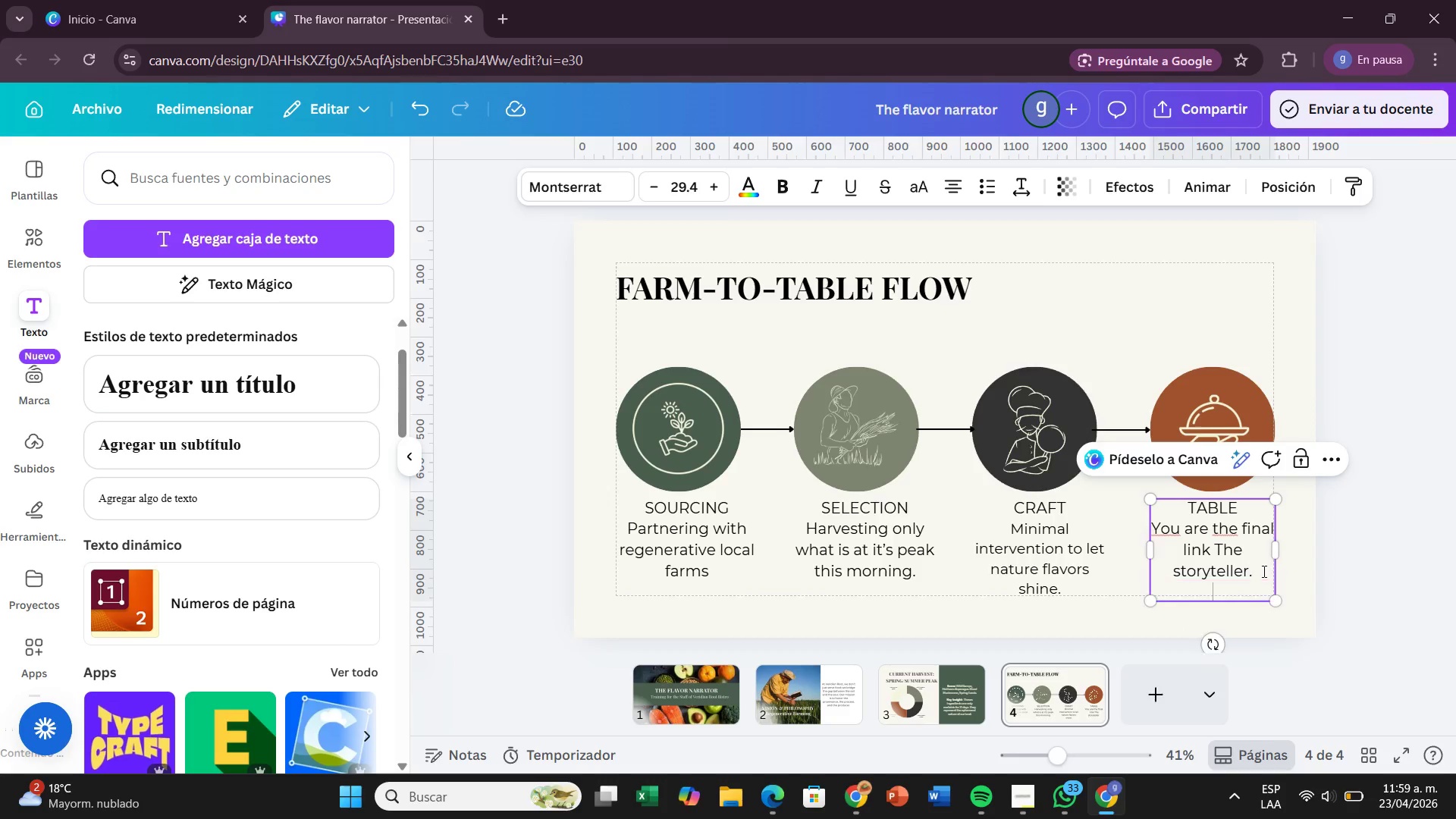 
key(Enter)
 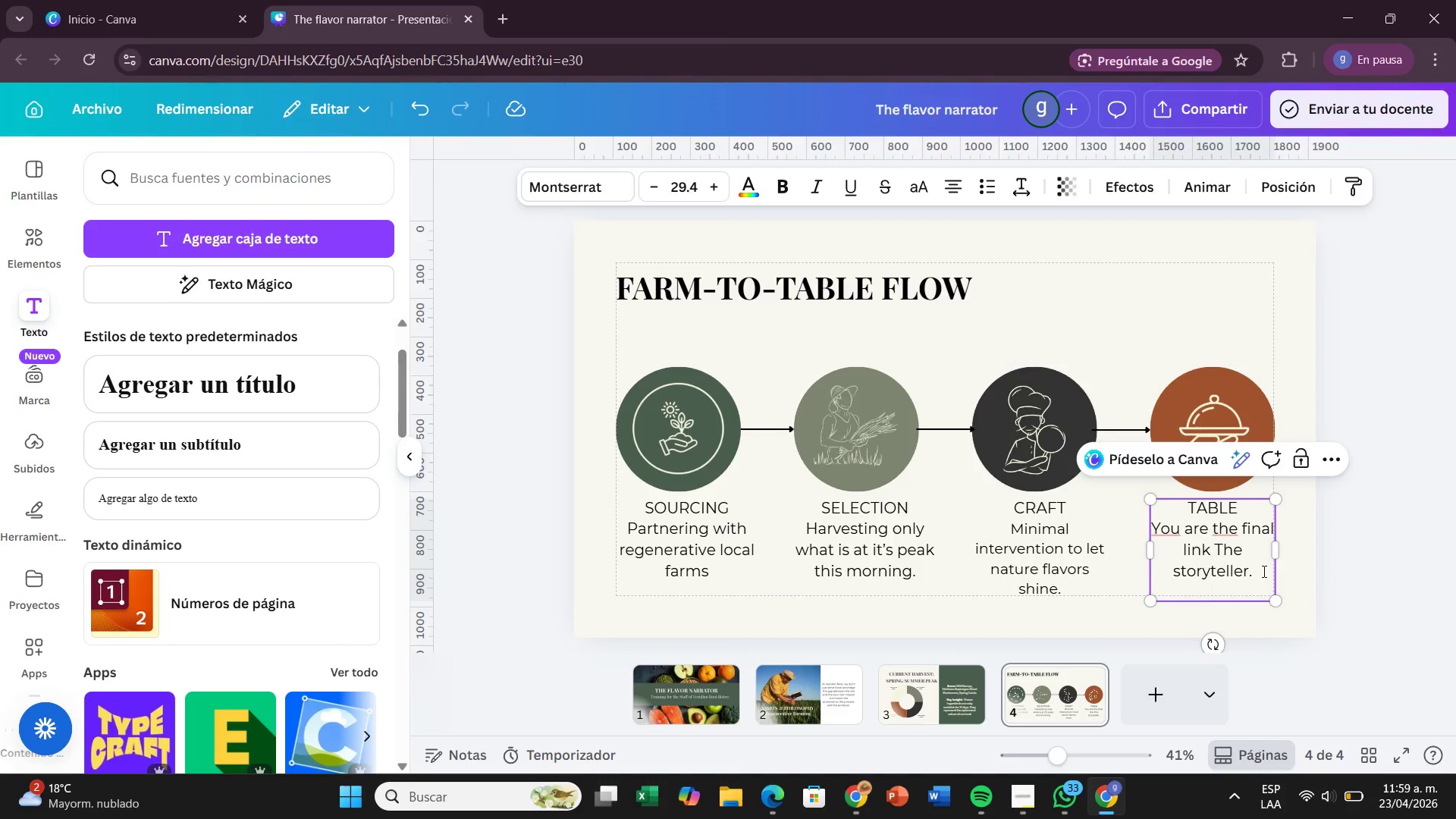 
key(Backspace)
 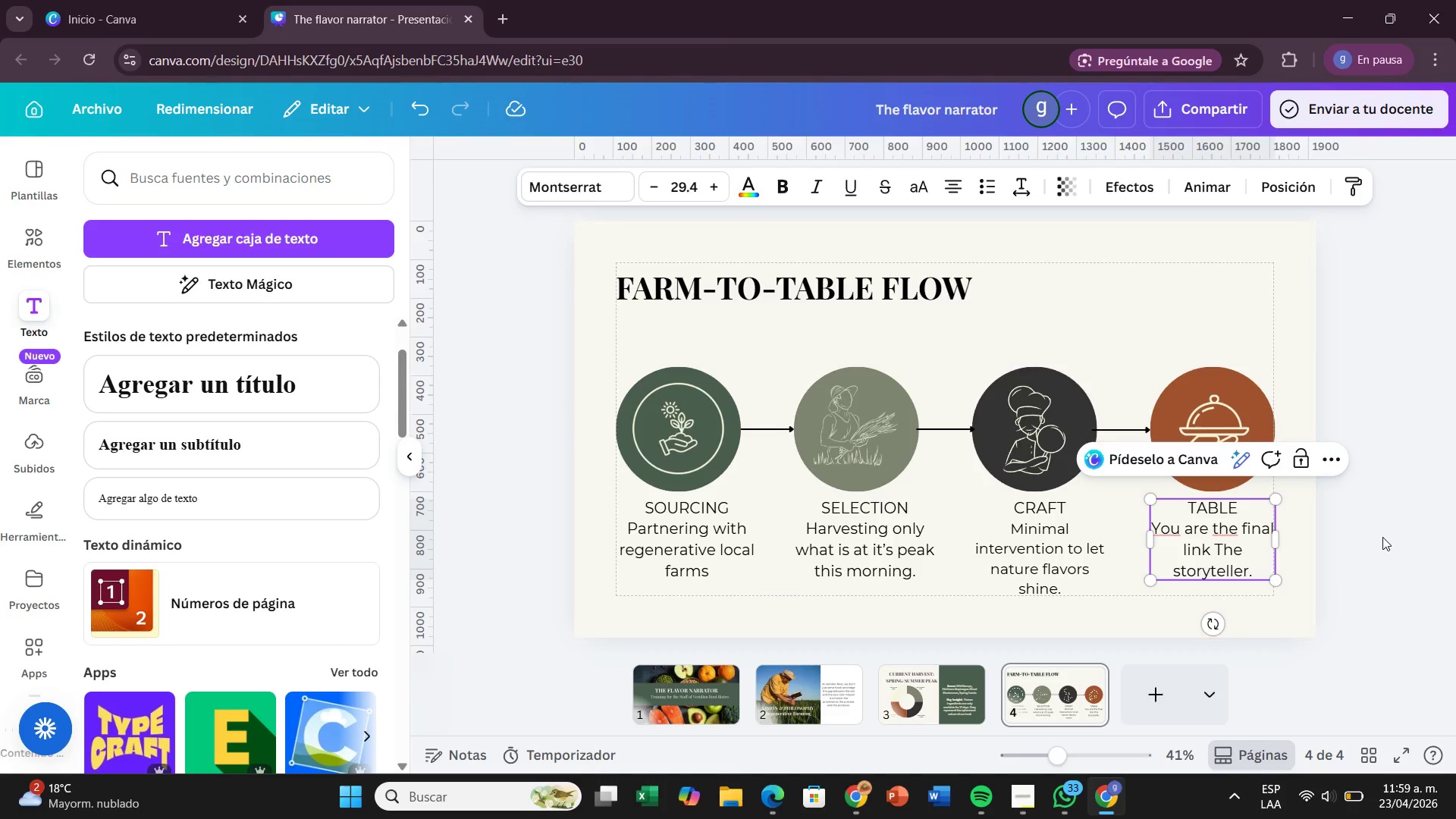 
left_click([1382, 537])
 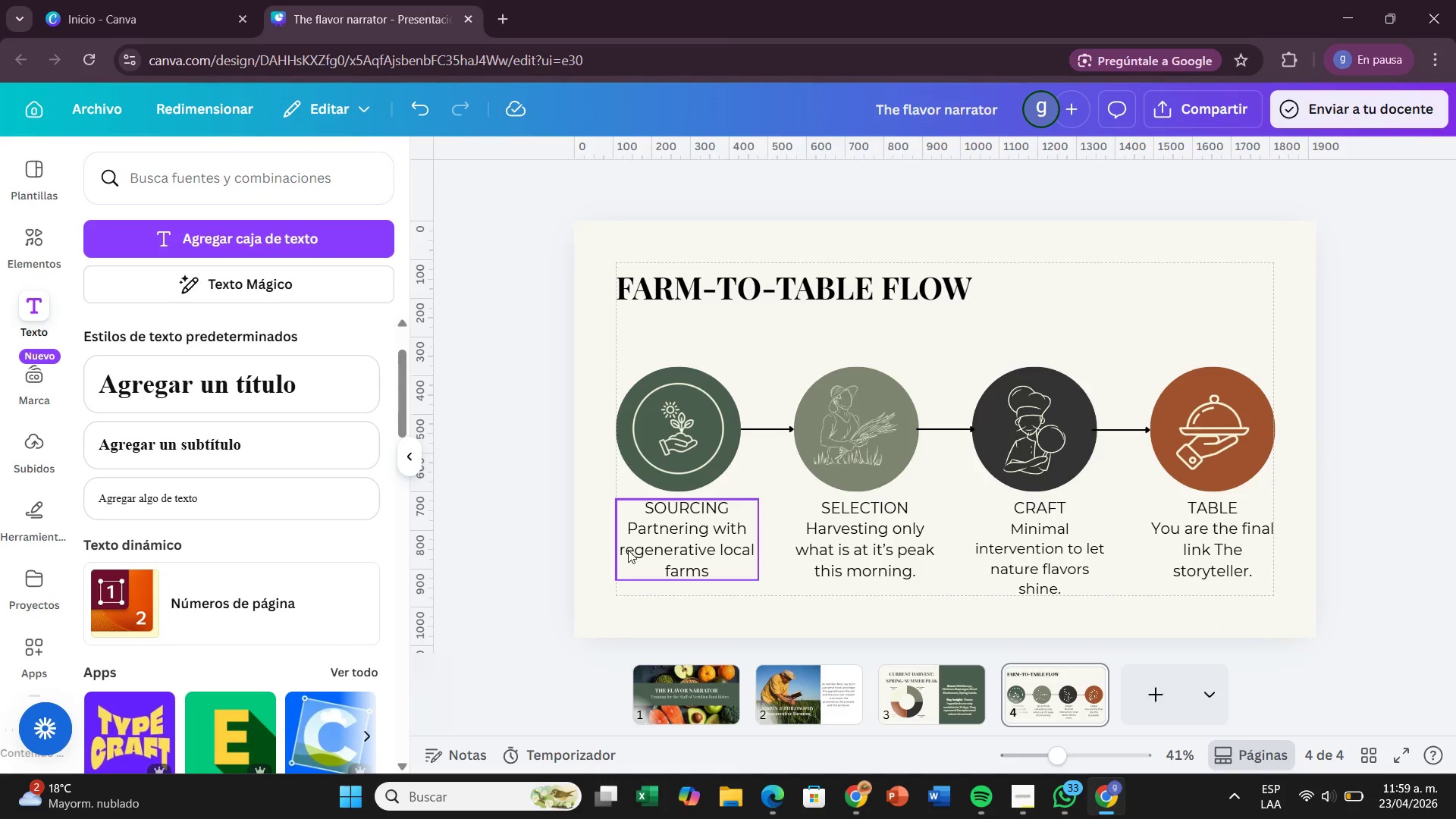 
wait(11.39)
 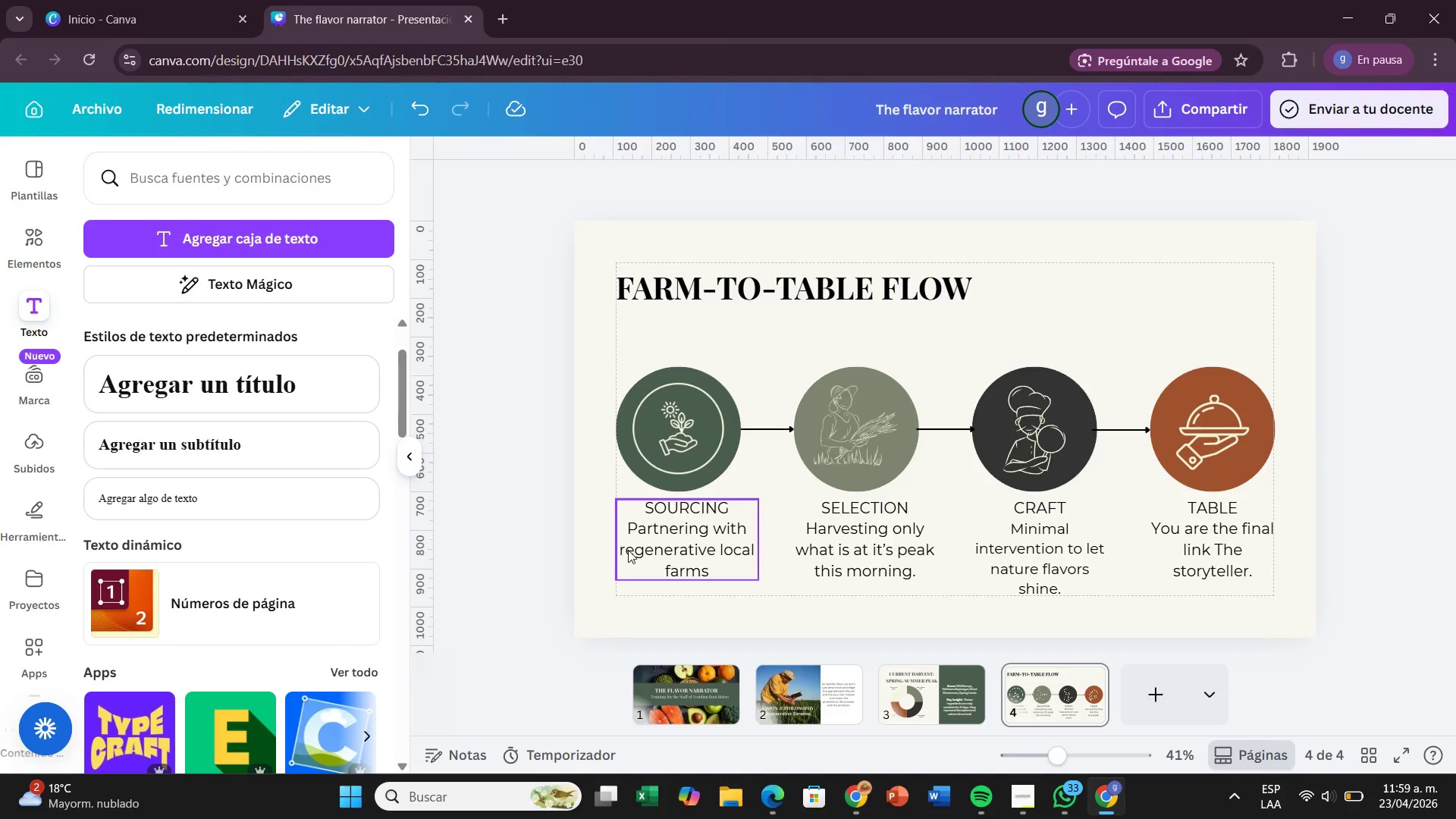 
mouse_move([1054, 658])
 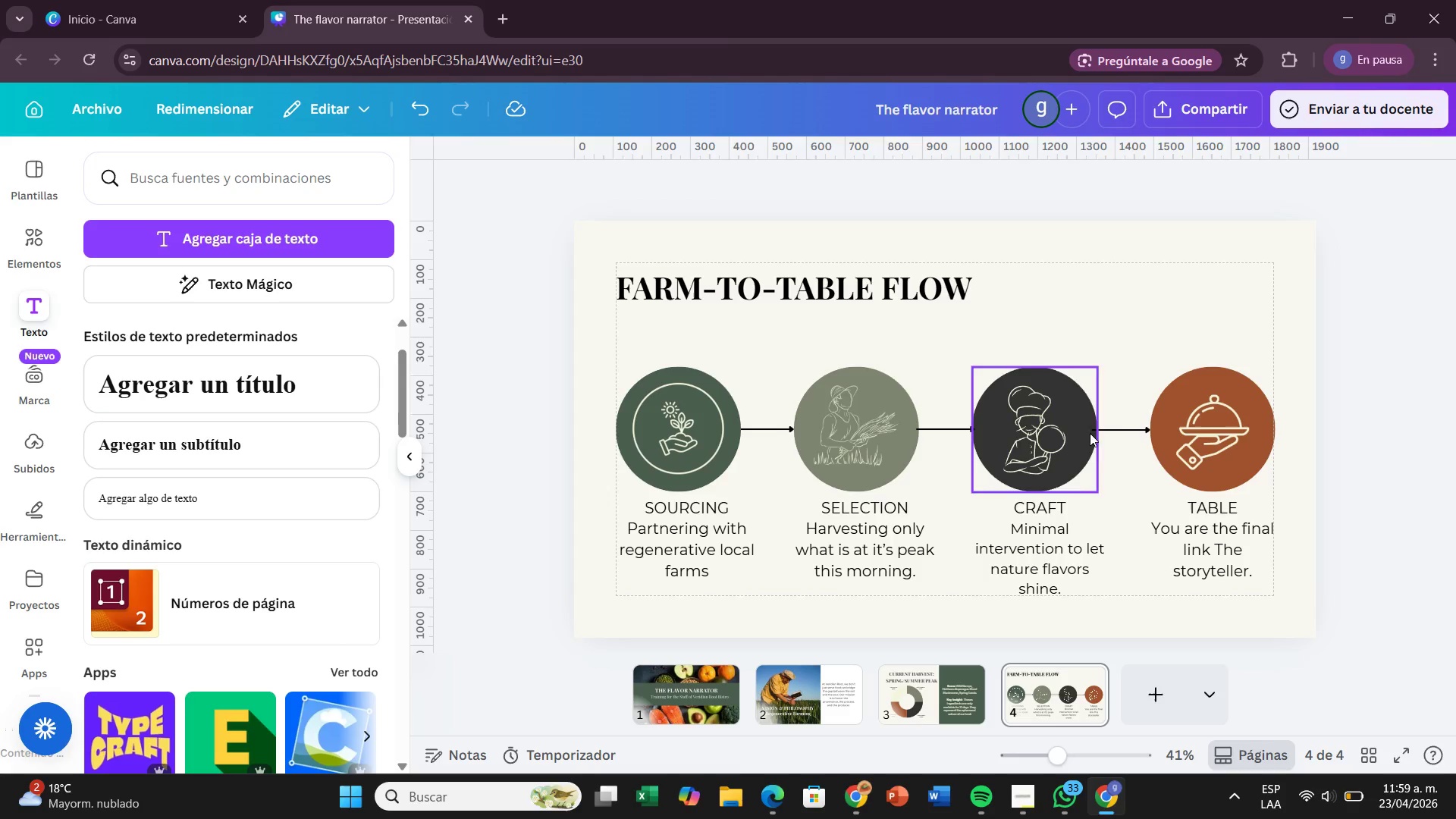 
left_click_drag(start_coordinate=[1076, 678], to_coordinate=[924, 689])
 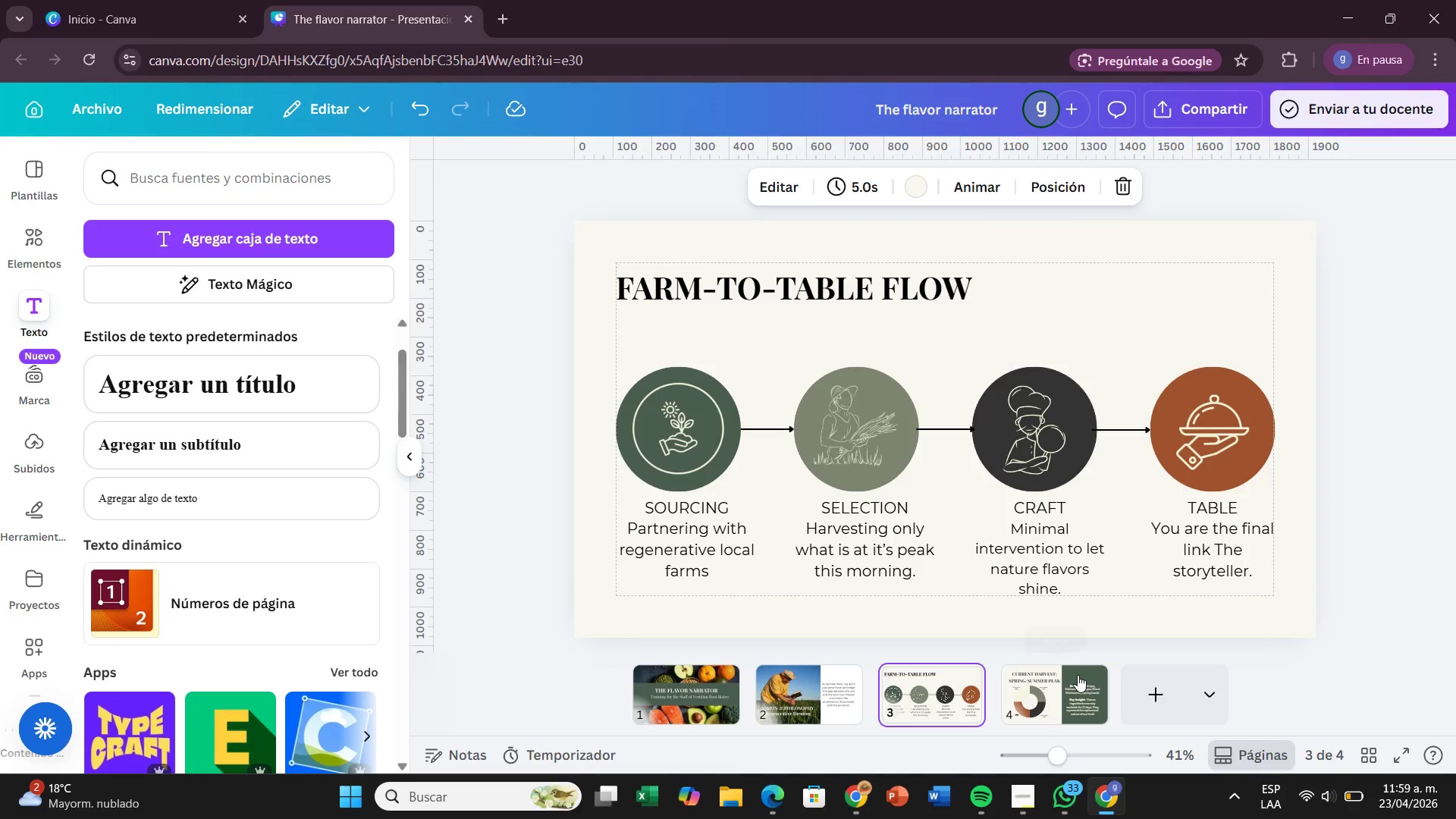 
left_click([1073, 675])
 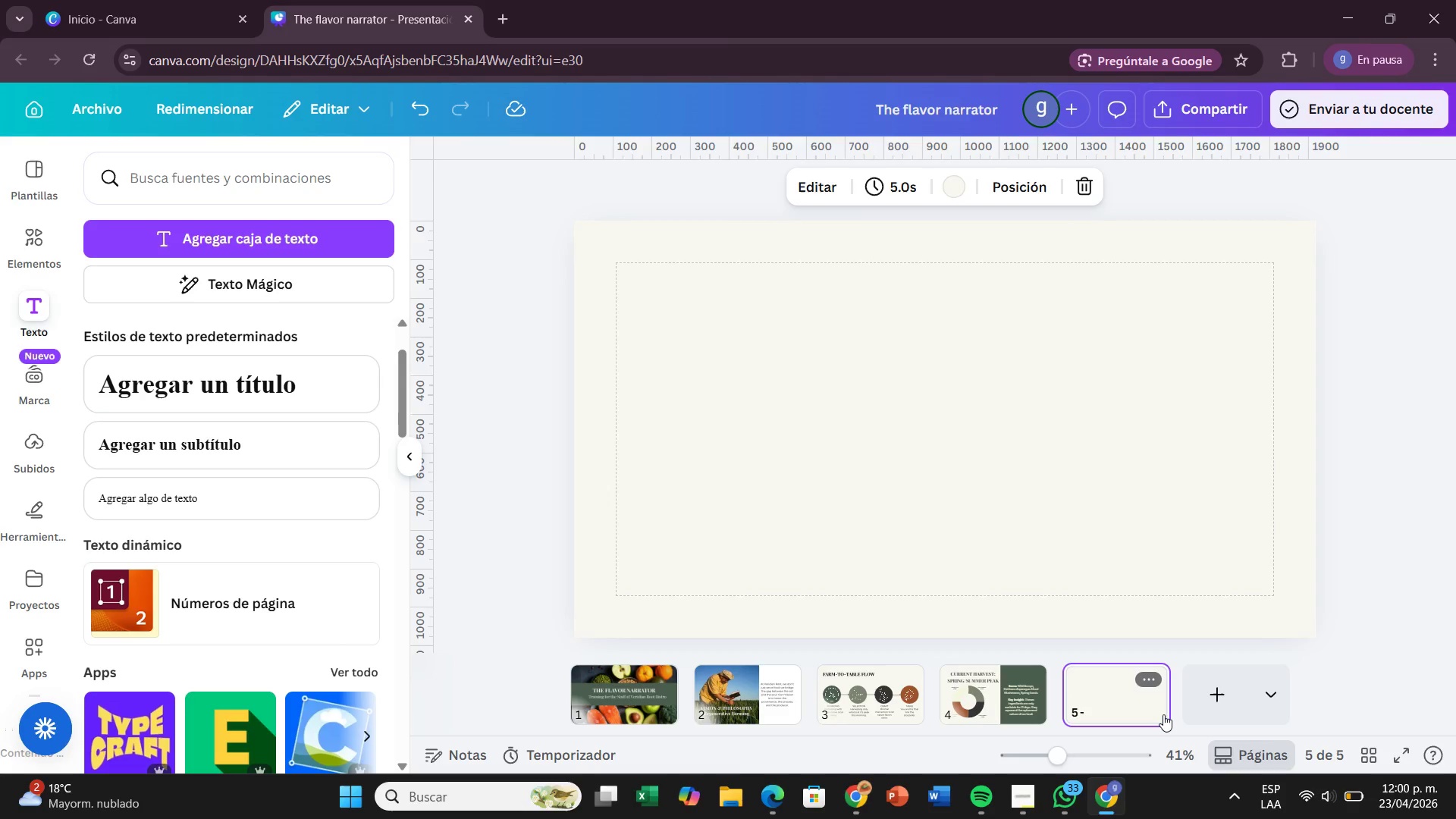 
wait(43.84)
 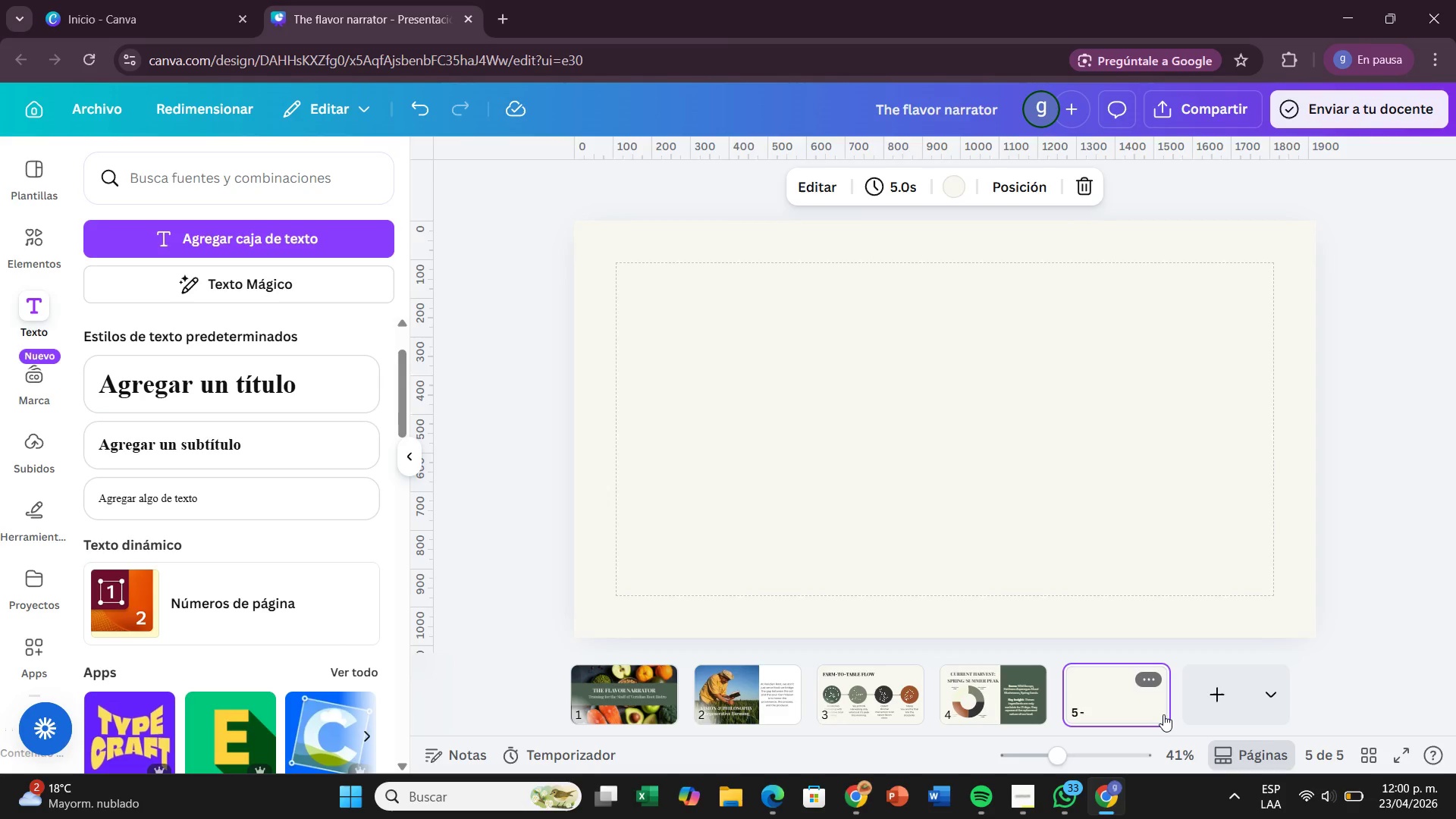 
left_click([268, 378])
 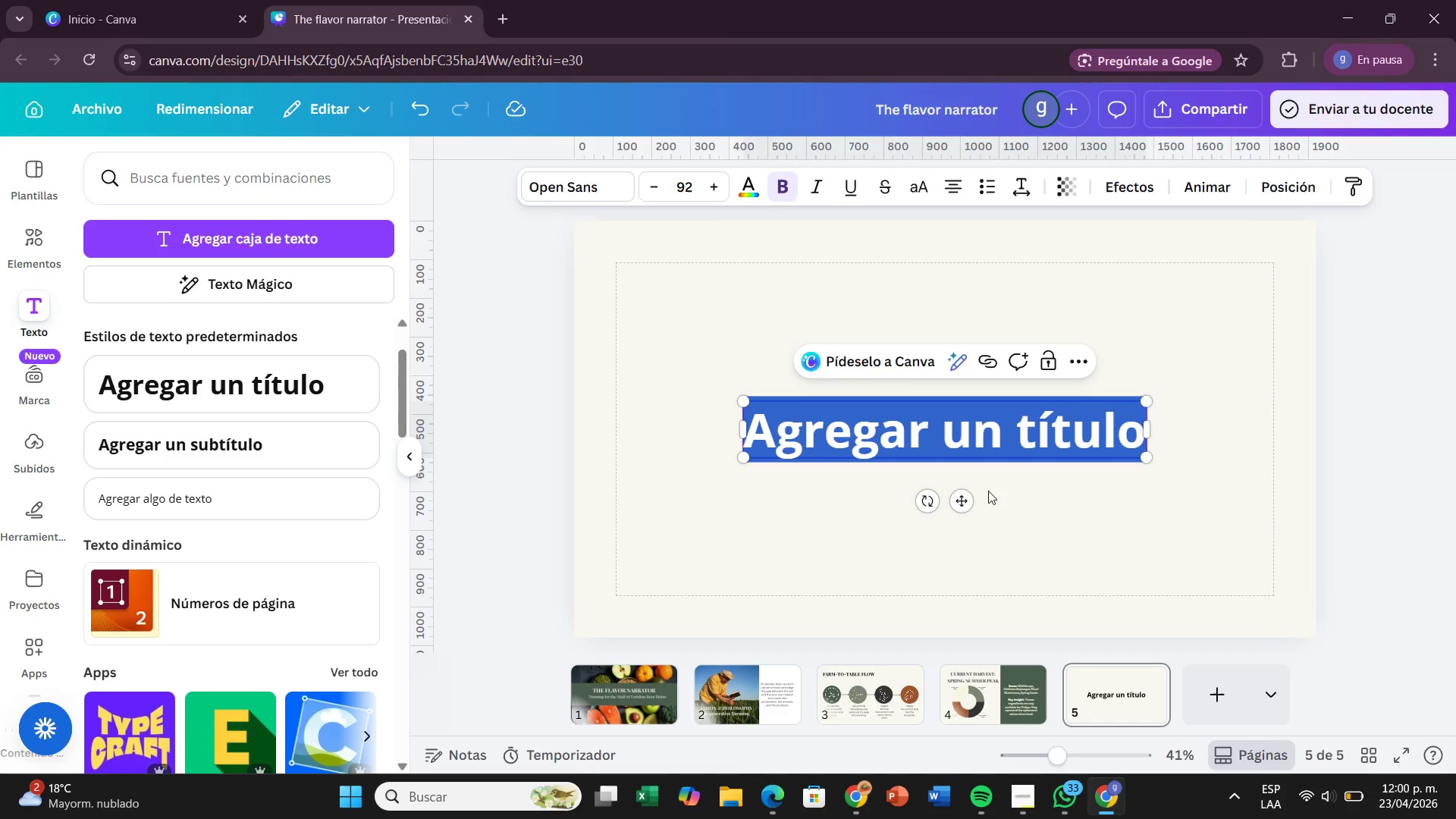 
left_click_drag(start_coordinate=[959, 500], to_coordinate=[961, 362])
 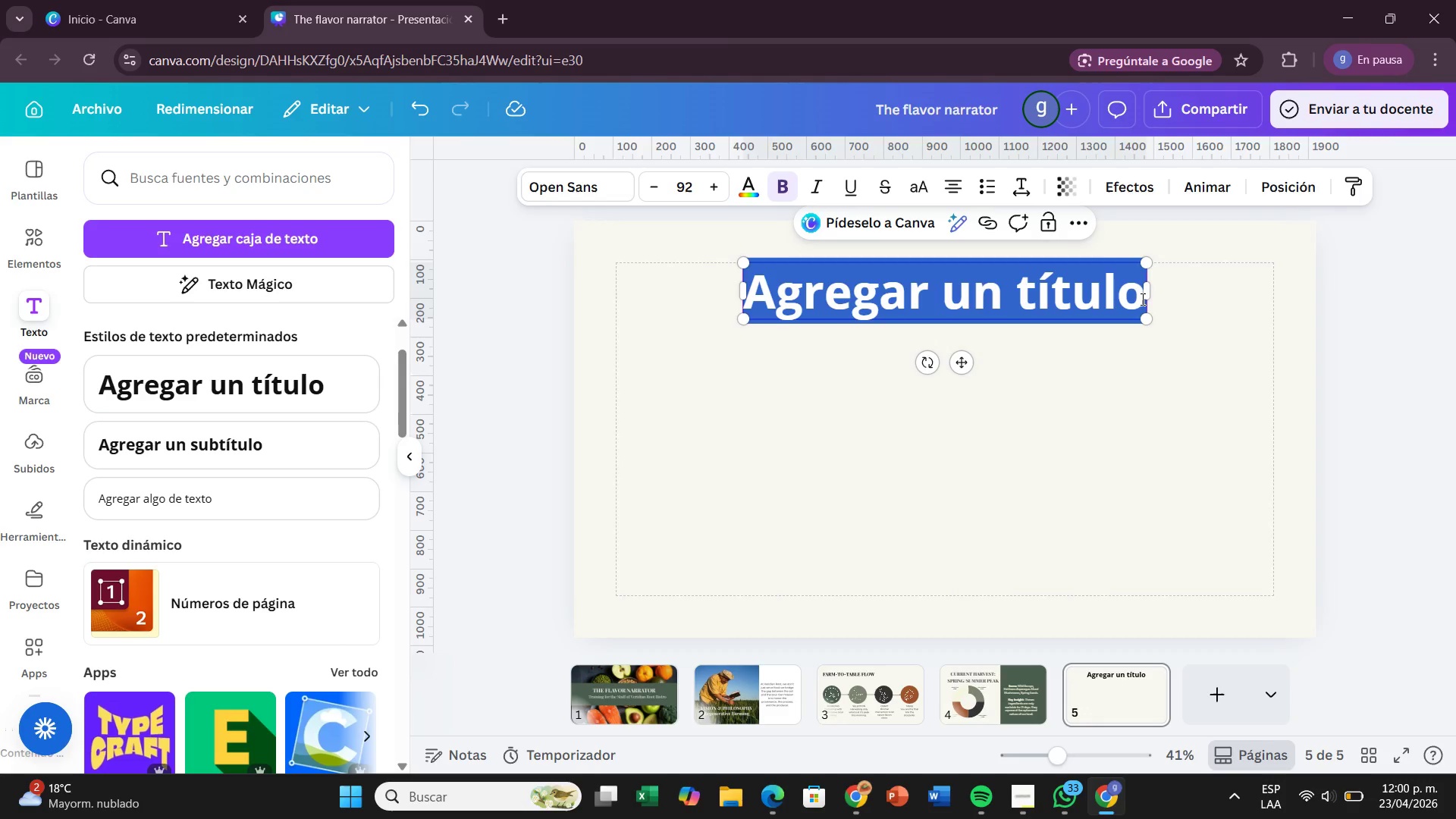 
key(Control+ControlLeft)
 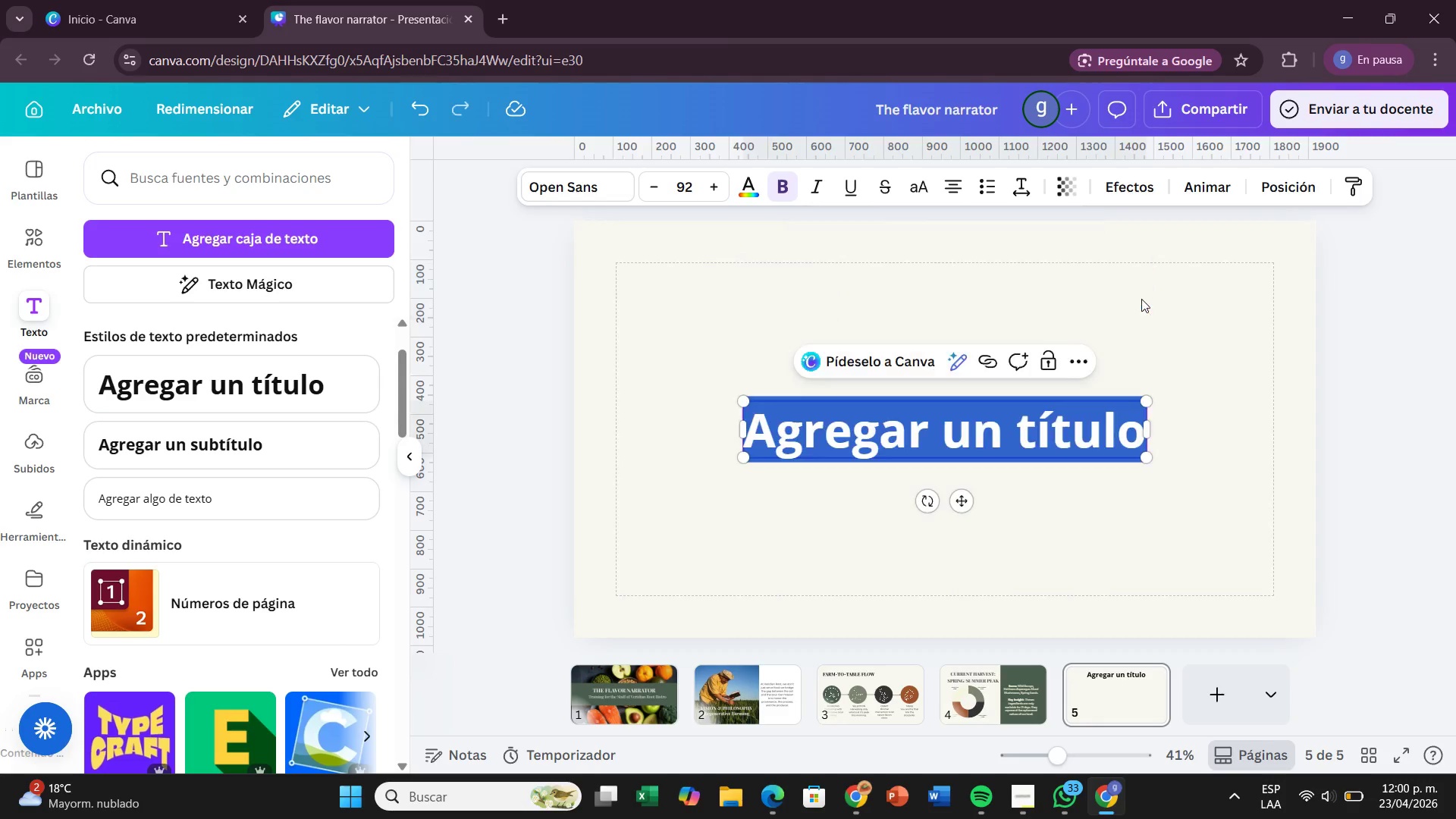 
key(Control+Z)
 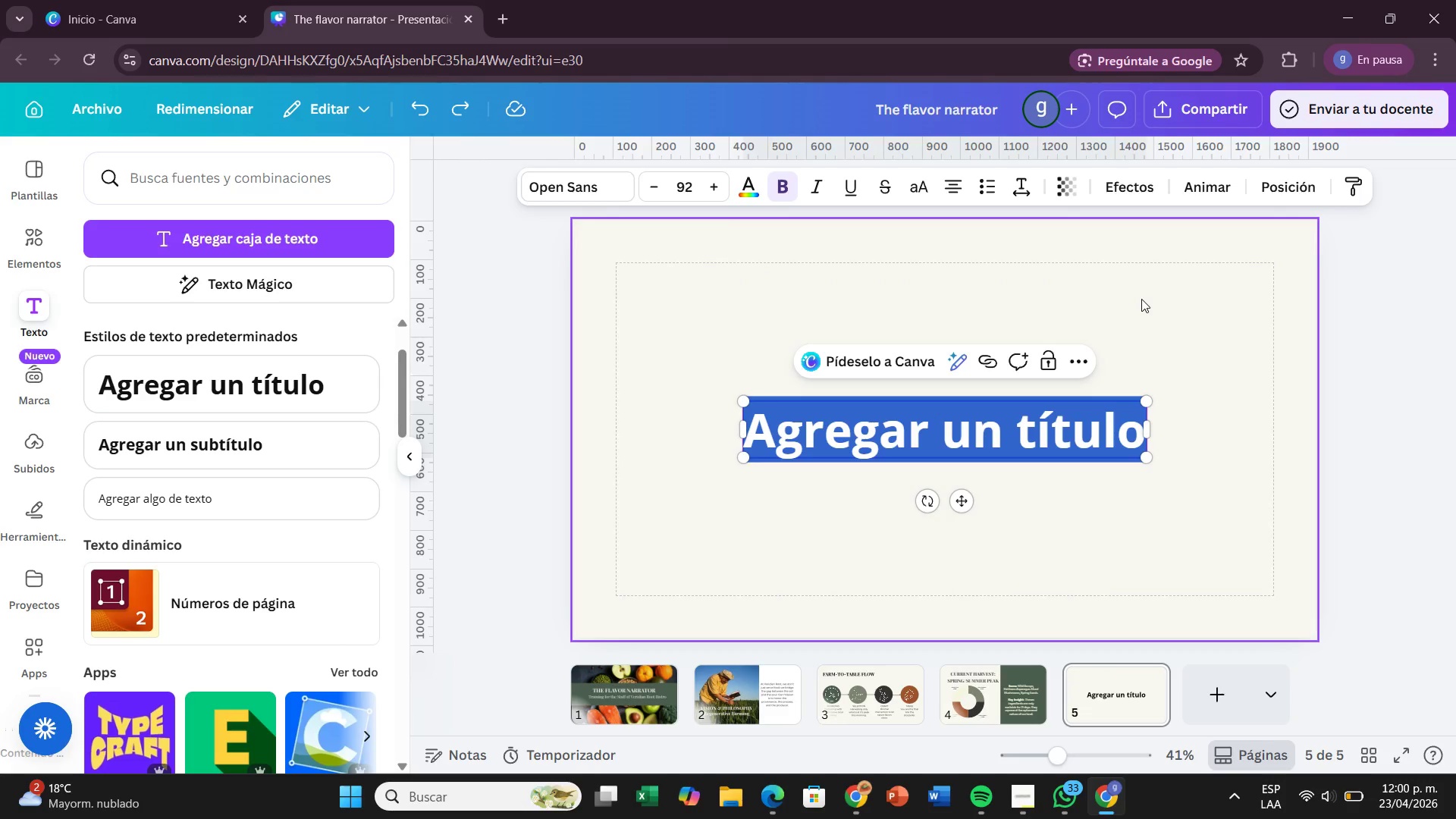 
key(Control+ControlLeft)
 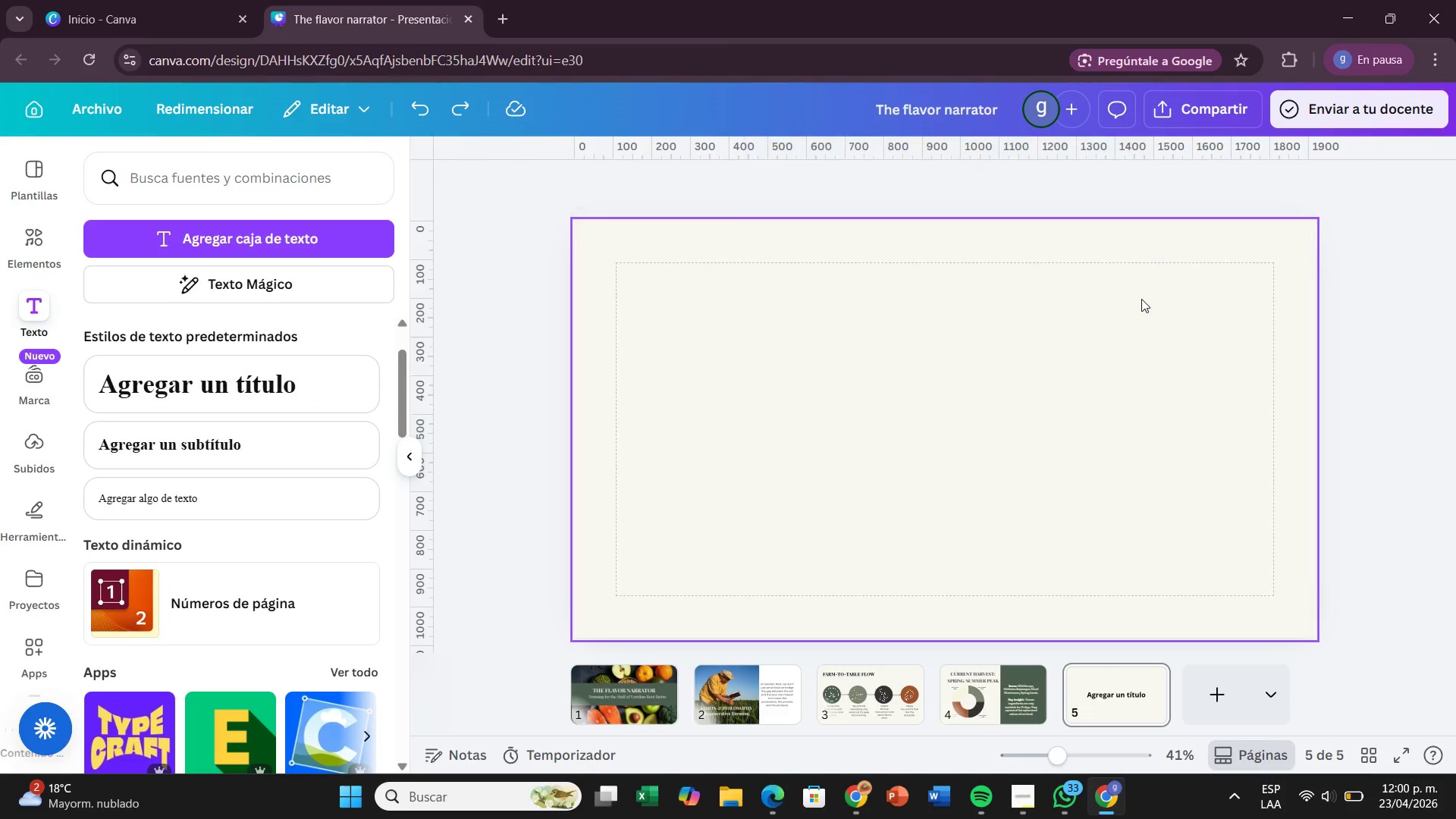 
key(Control+Z)
 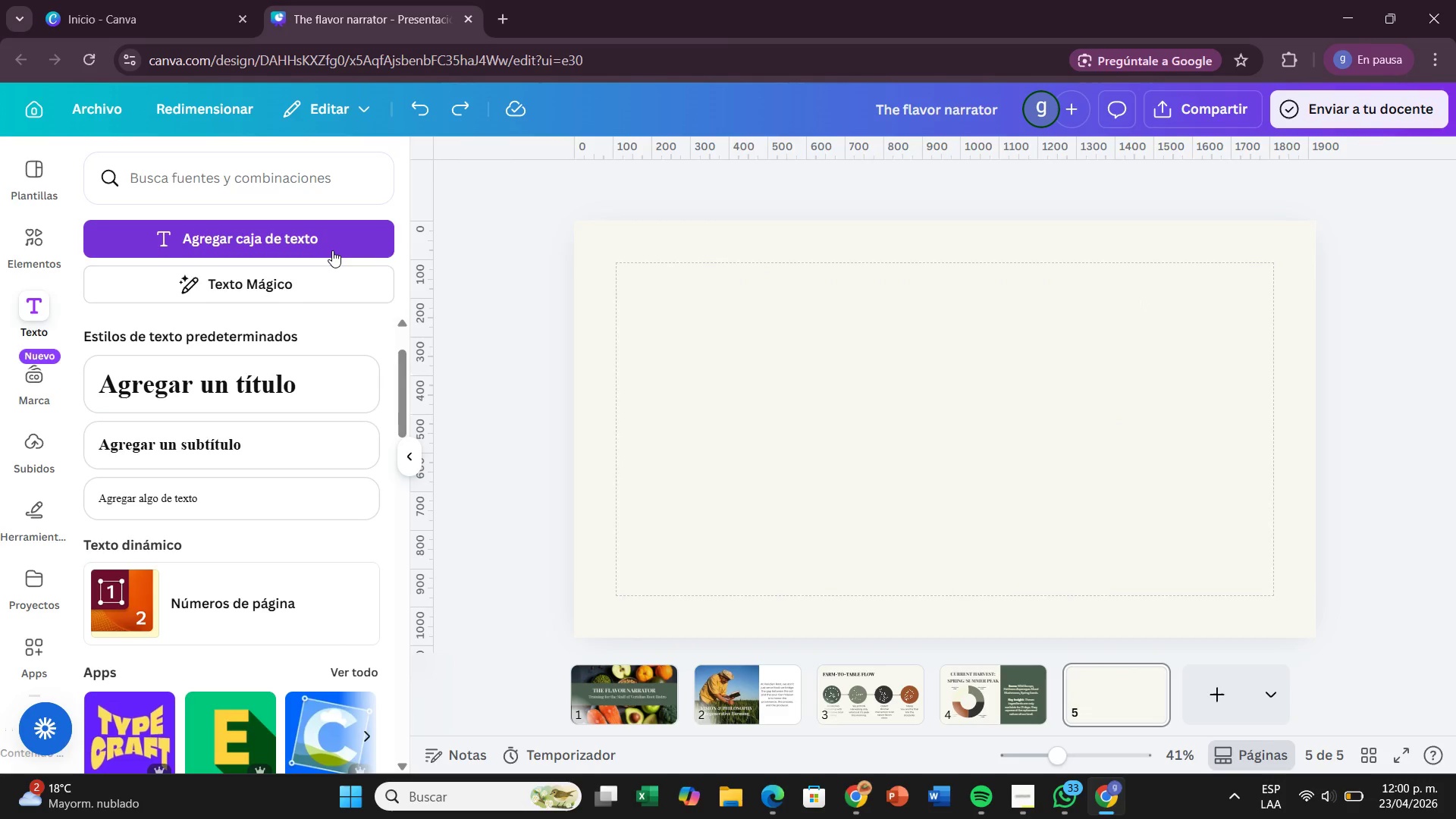 
left_click([334, 278])
 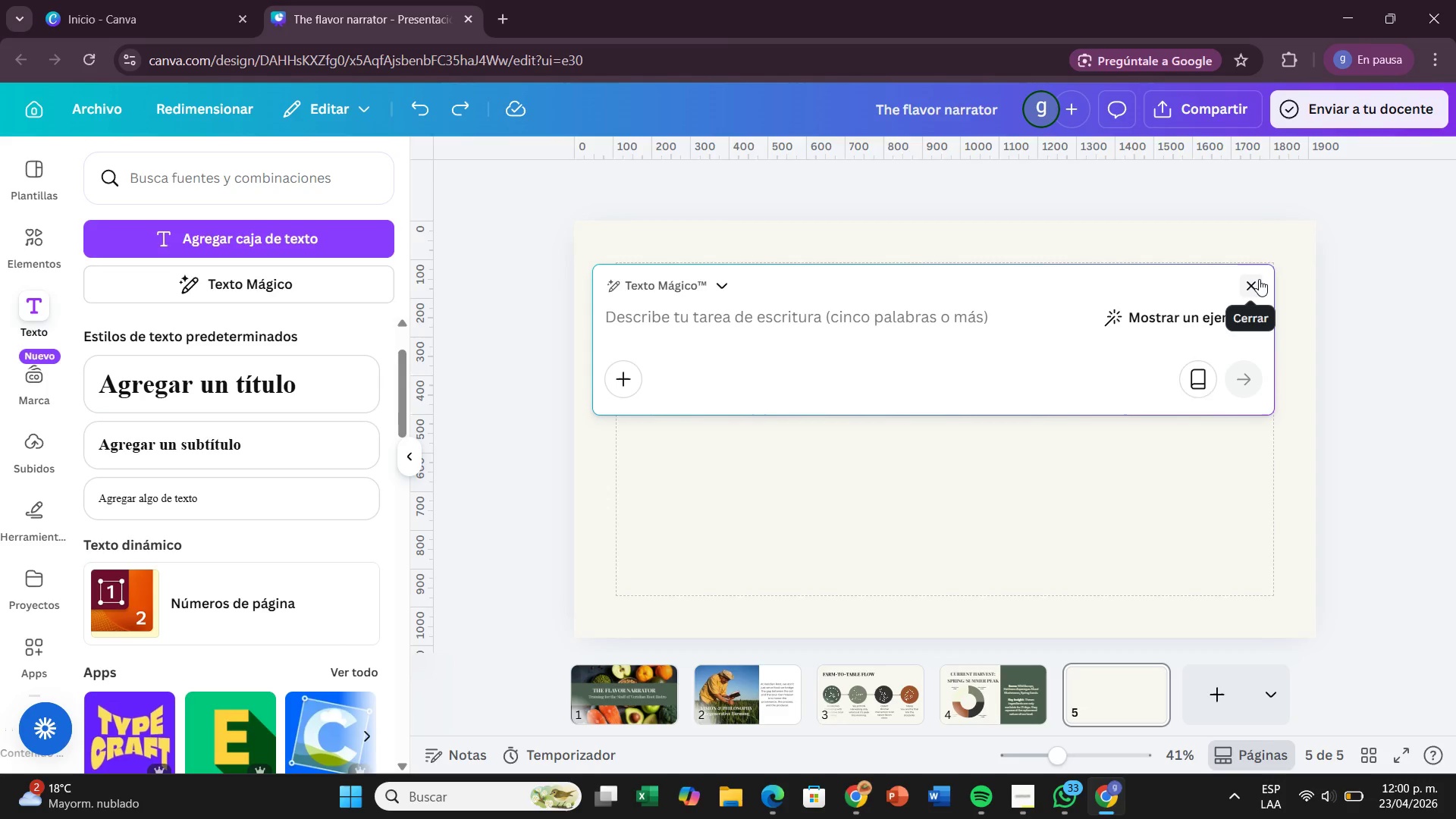 
left_click([1259, 279])
 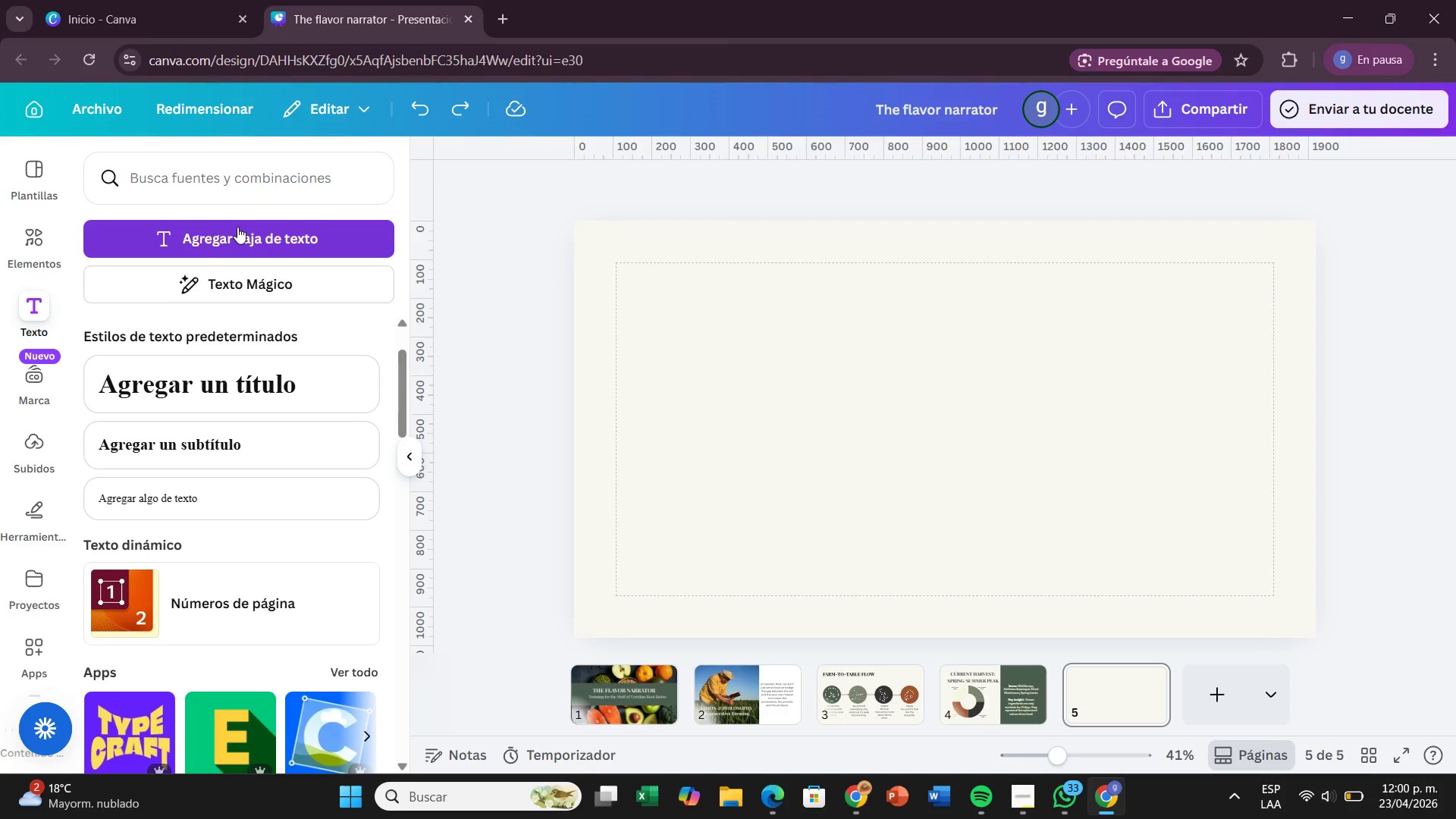 
left_click_drag(start_coordinate=[237, 227], to_coordinate=[811, 290])
 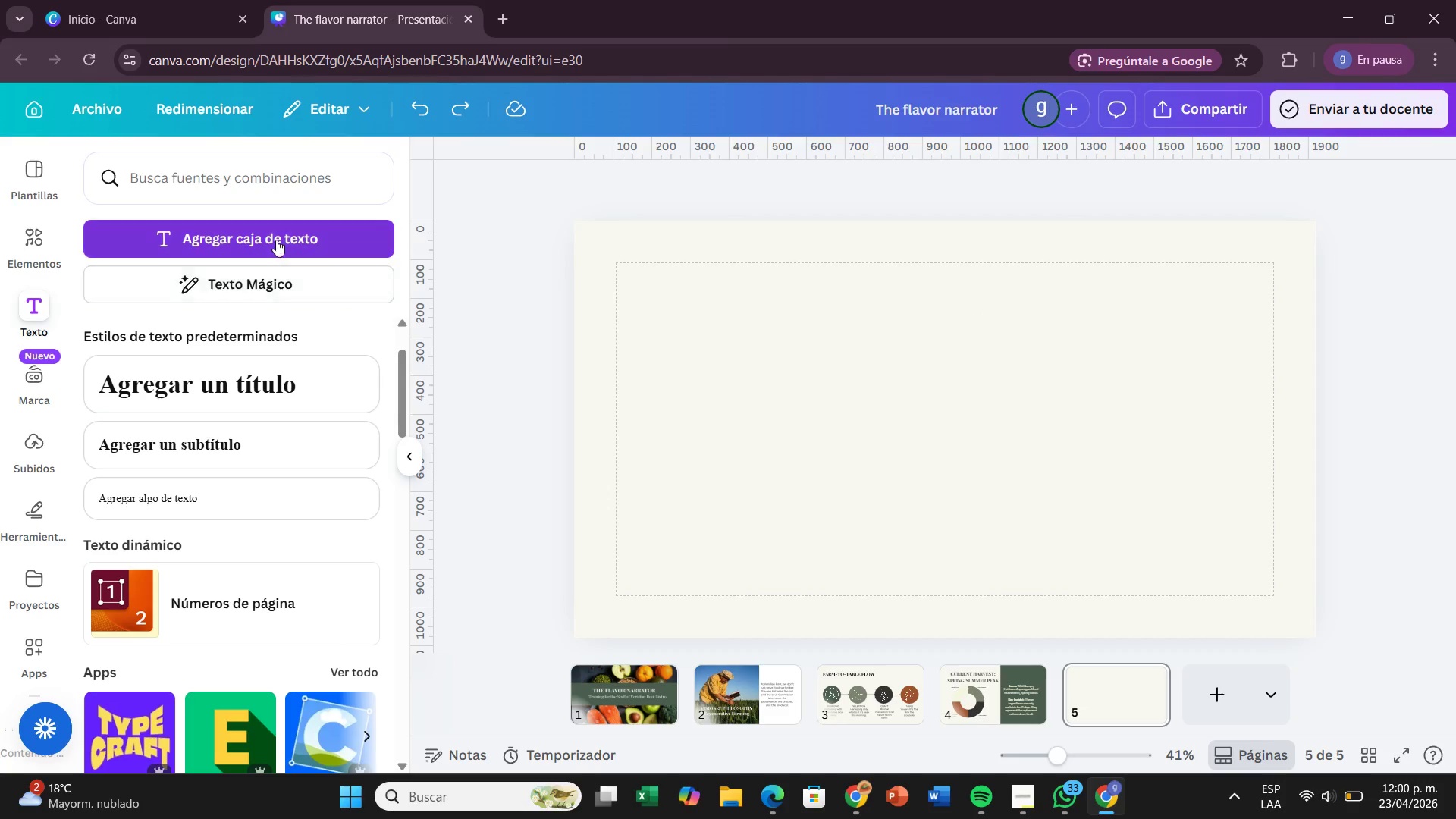 
left_click([276, 240])
 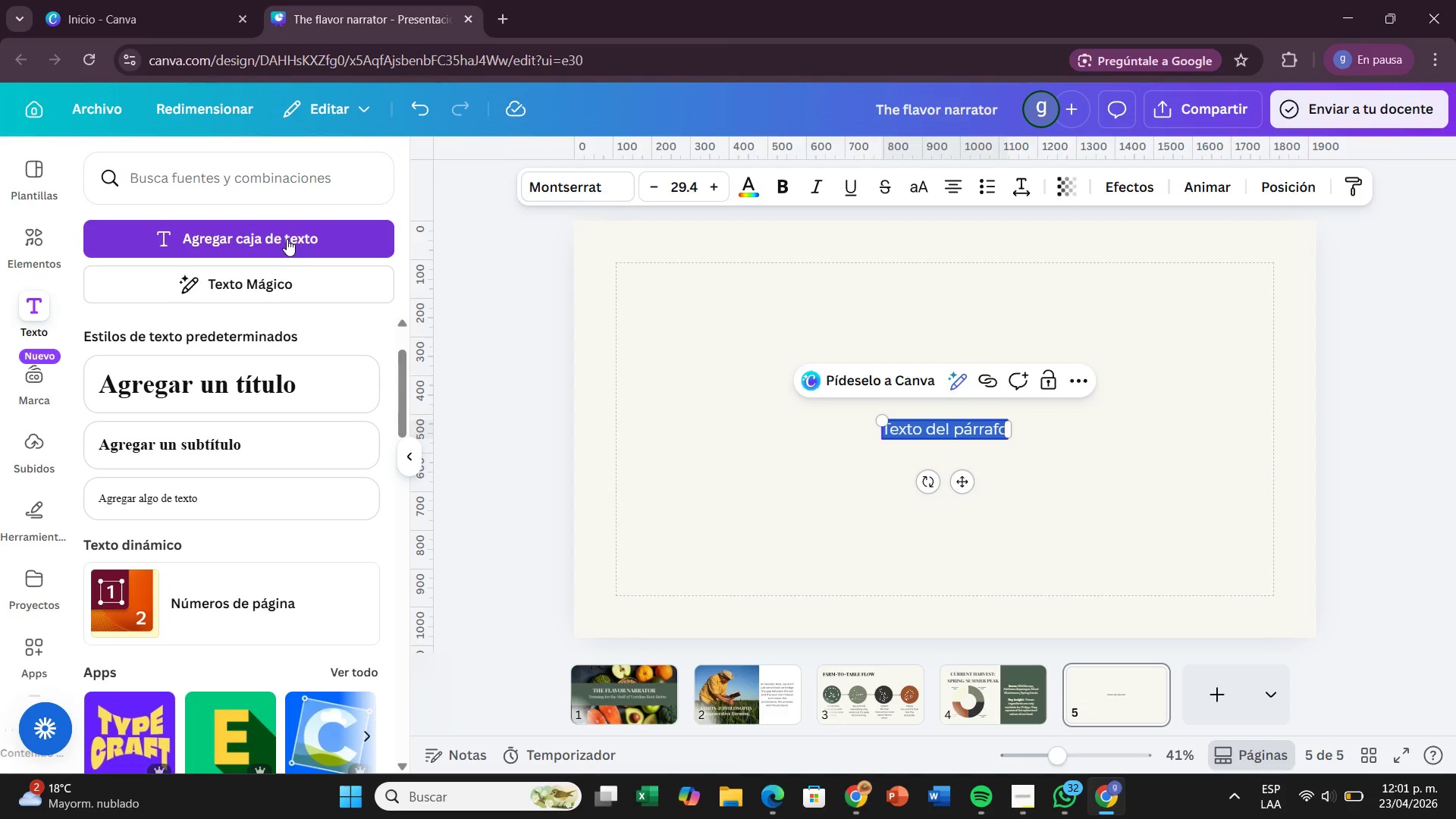 
wait(20.17)
 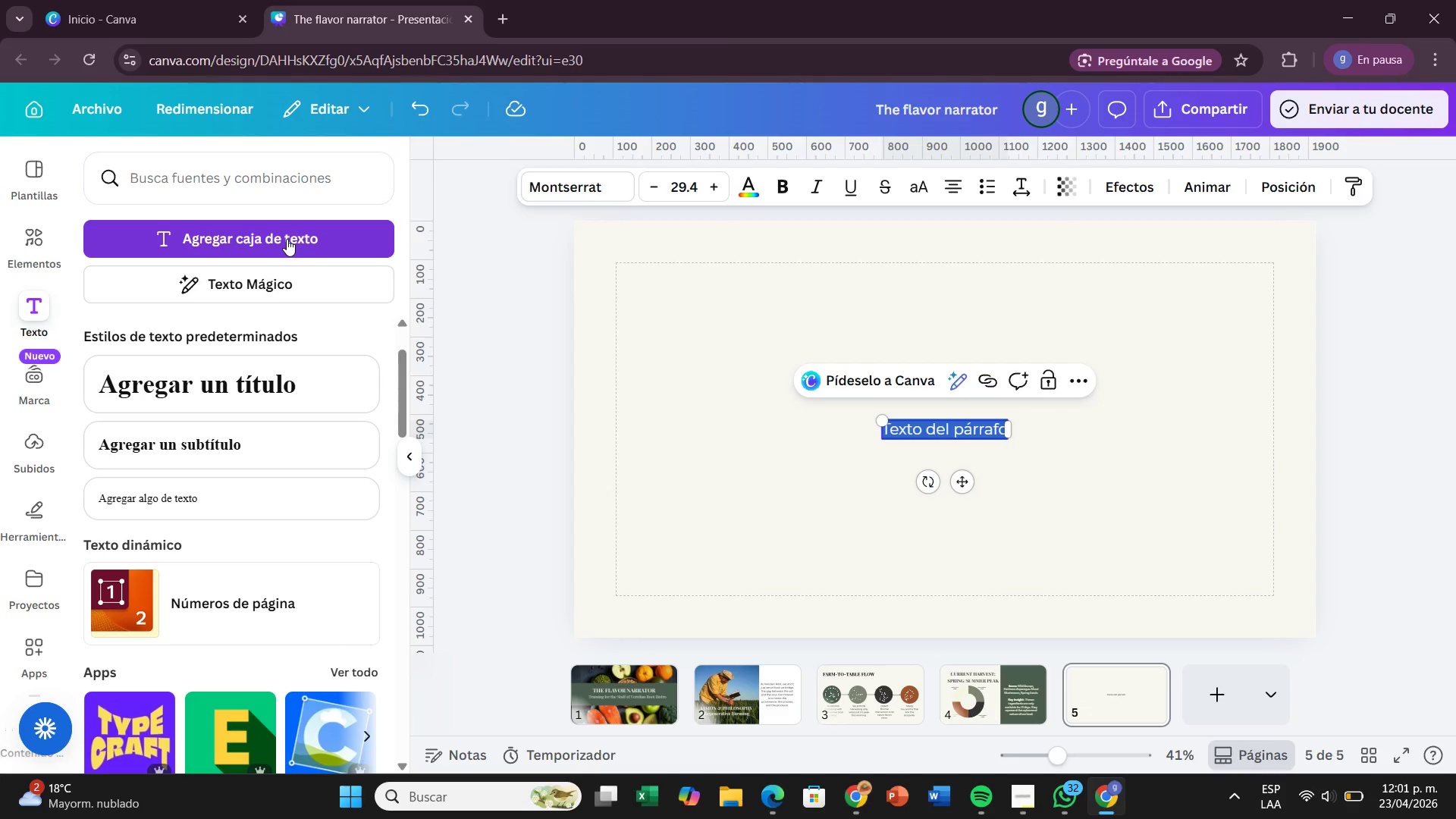 
left_click_drag(start_coordinate=[965, 475], to_coordinate=[949, 313])
 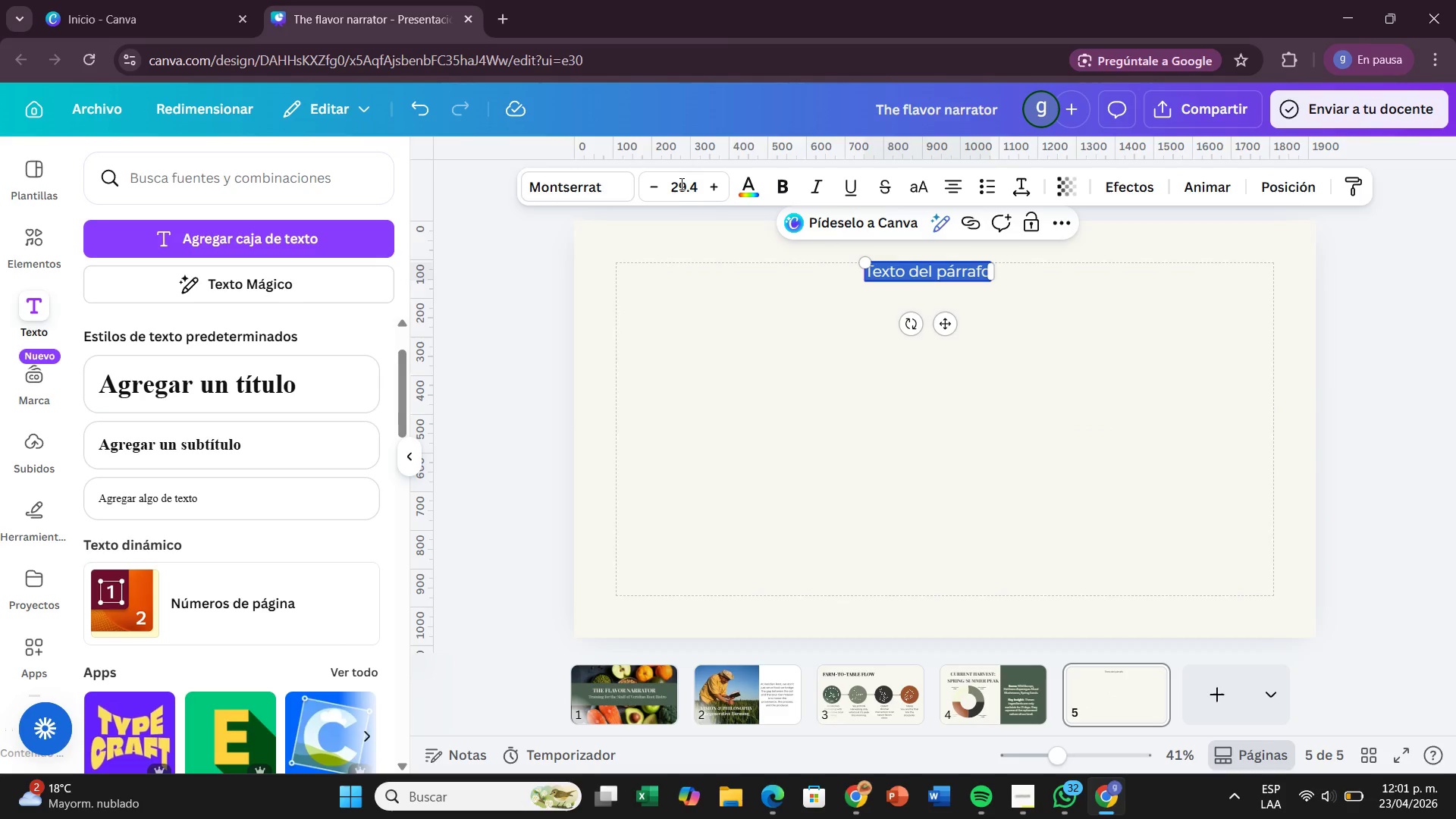 
left_click([680, 184])
 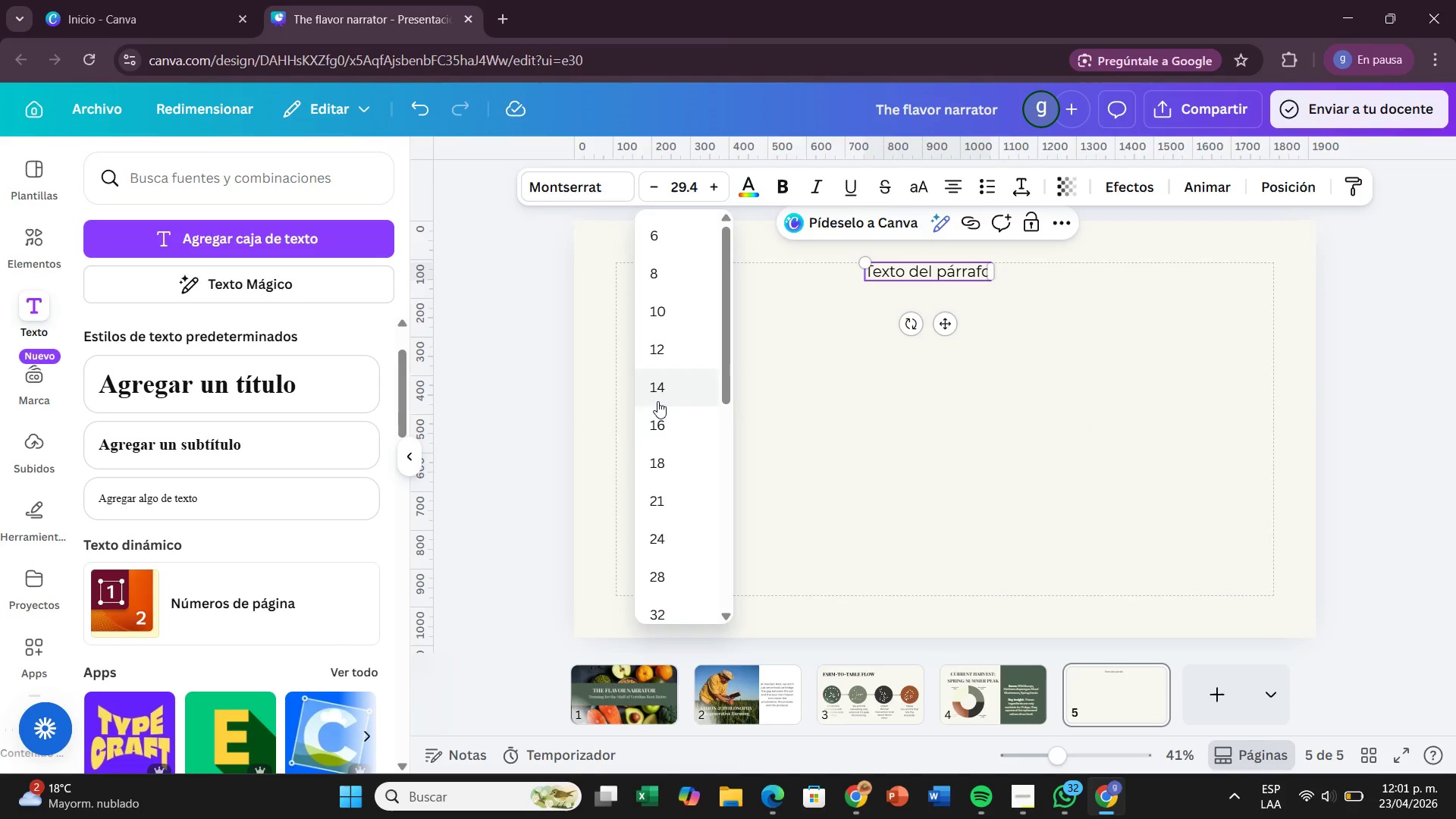 
scroll: coordinate [657, 406], scroll_direction: down, amount: 4.0
 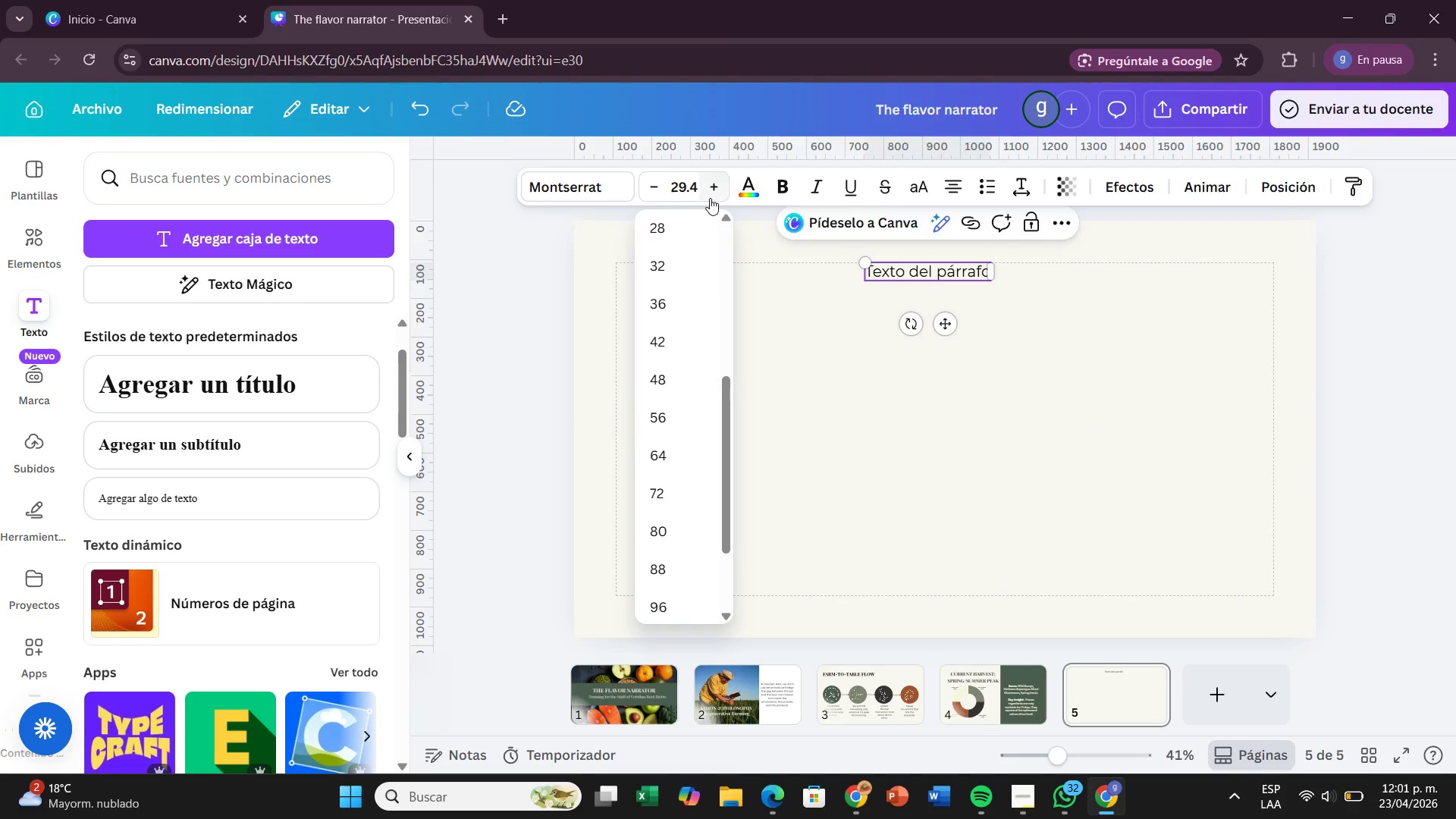 
left_click([699, 190])
 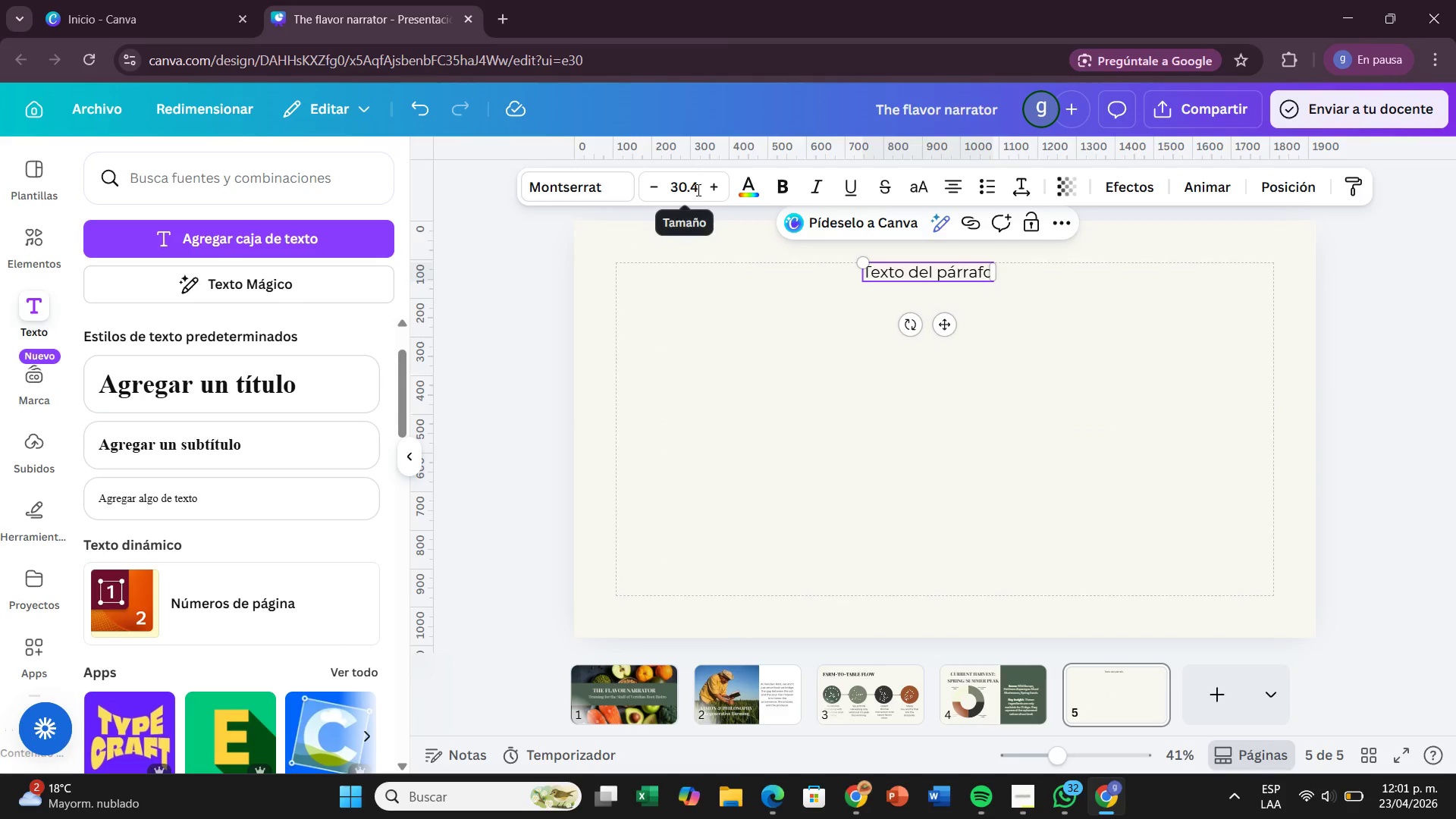 
left_click([696, 189])
 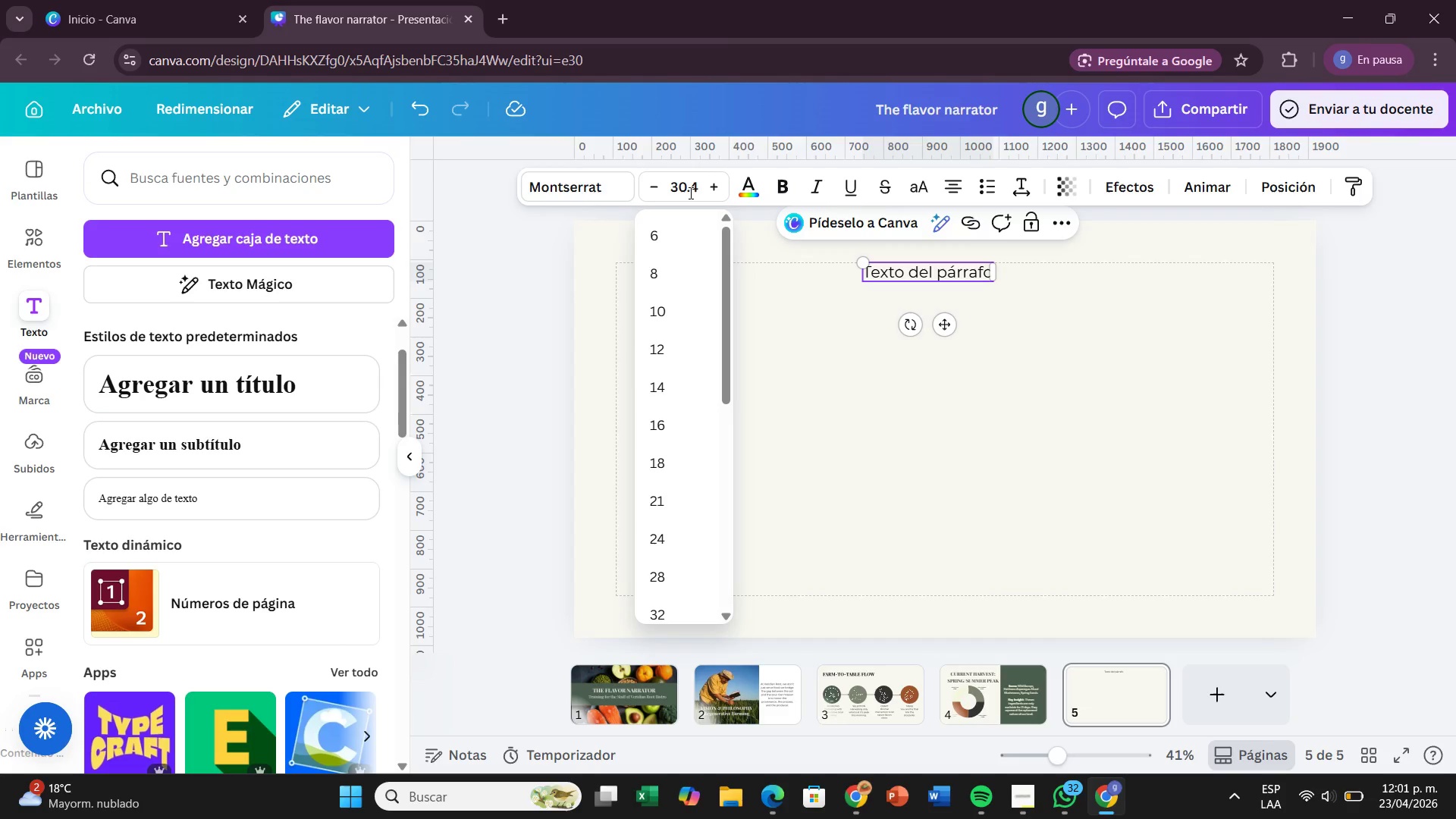 
key(Backspace)
key(Backspace)
key(Backspace)
key(Backspace)
type(60)
 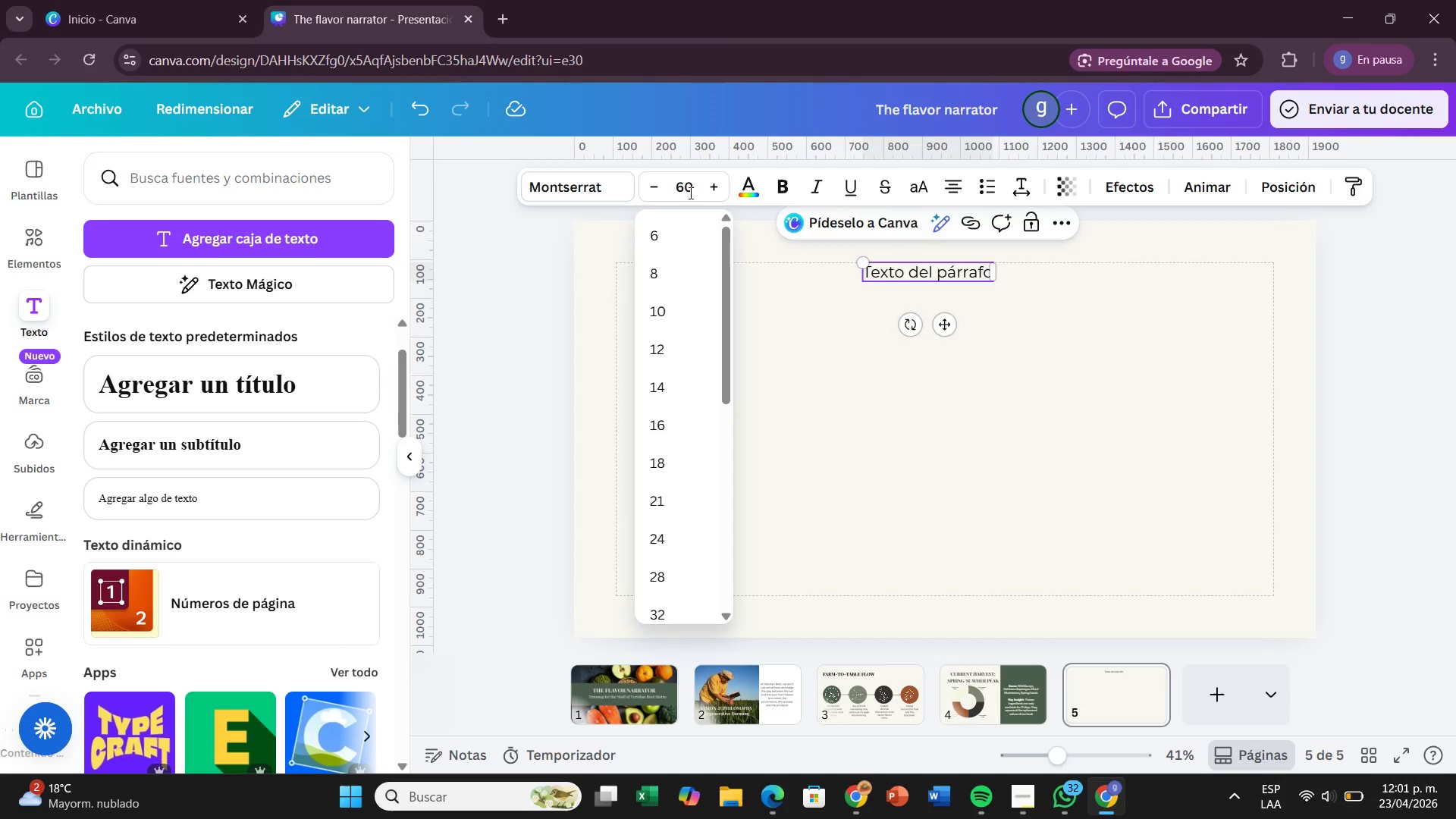 
key(Enter)
 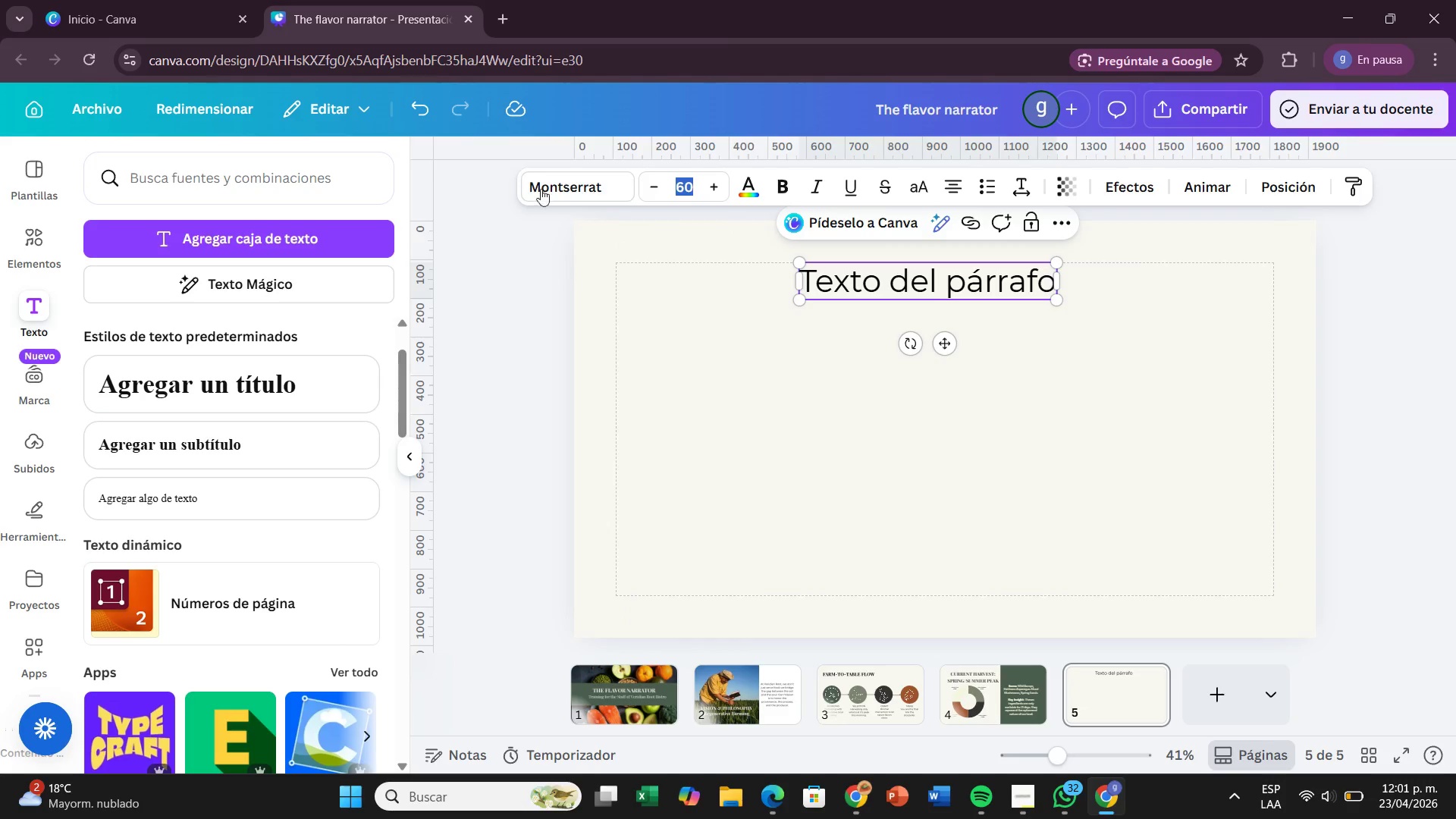 
left_click([565, 193])
 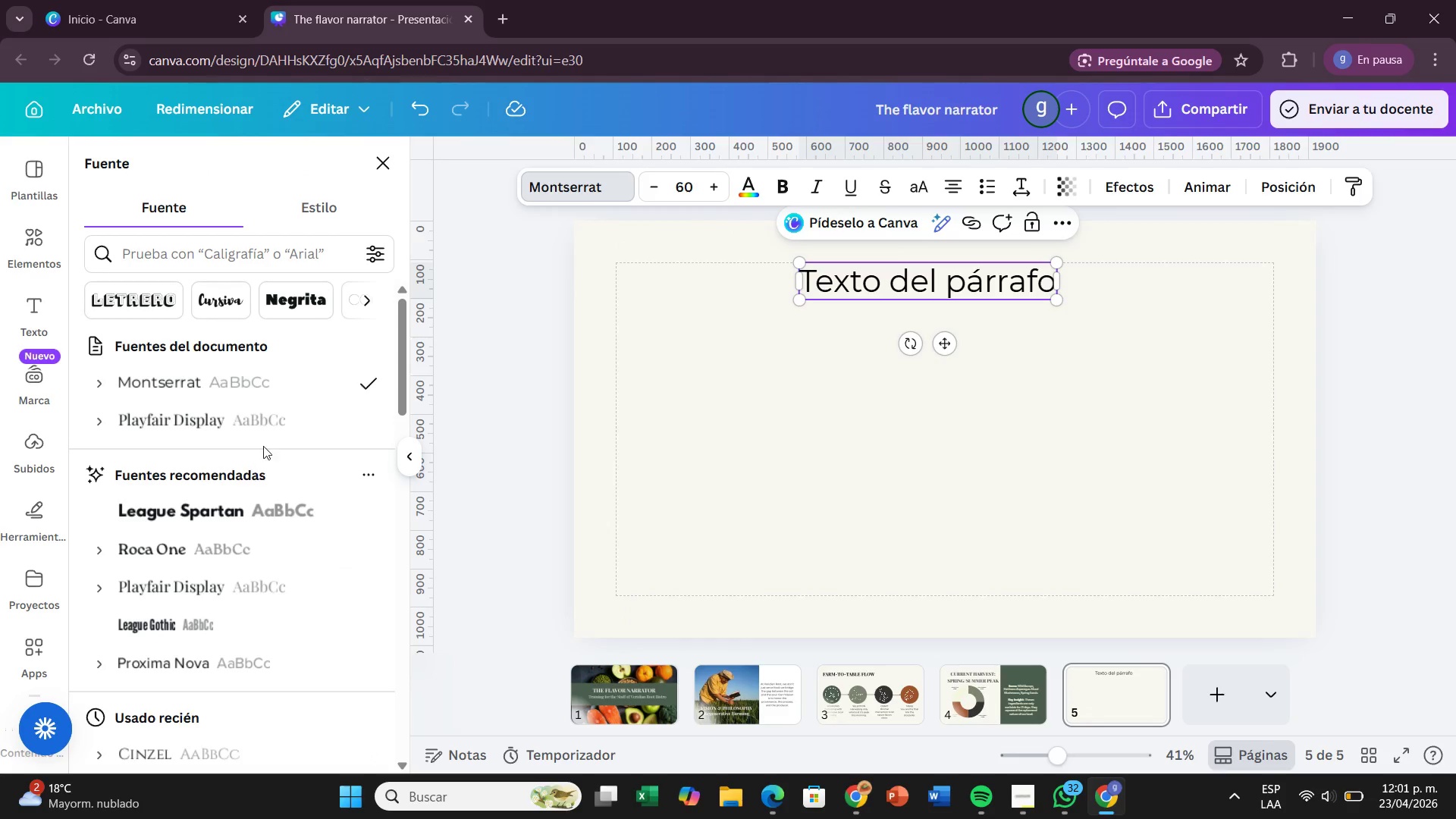 
left_click([267, 419])
 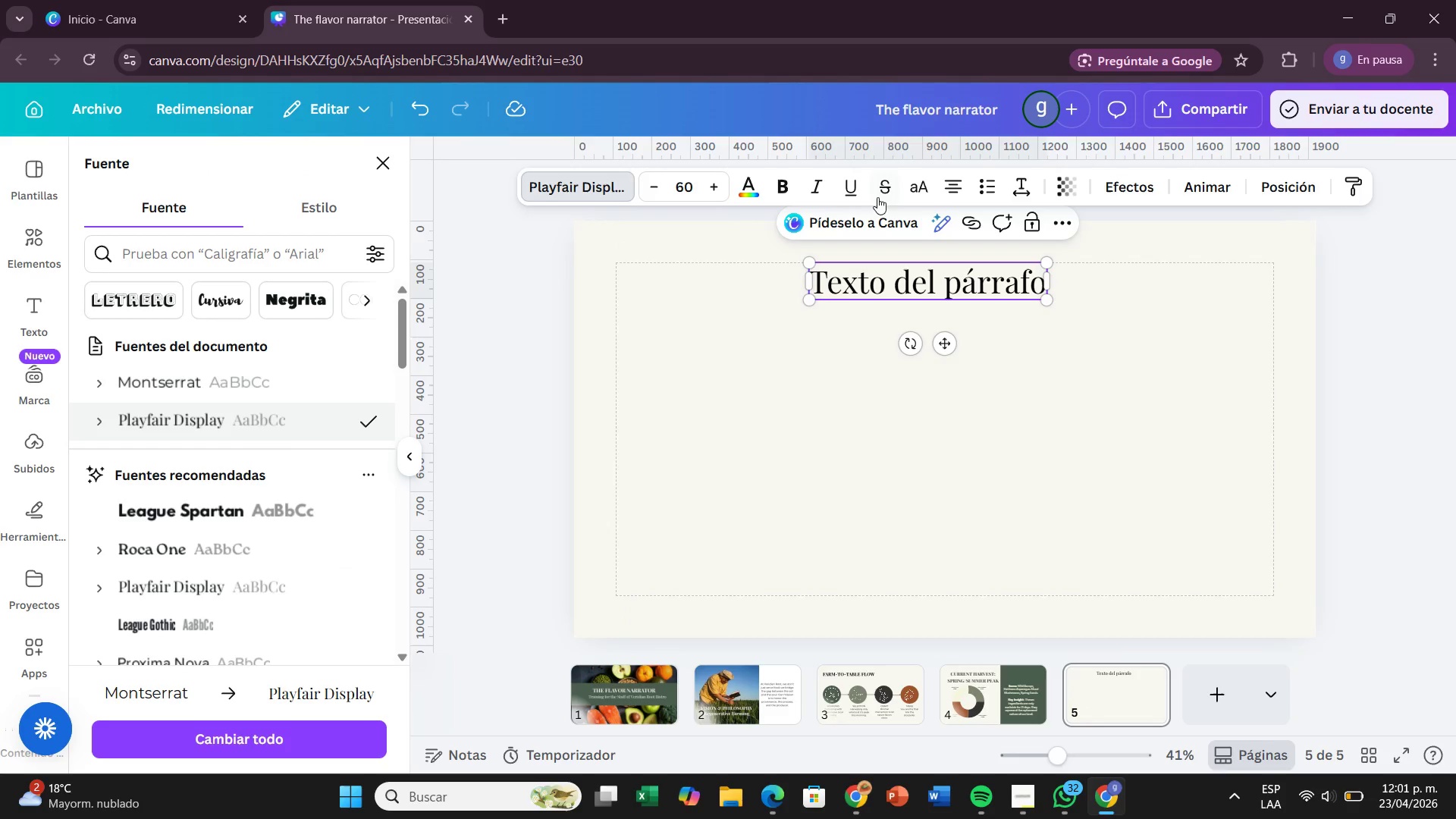 
left_click([923, 196])
 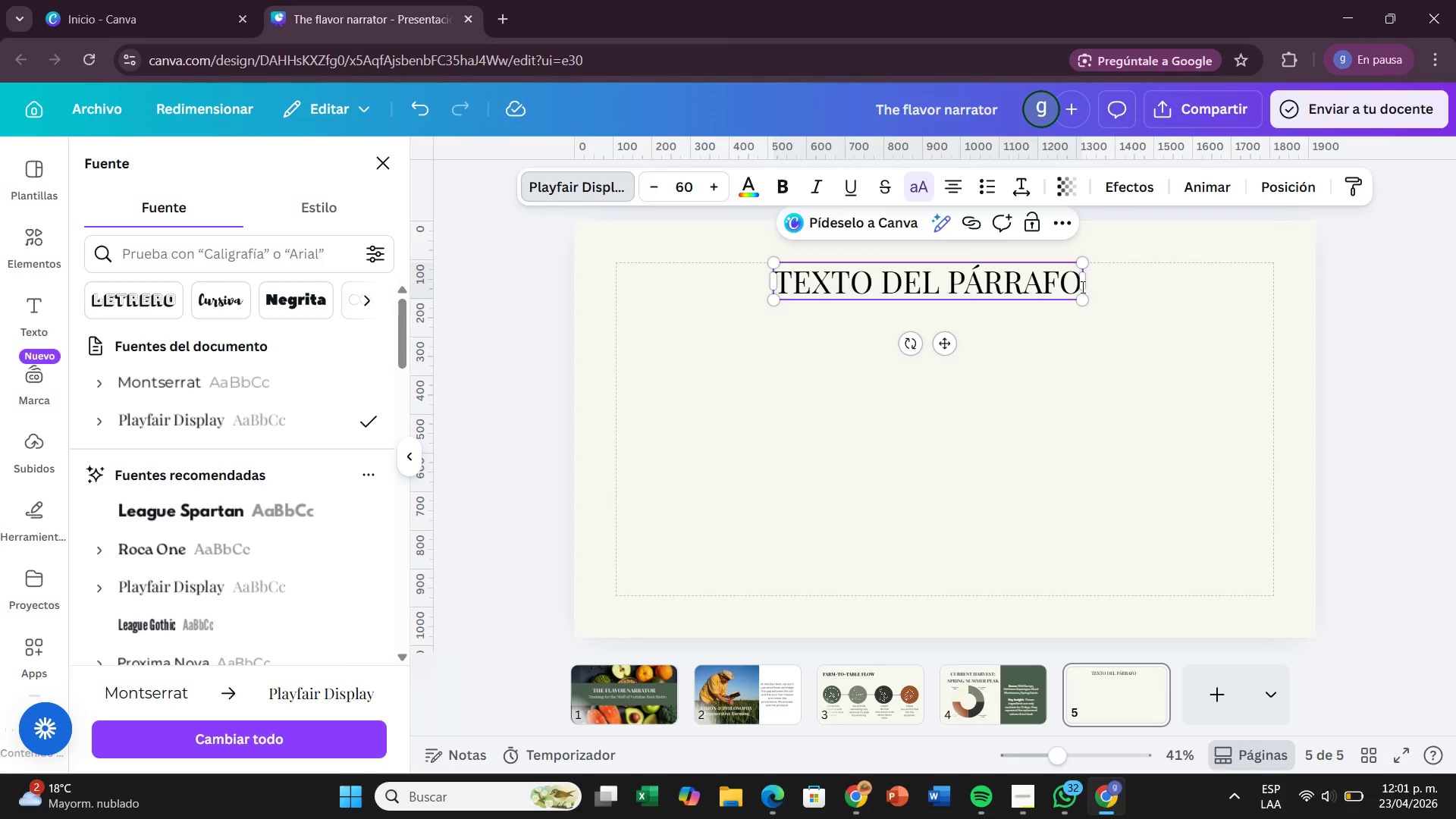 
left_click([1080, 286])
 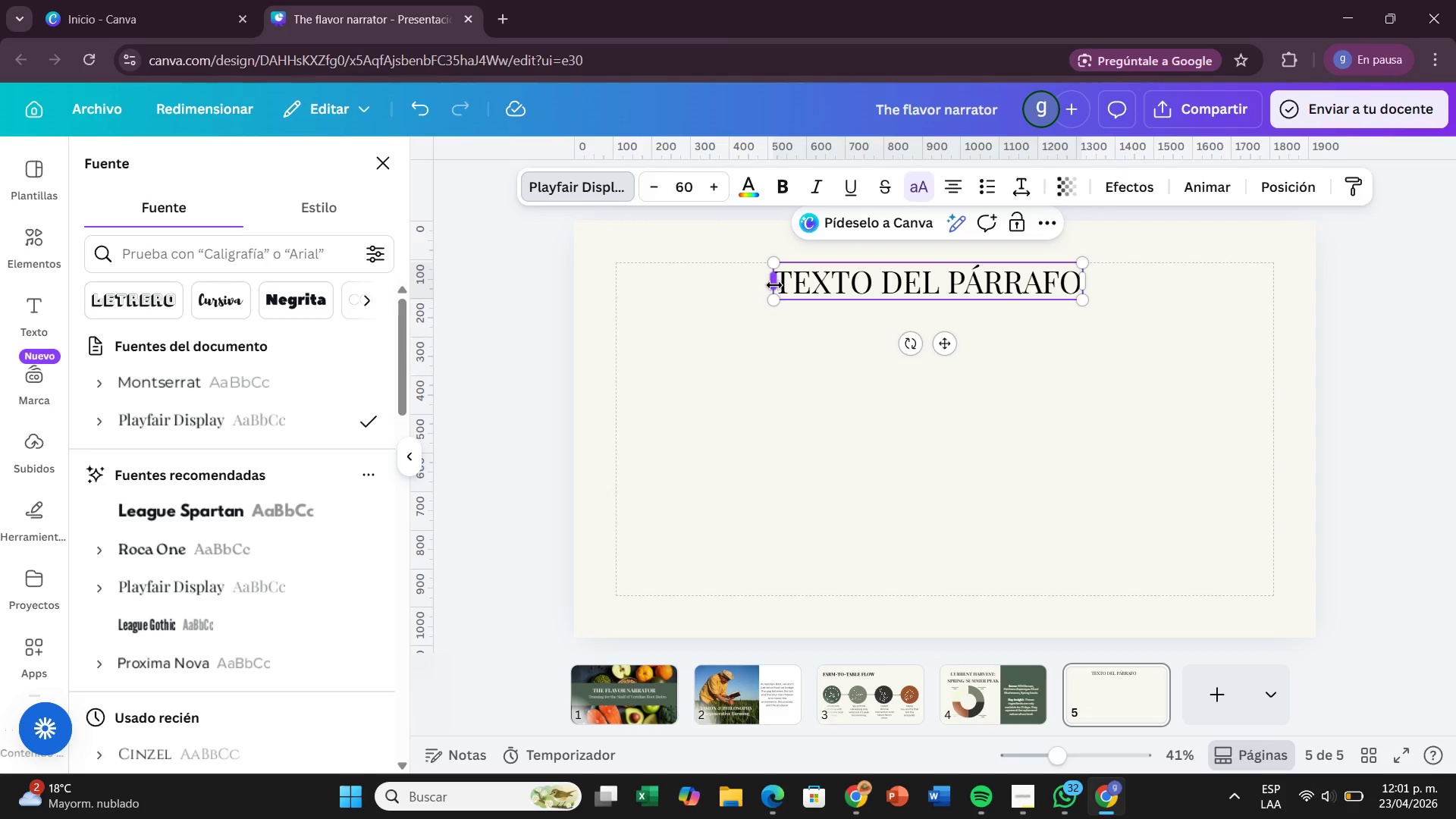 
left_click_drag(start_coordinate=[780, 285], to_coordinate=[1129, 299])
 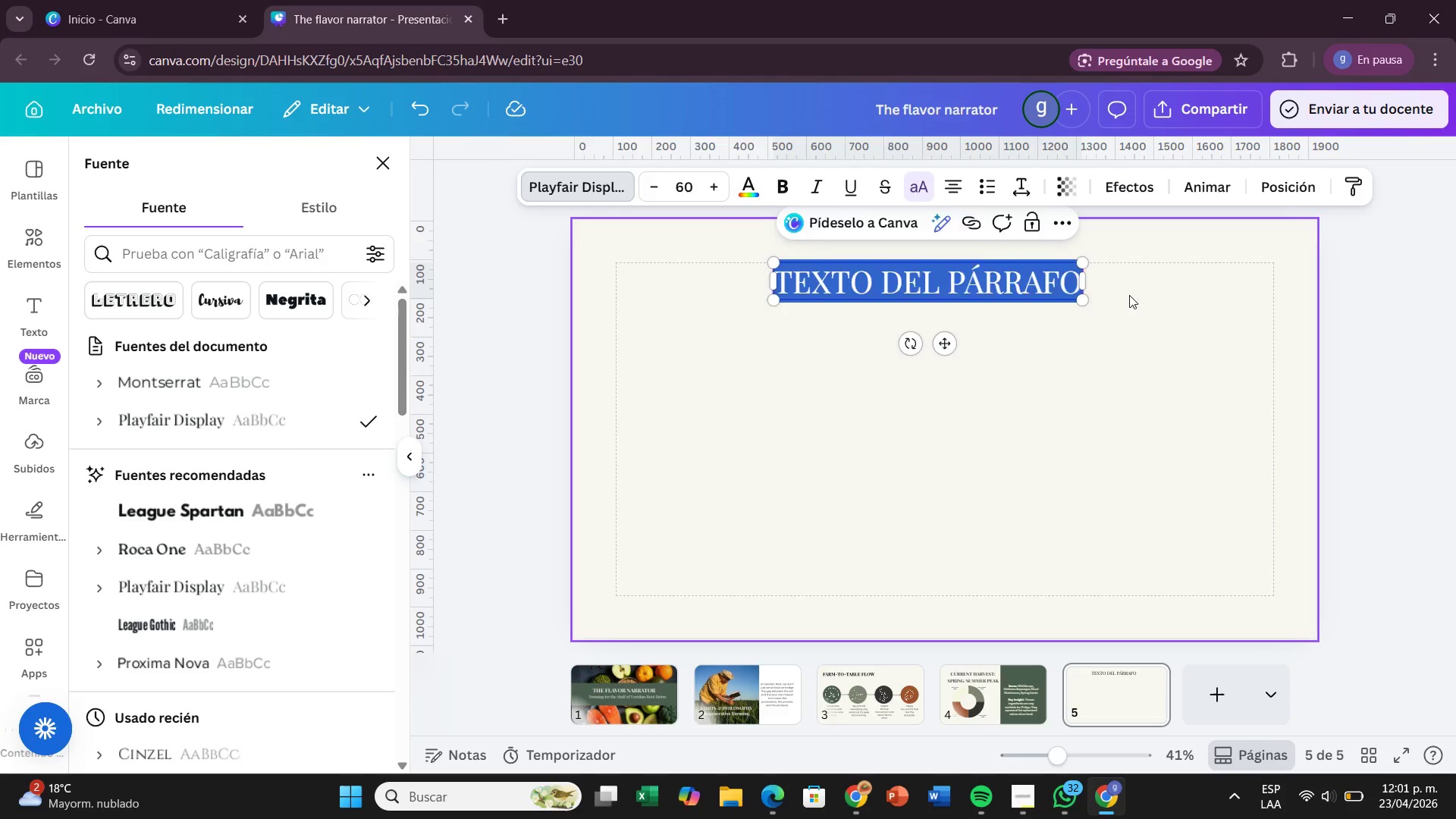 
key(Backspace)
 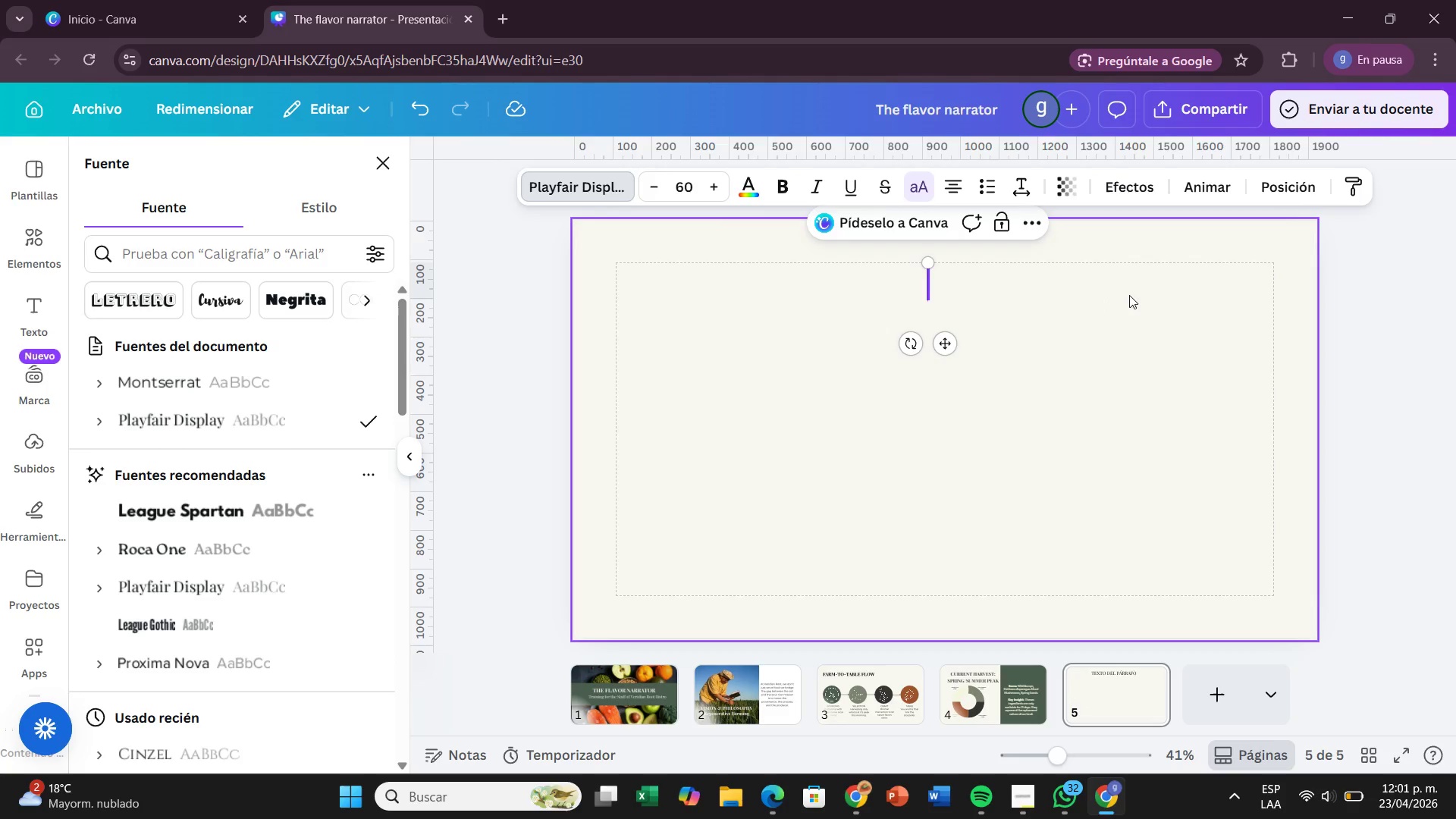 
key(Backspace)
 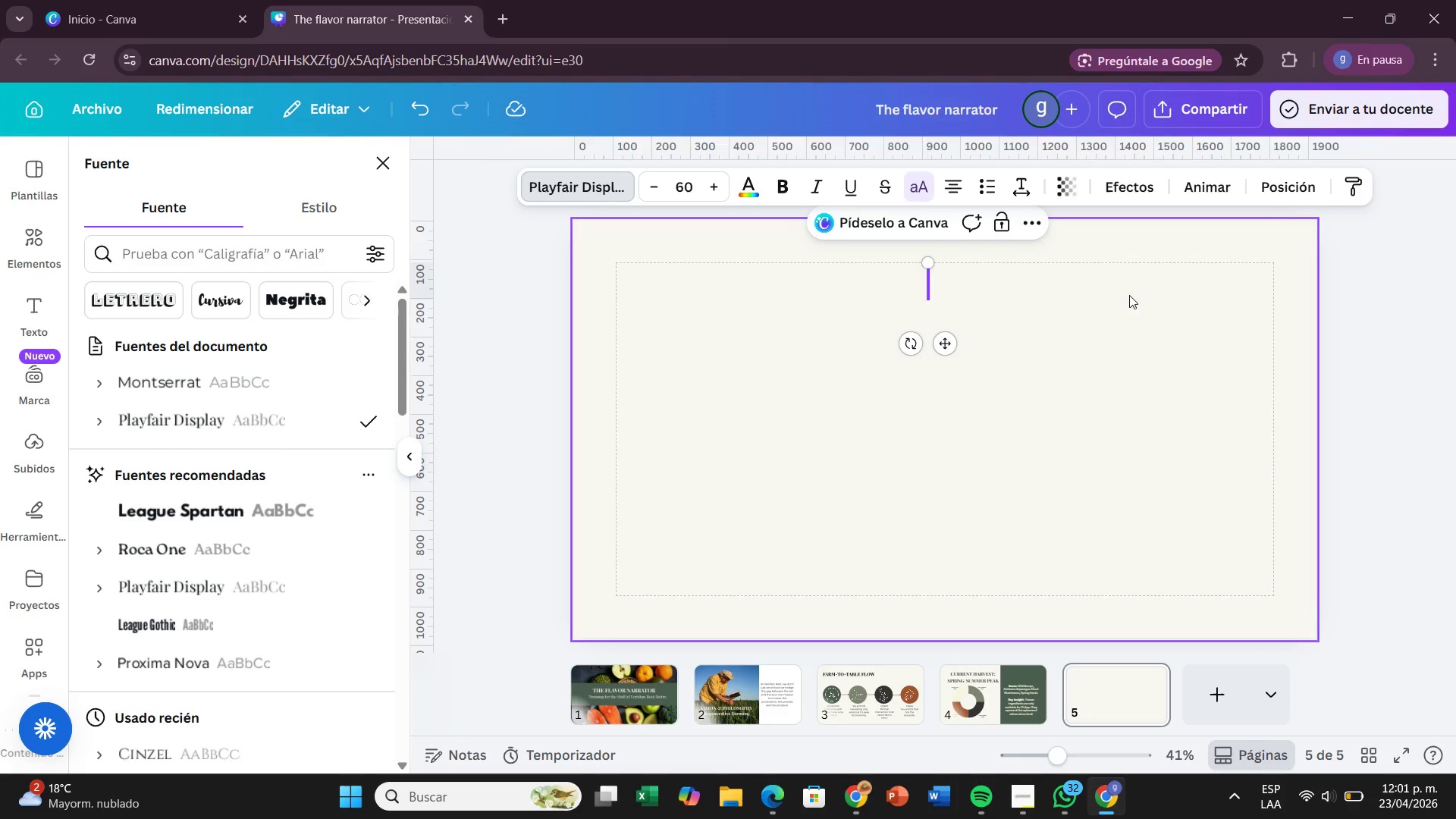 
wait(17.36)
 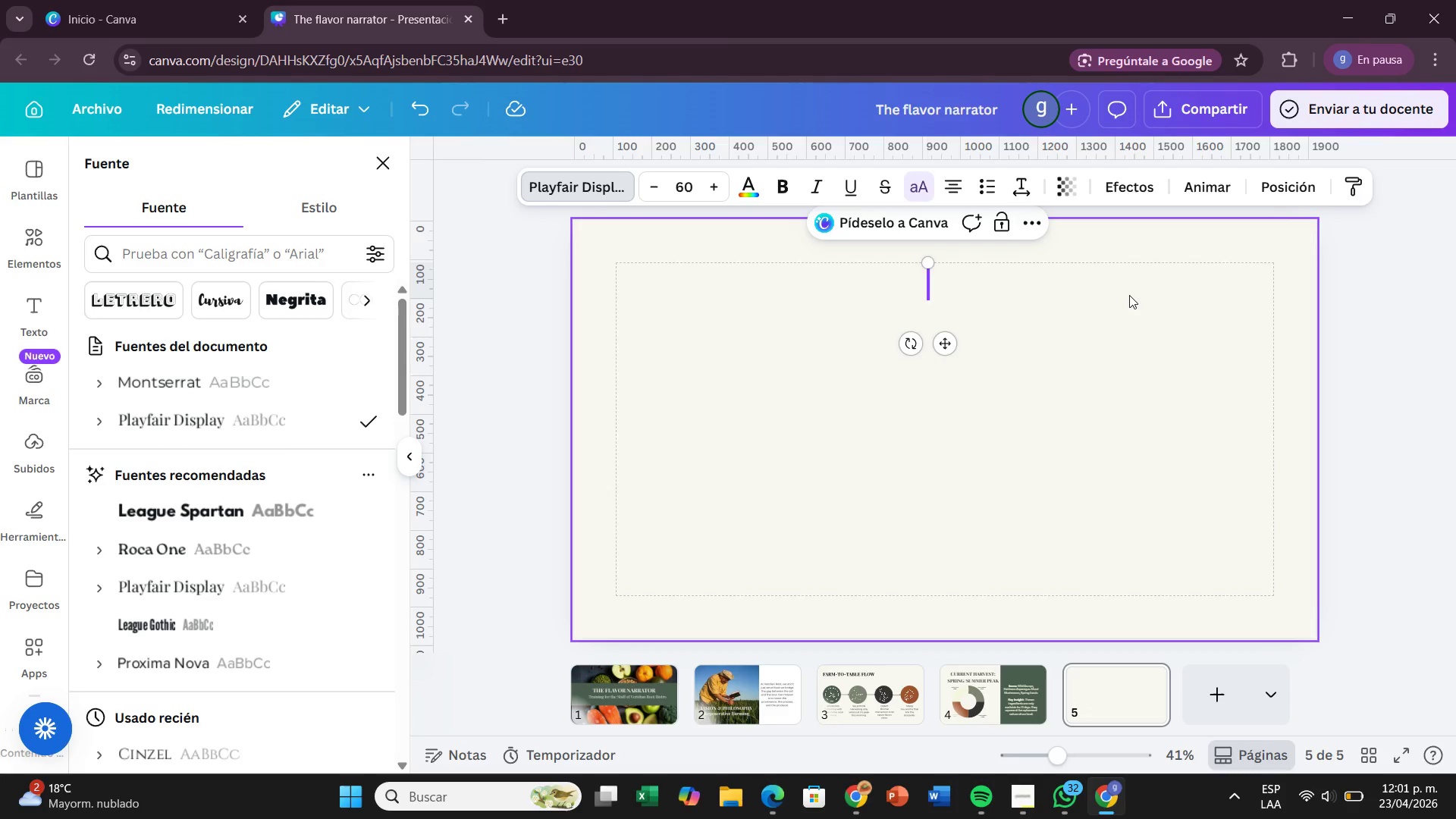 
type(DEFININF)
key(Backspace)
type(G )
 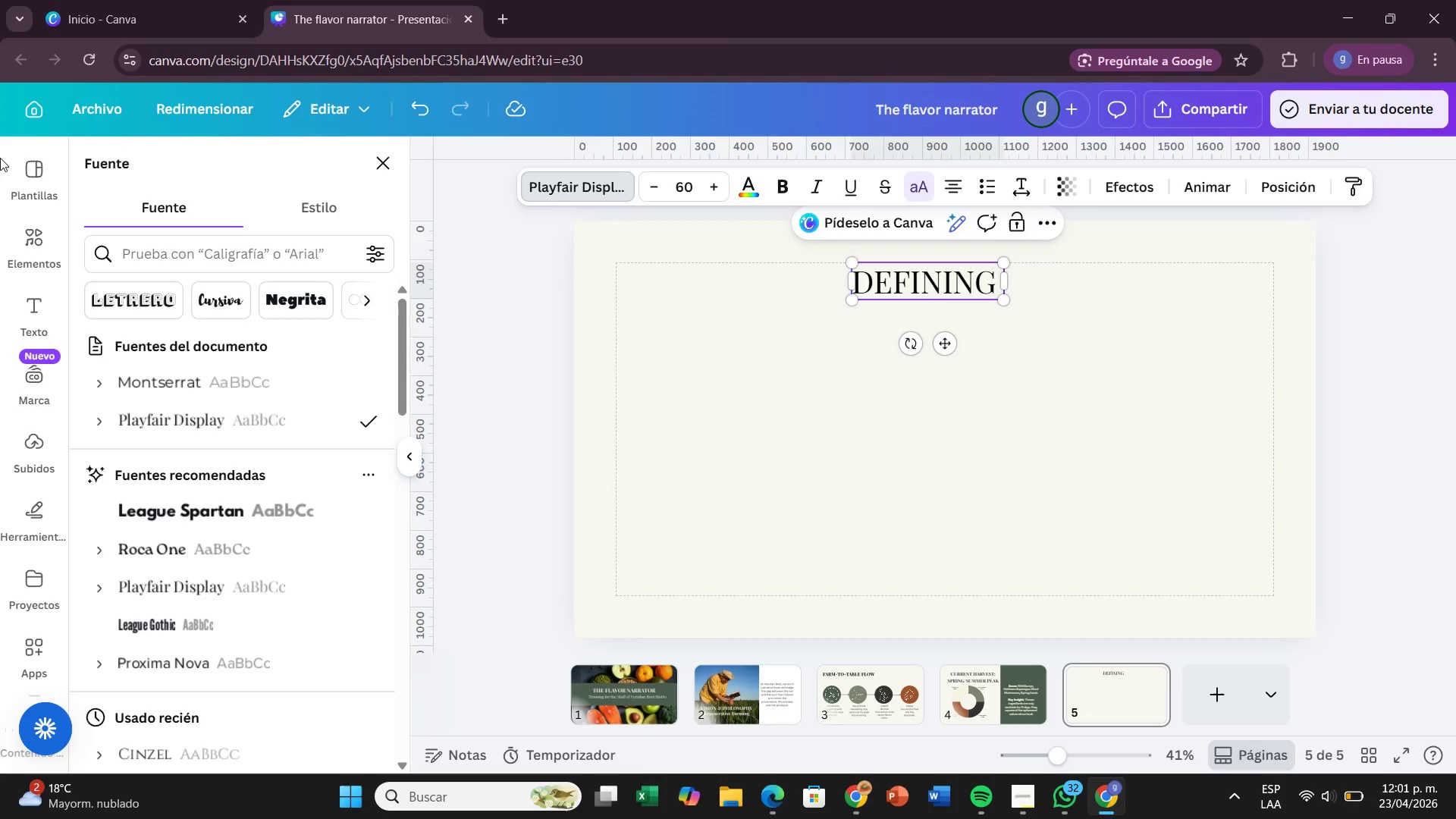 
type(THE EARTHY)
 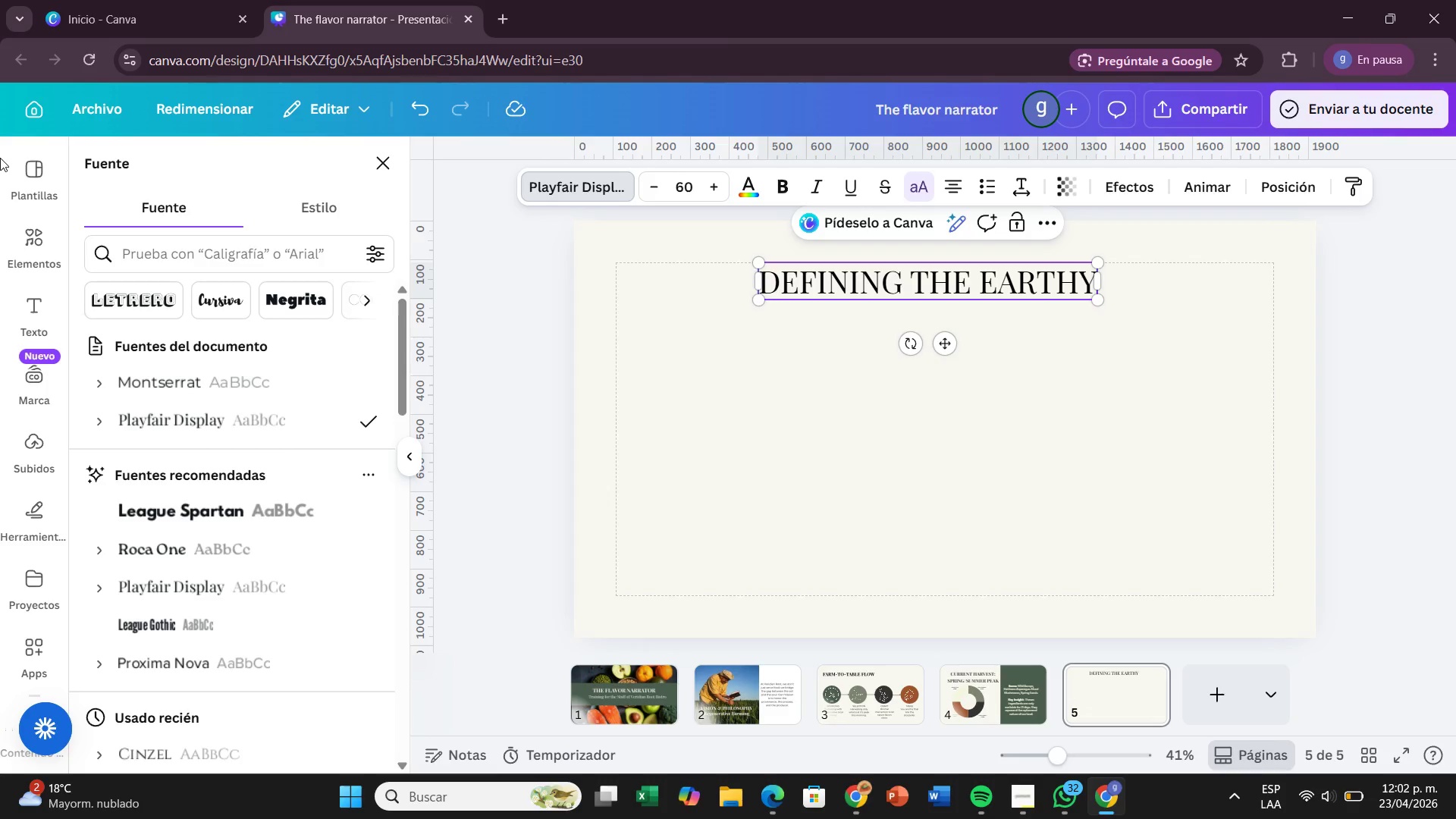 
wait(9.14)
 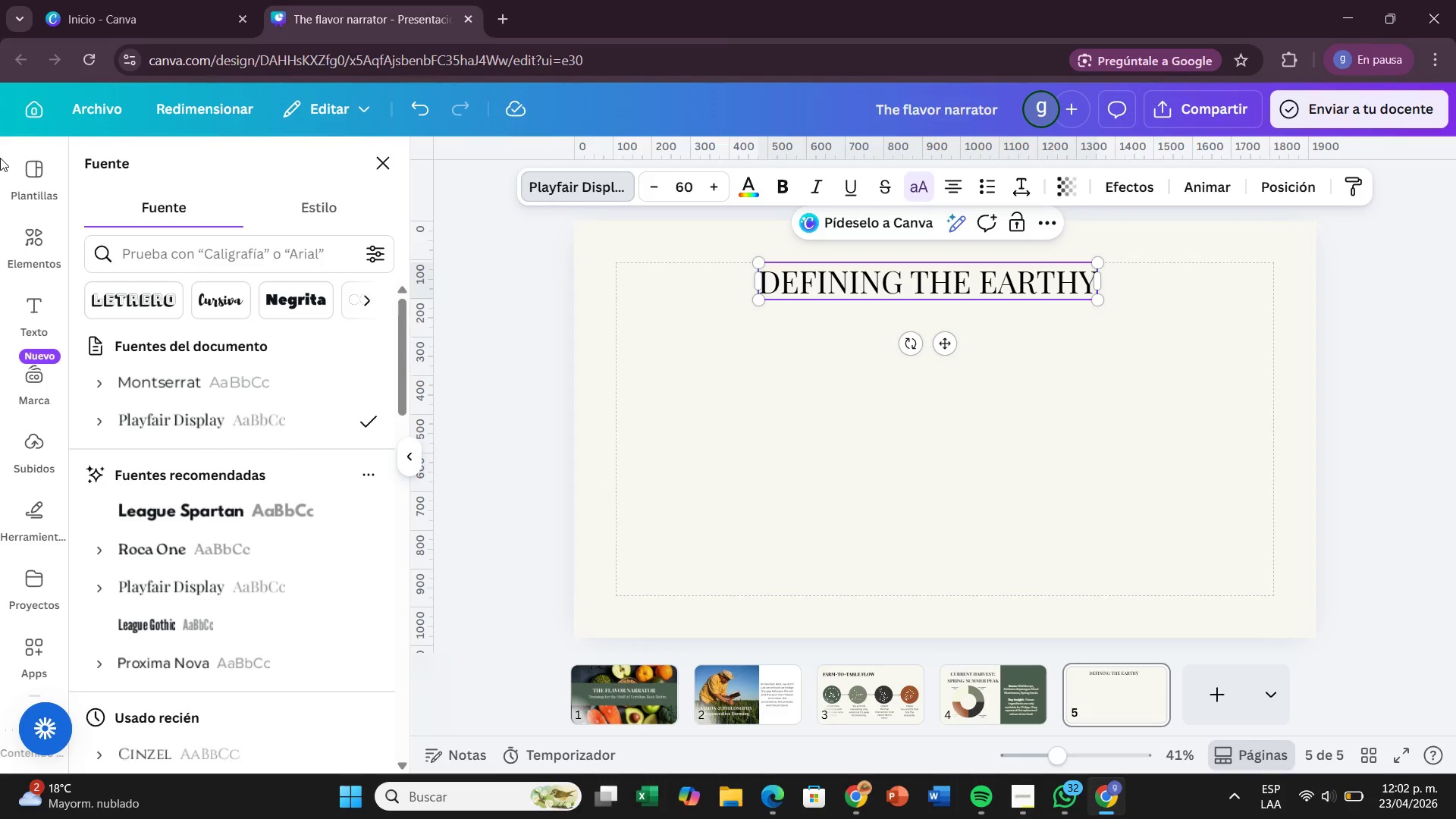 
type( PROFILE)
 